 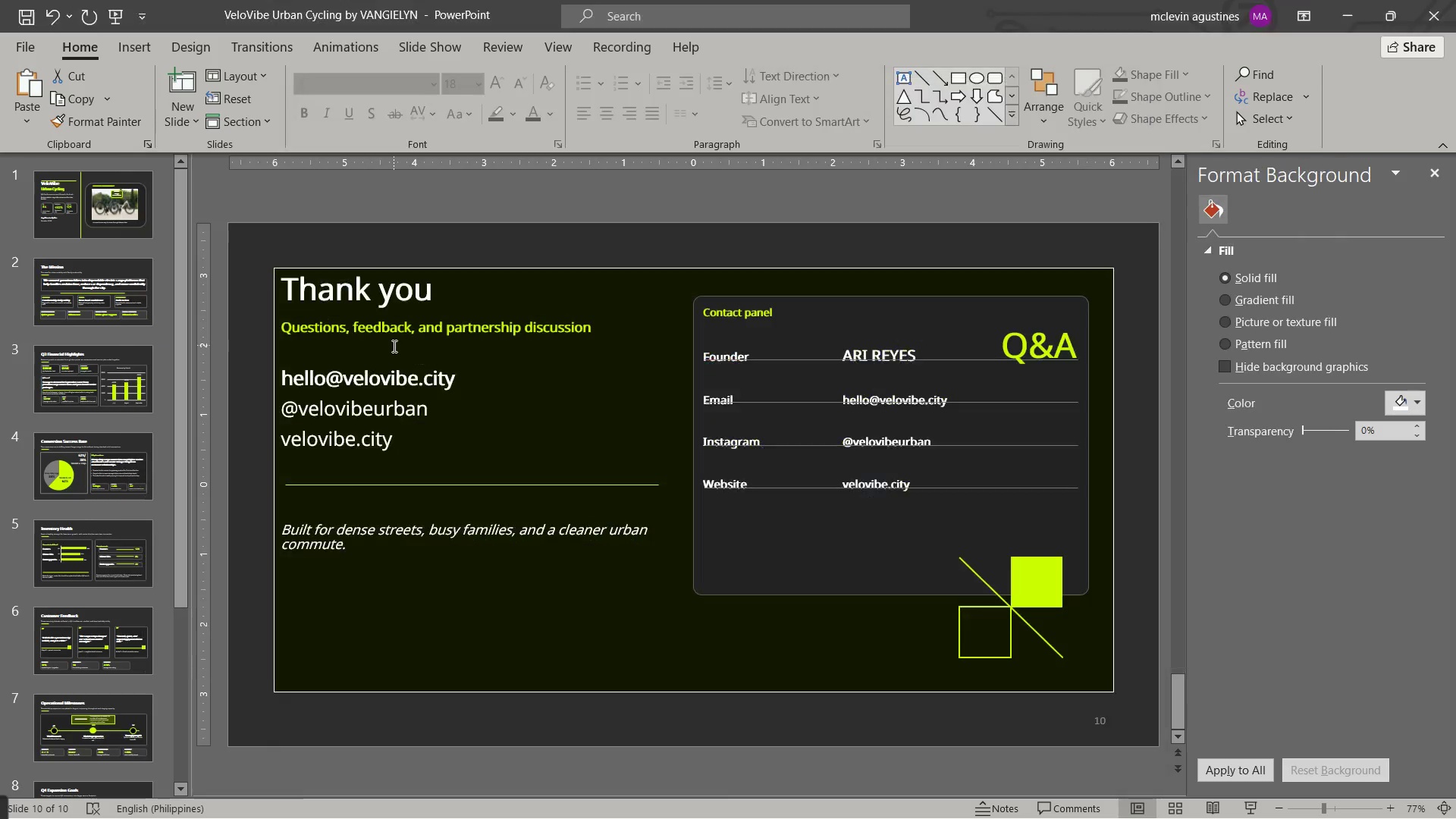 
scroll: coordinate [84, 239], scroll_direction: up, amount: 2.0
 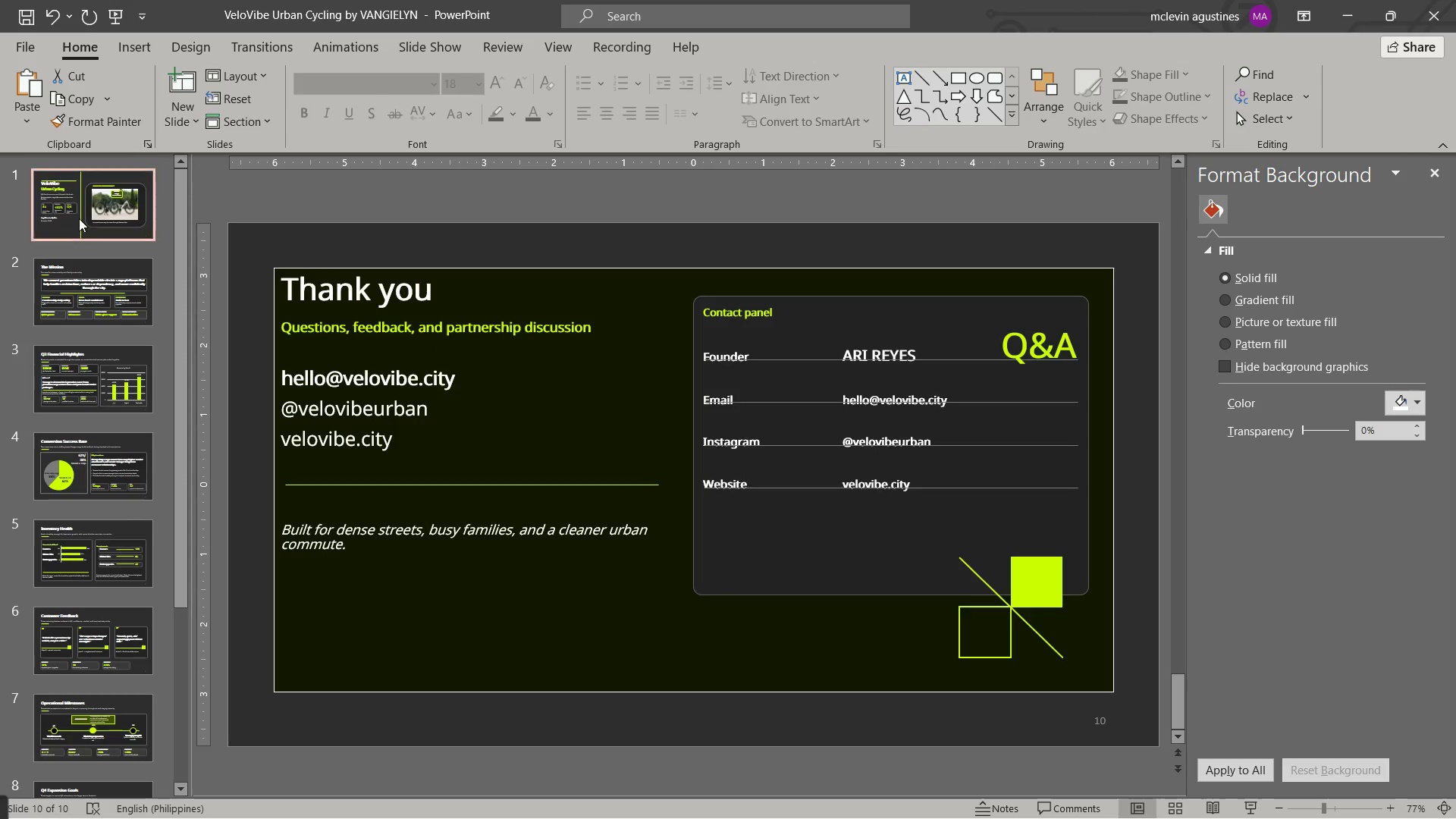 
left_click([287, 48])
 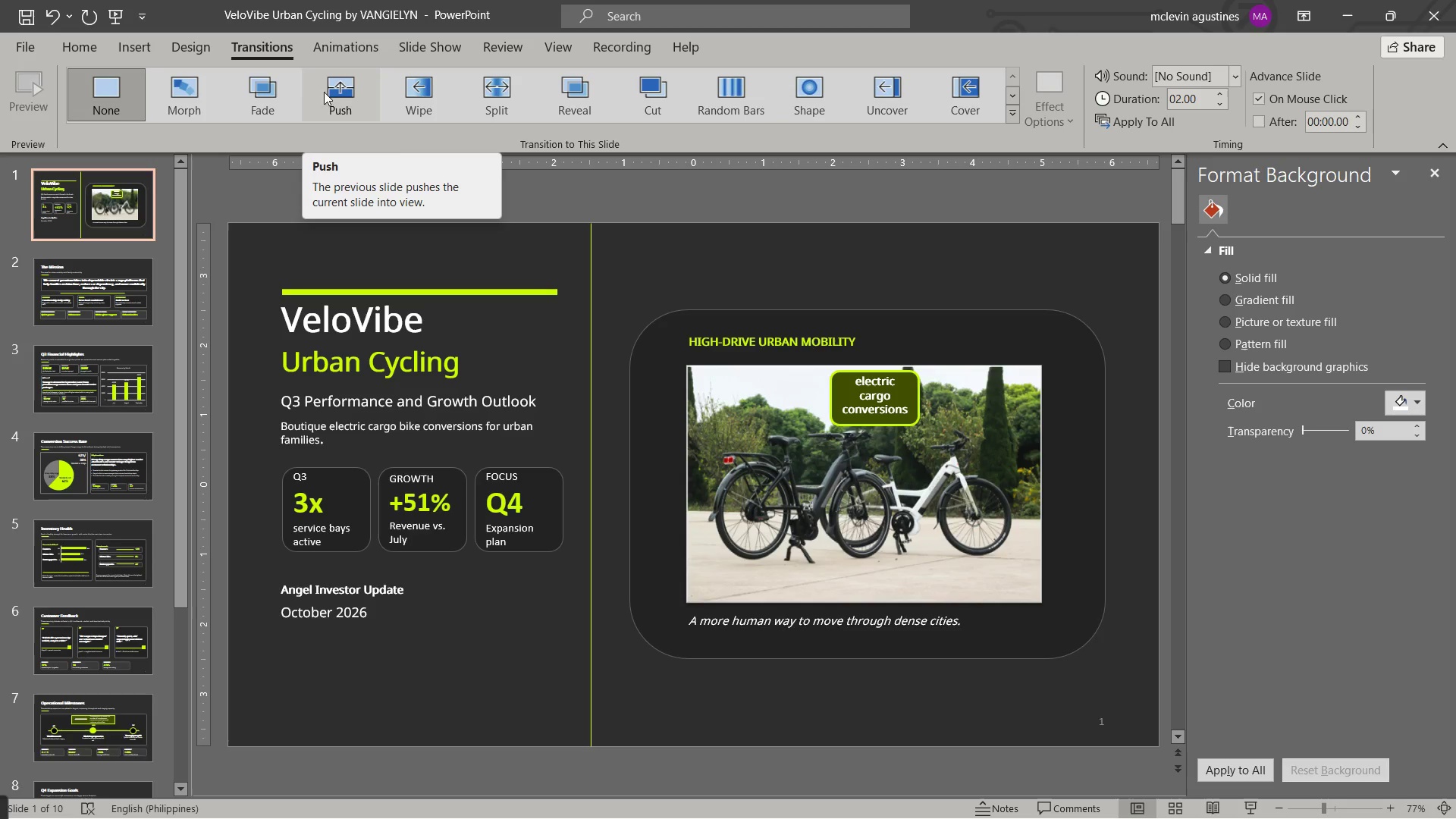 
left_click([259, 86])
 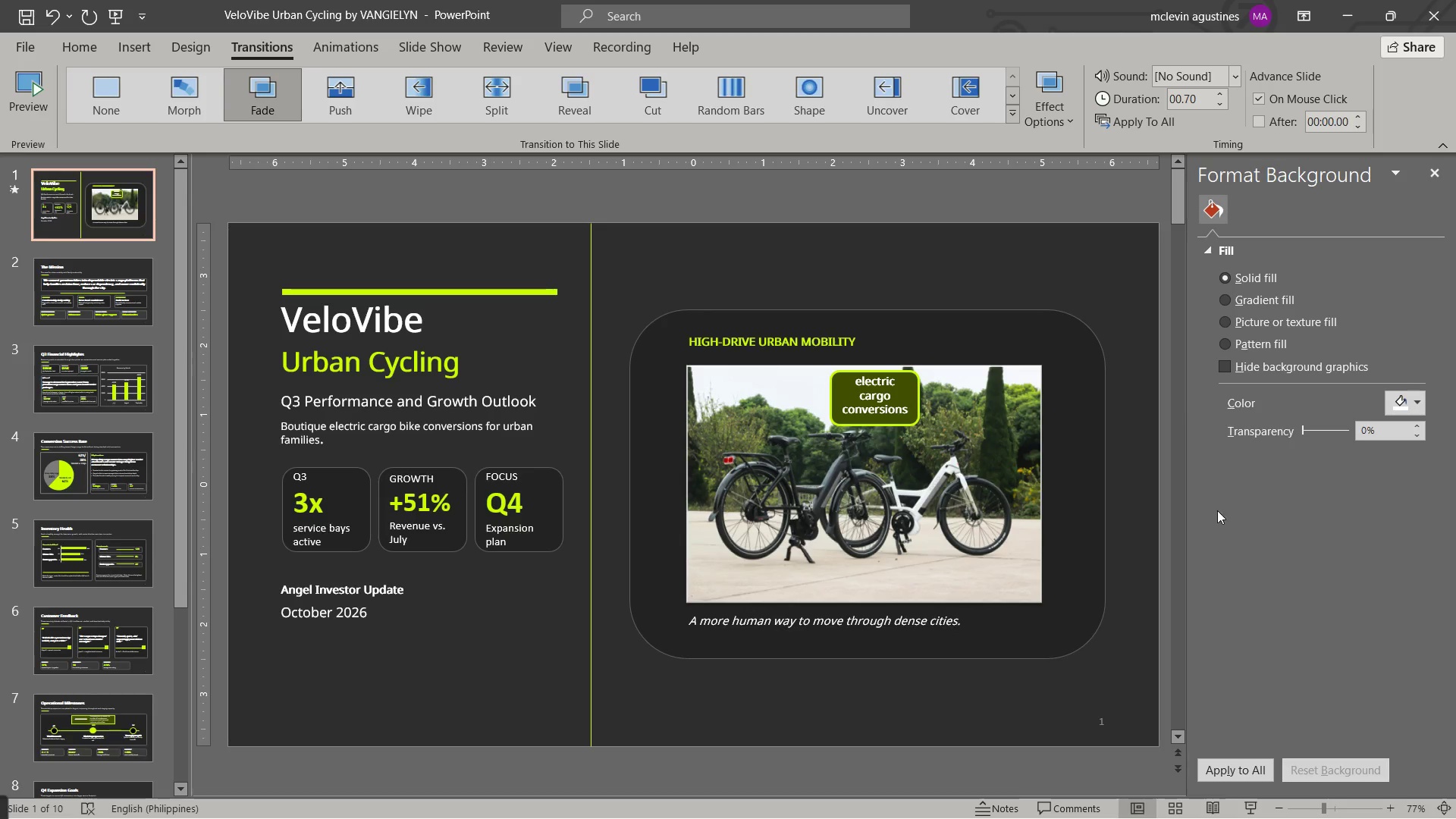 
left_click([1257, 773])
 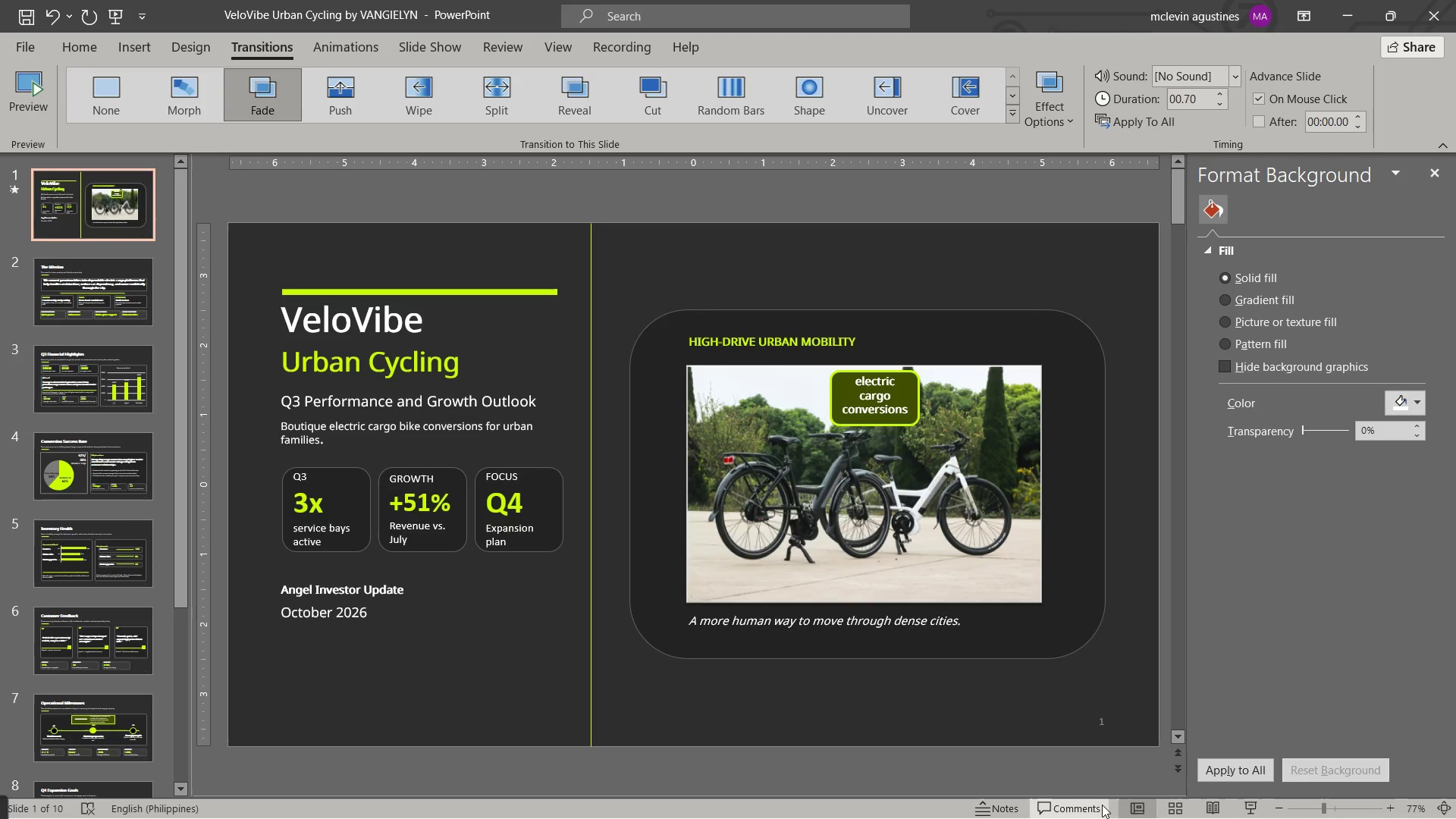 
left_click([1250, 762])
 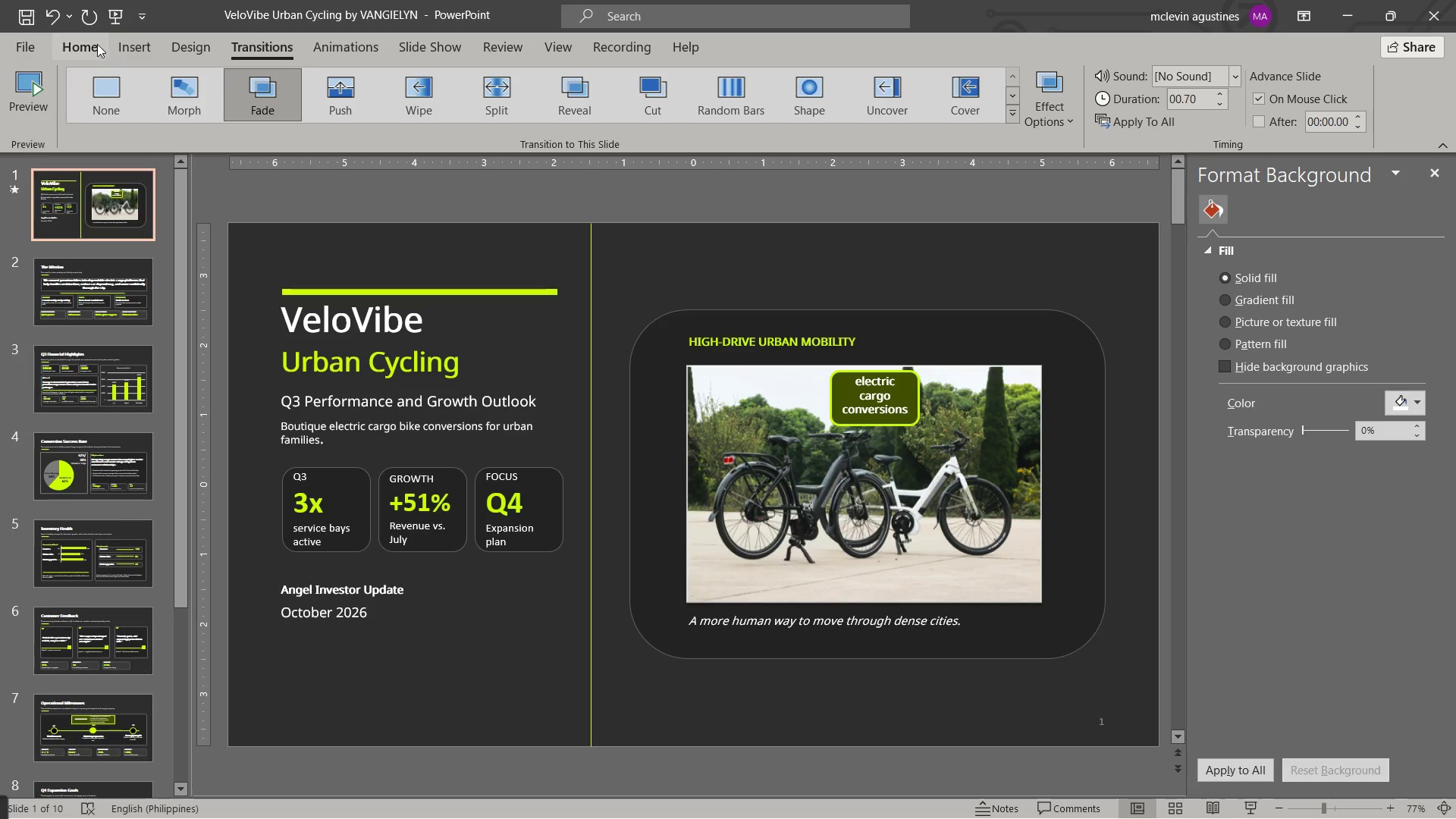 
left_click([109, 18])
 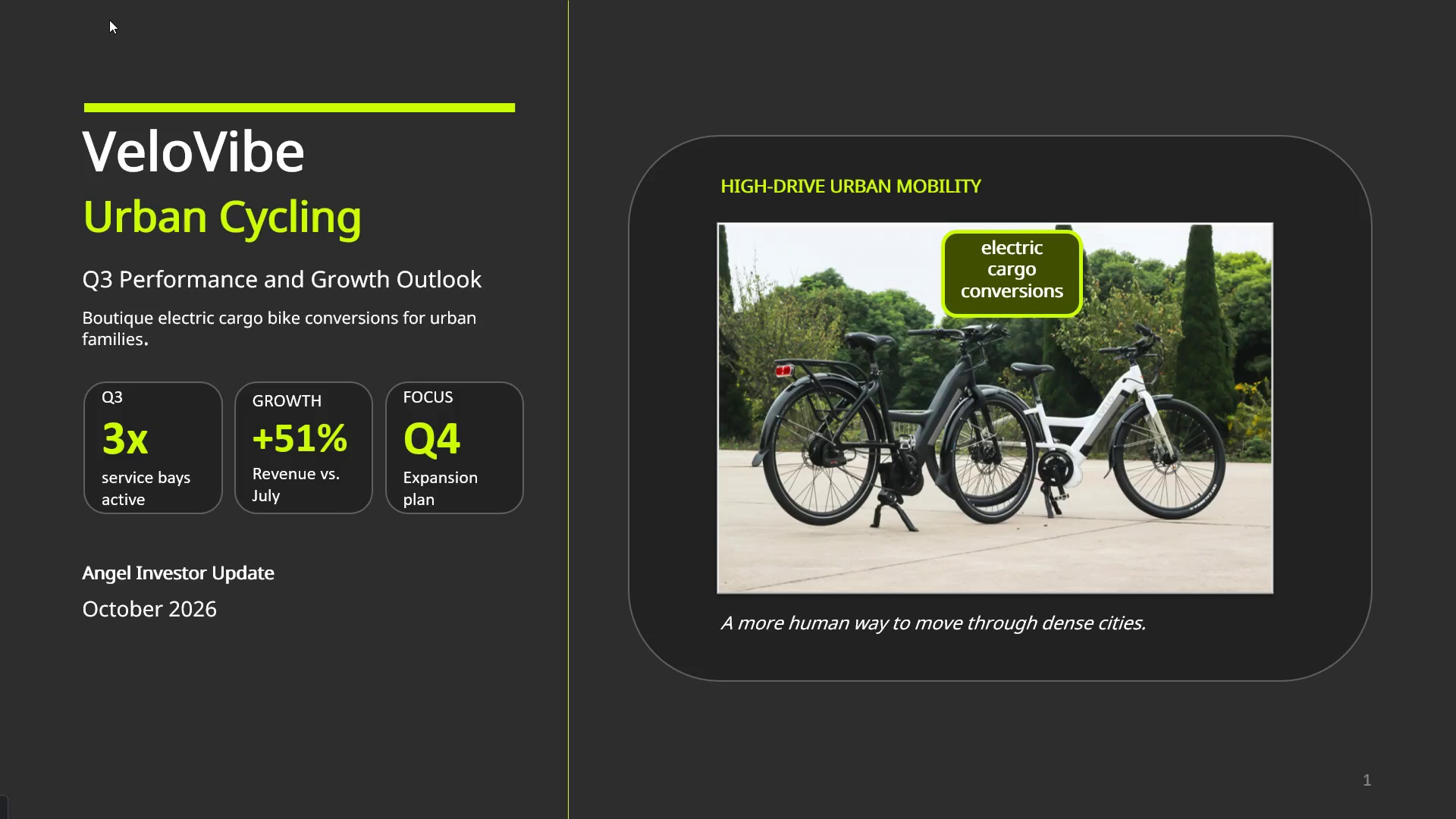 
key(ArrowDown)
 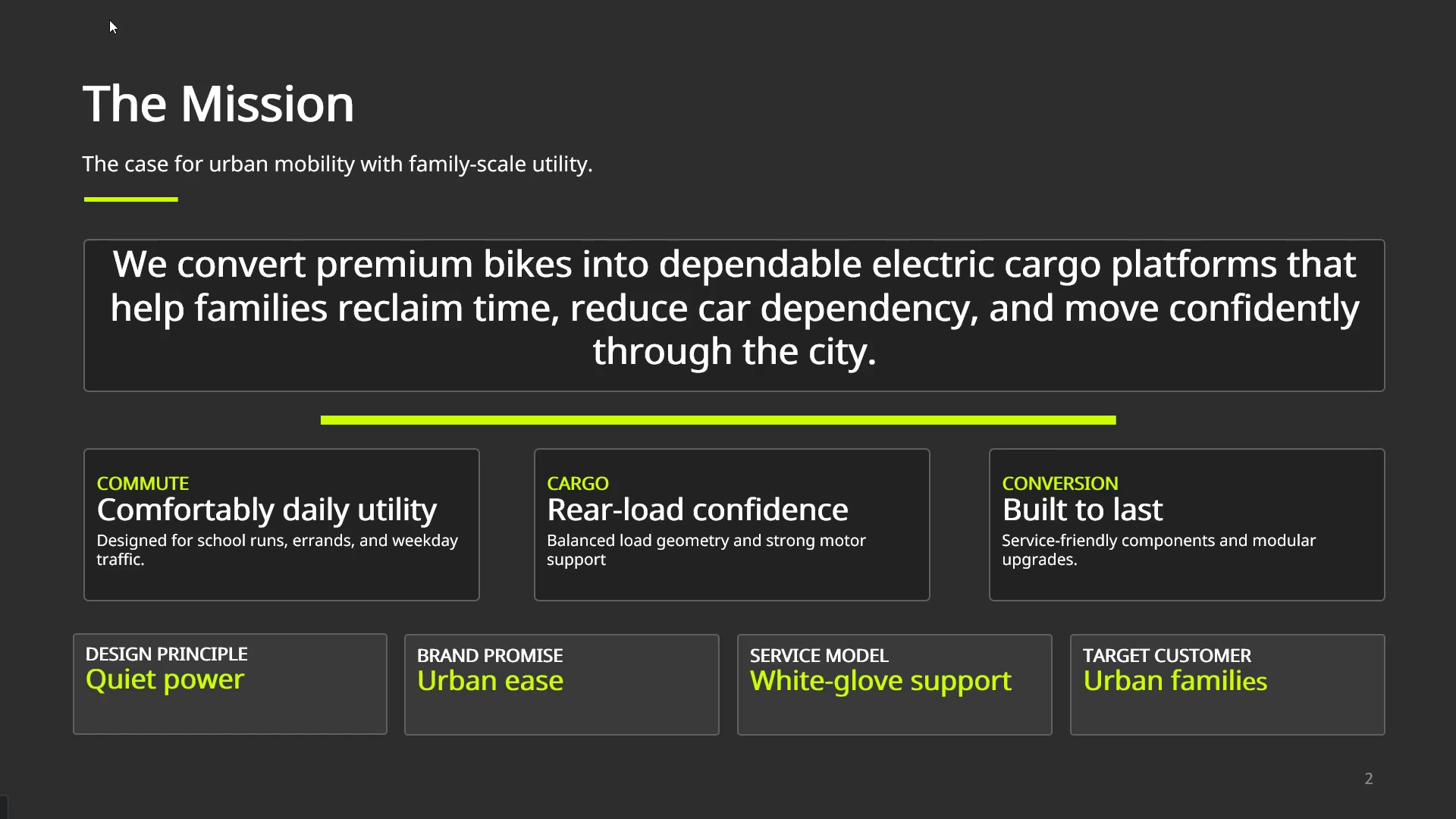 
key(ArrowDown)
 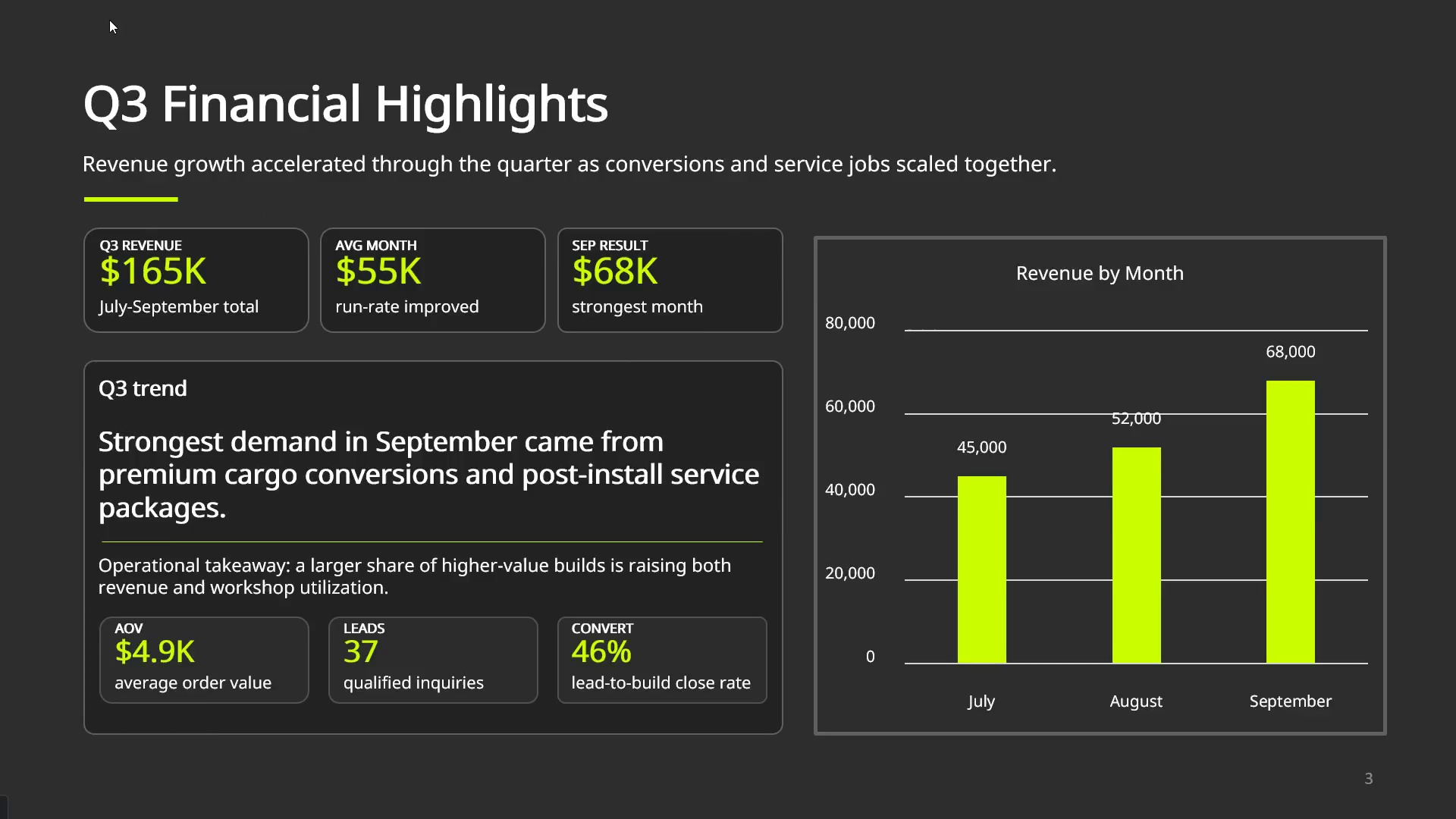 
key(ArrowUp)
 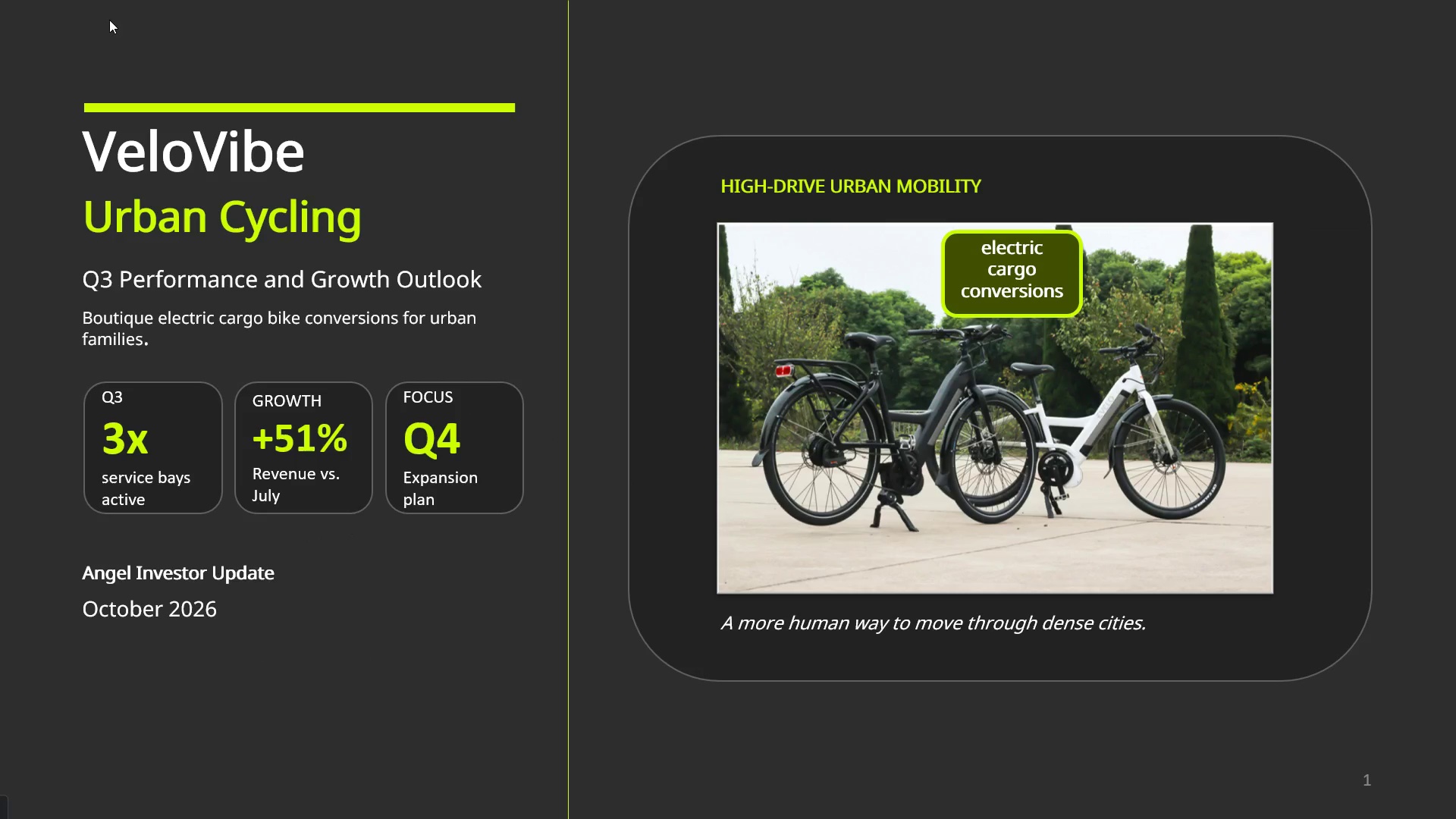 
key(ArrowUp)
 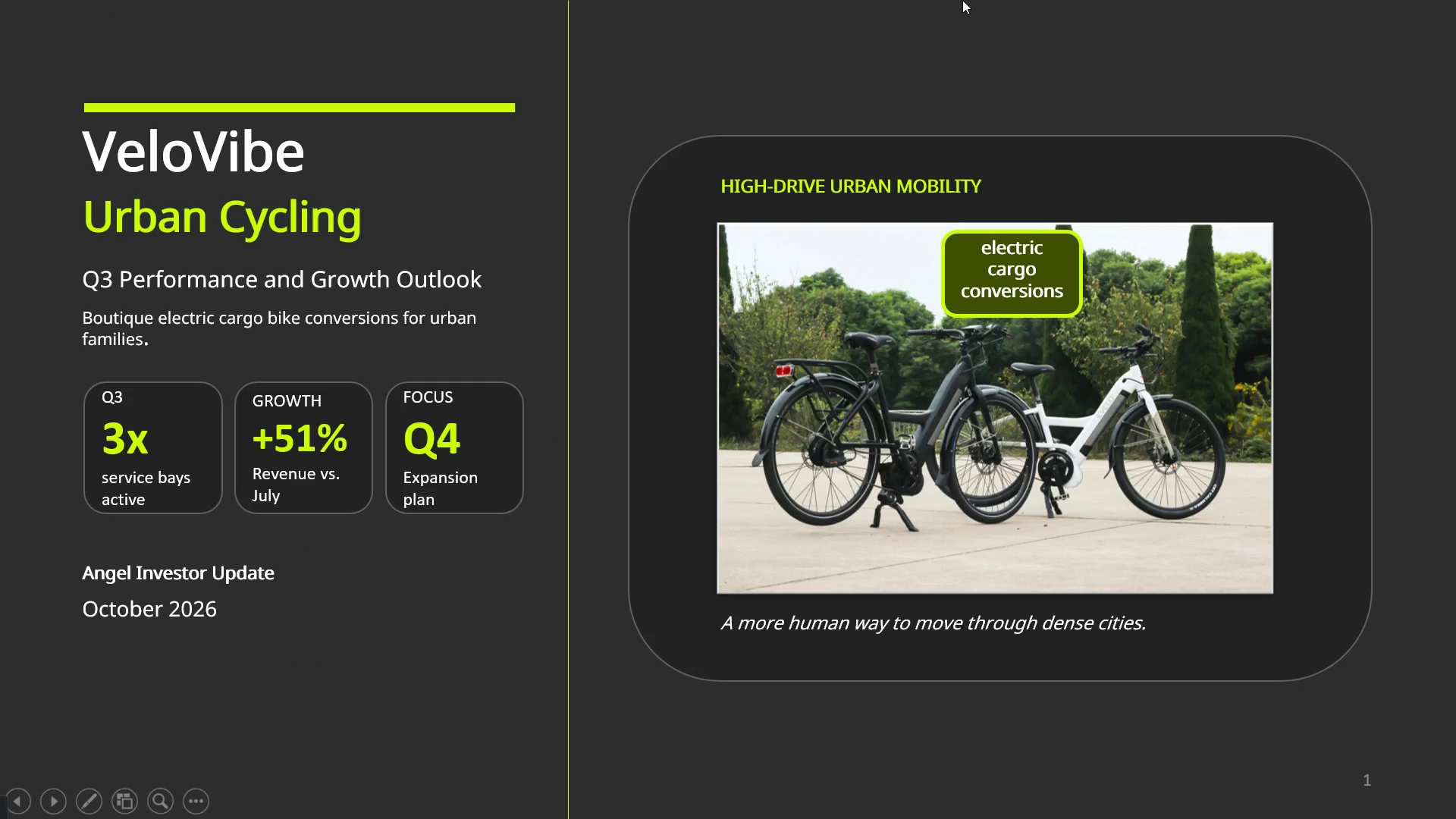 
key(Escape)
 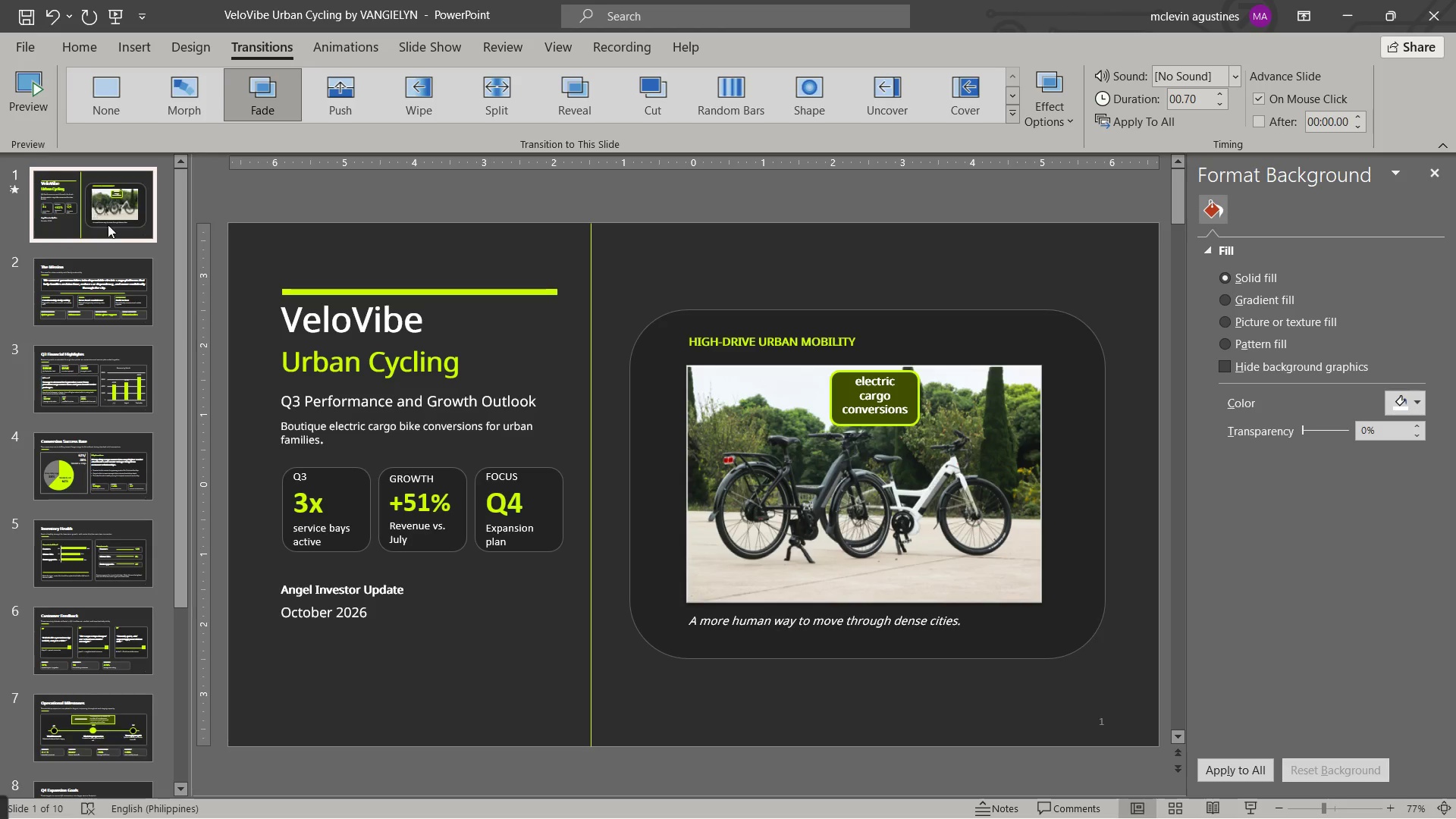 
mouse_move([130, 251])
 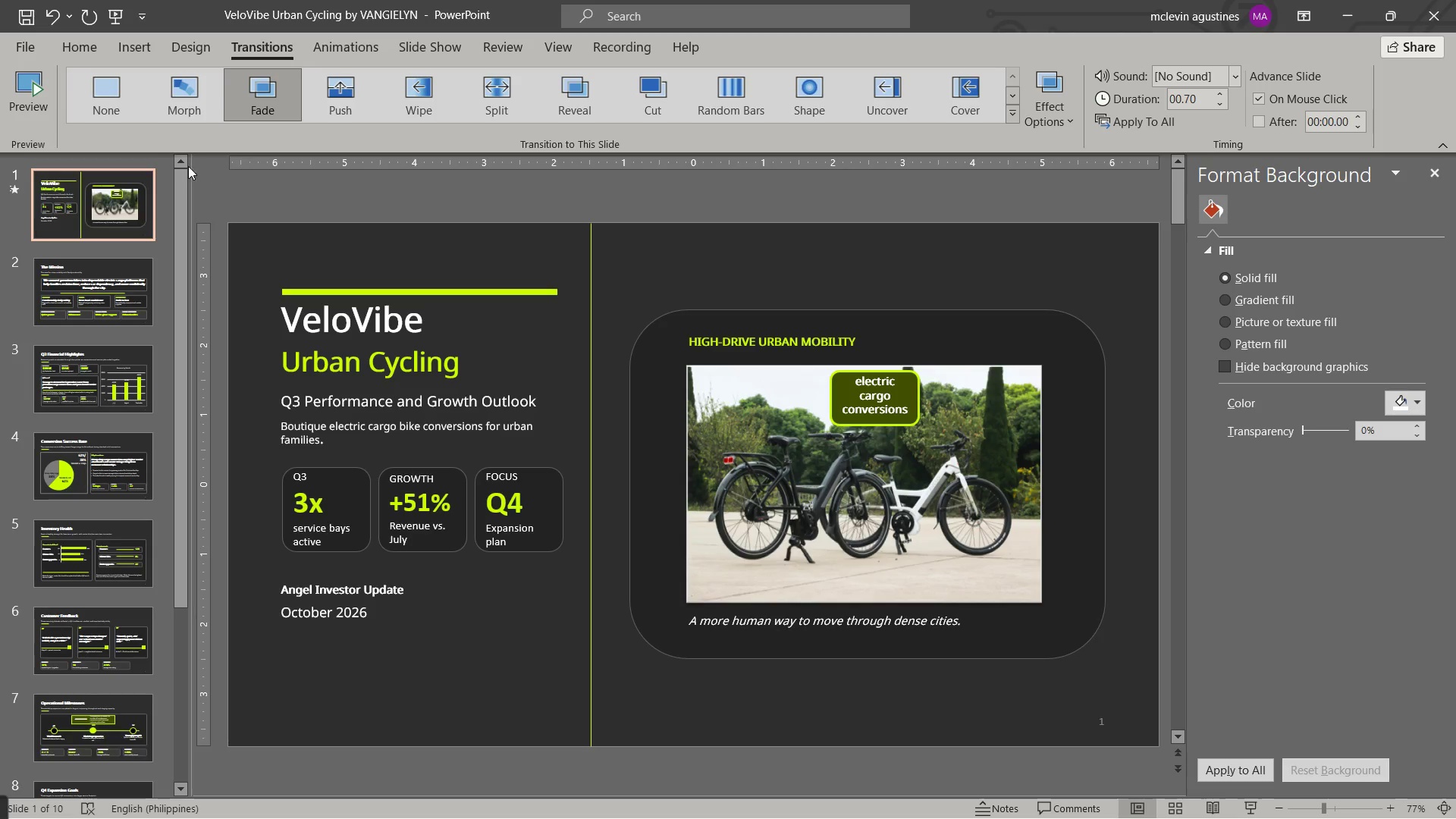 
left_click([127, 206])
 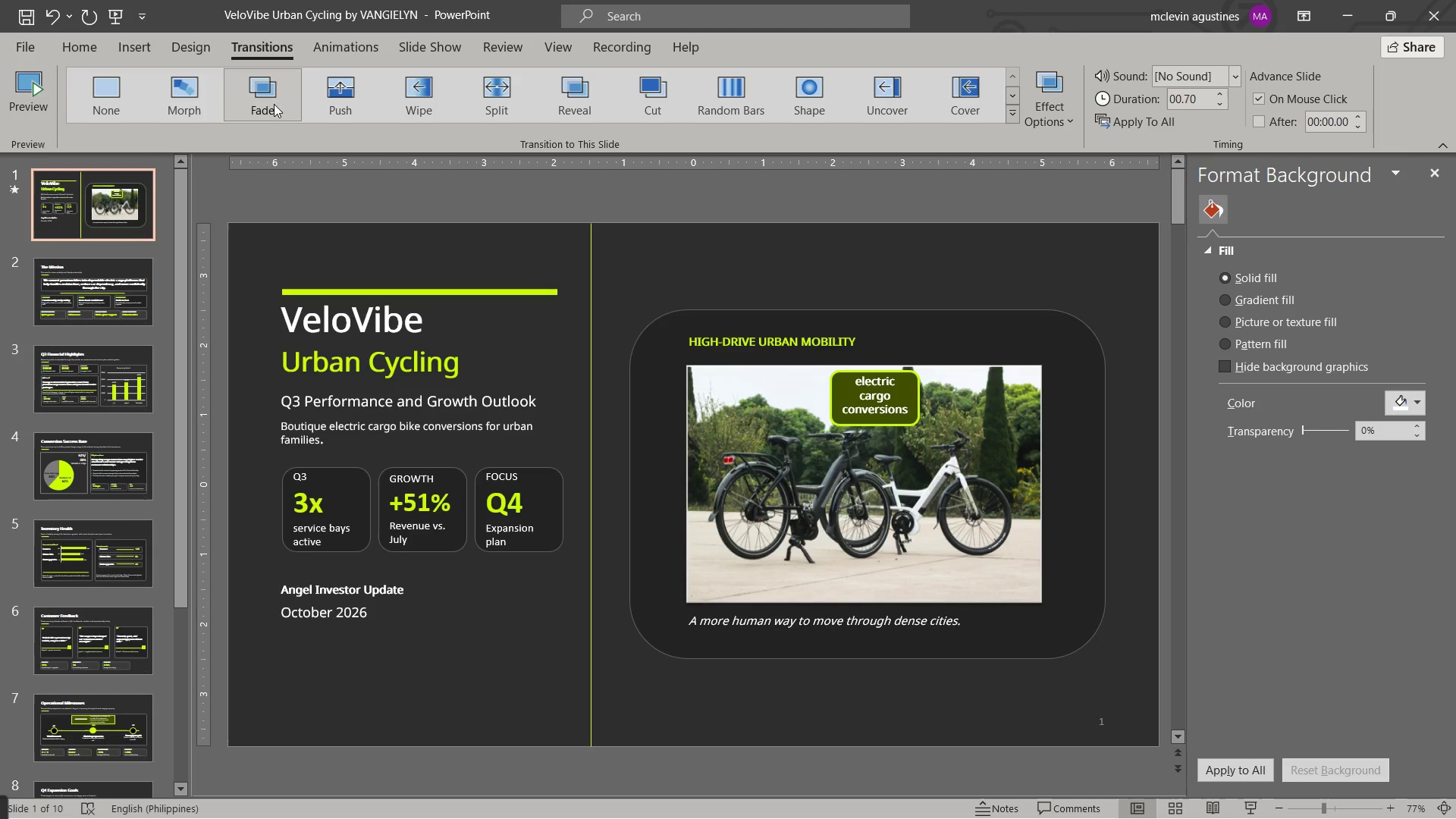 
left_click([274, 98])
 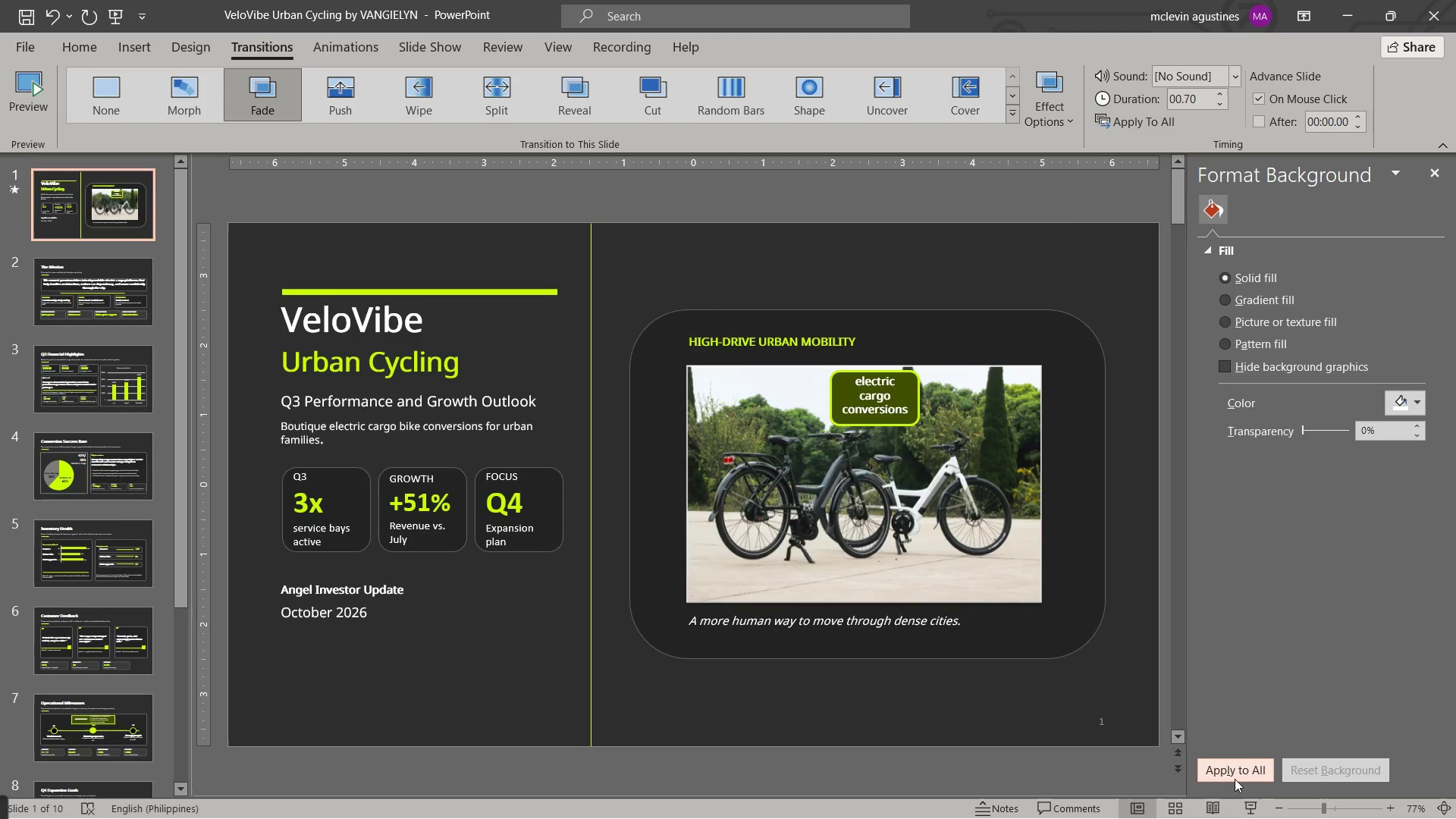 
left_click([1234, 771])
 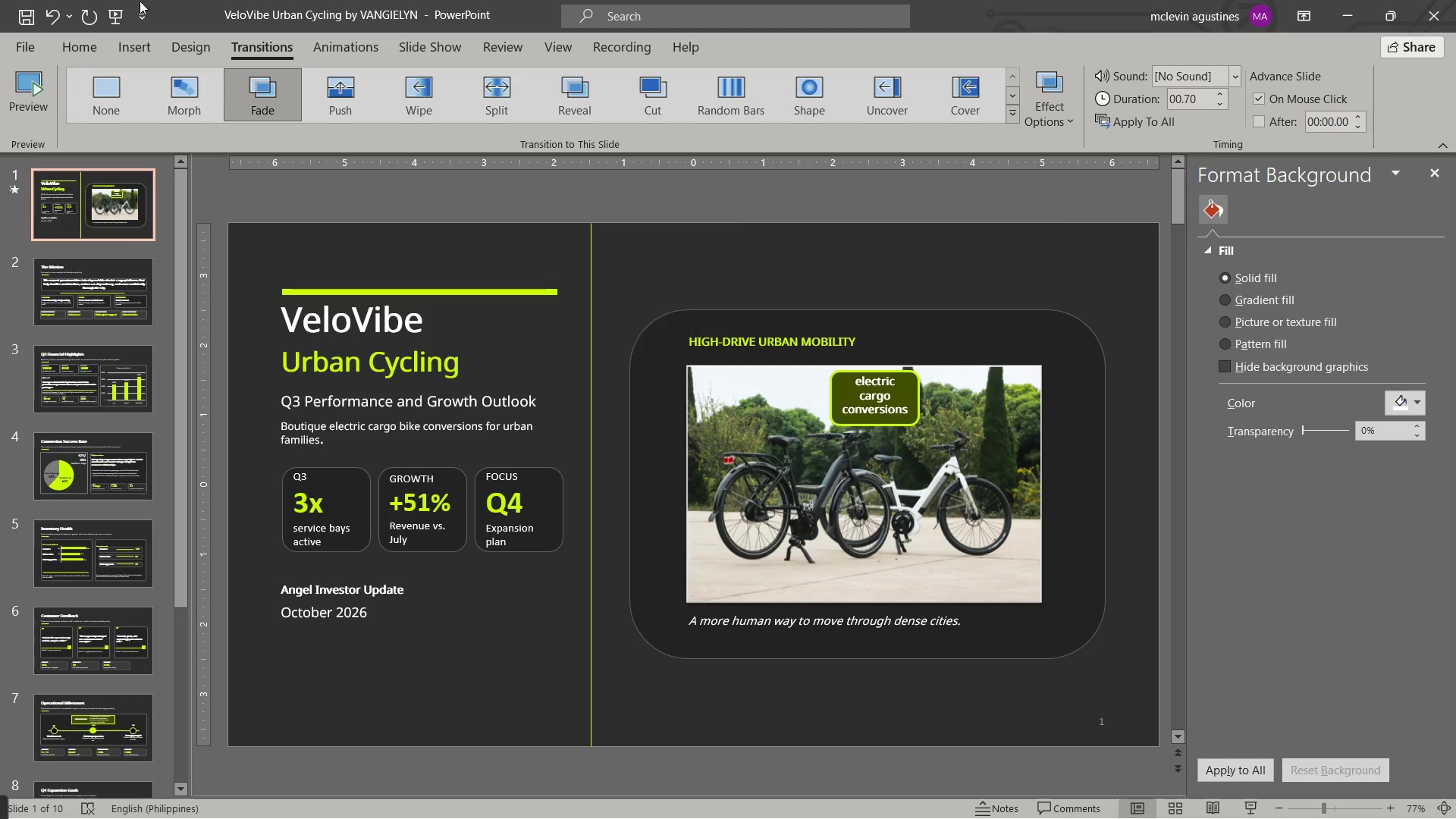 
left_click([116, 12])
 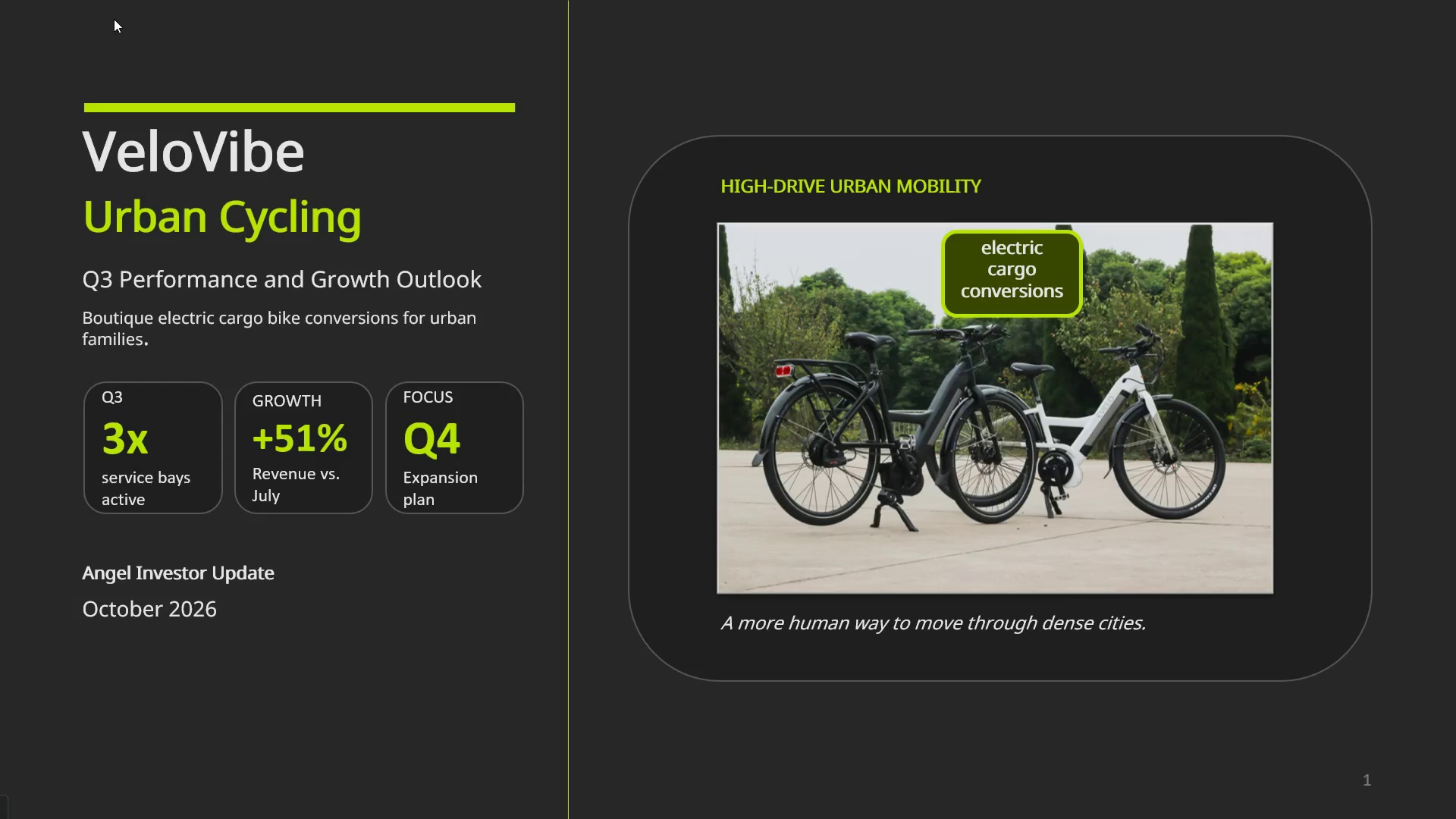 
key(ArrowDown)
 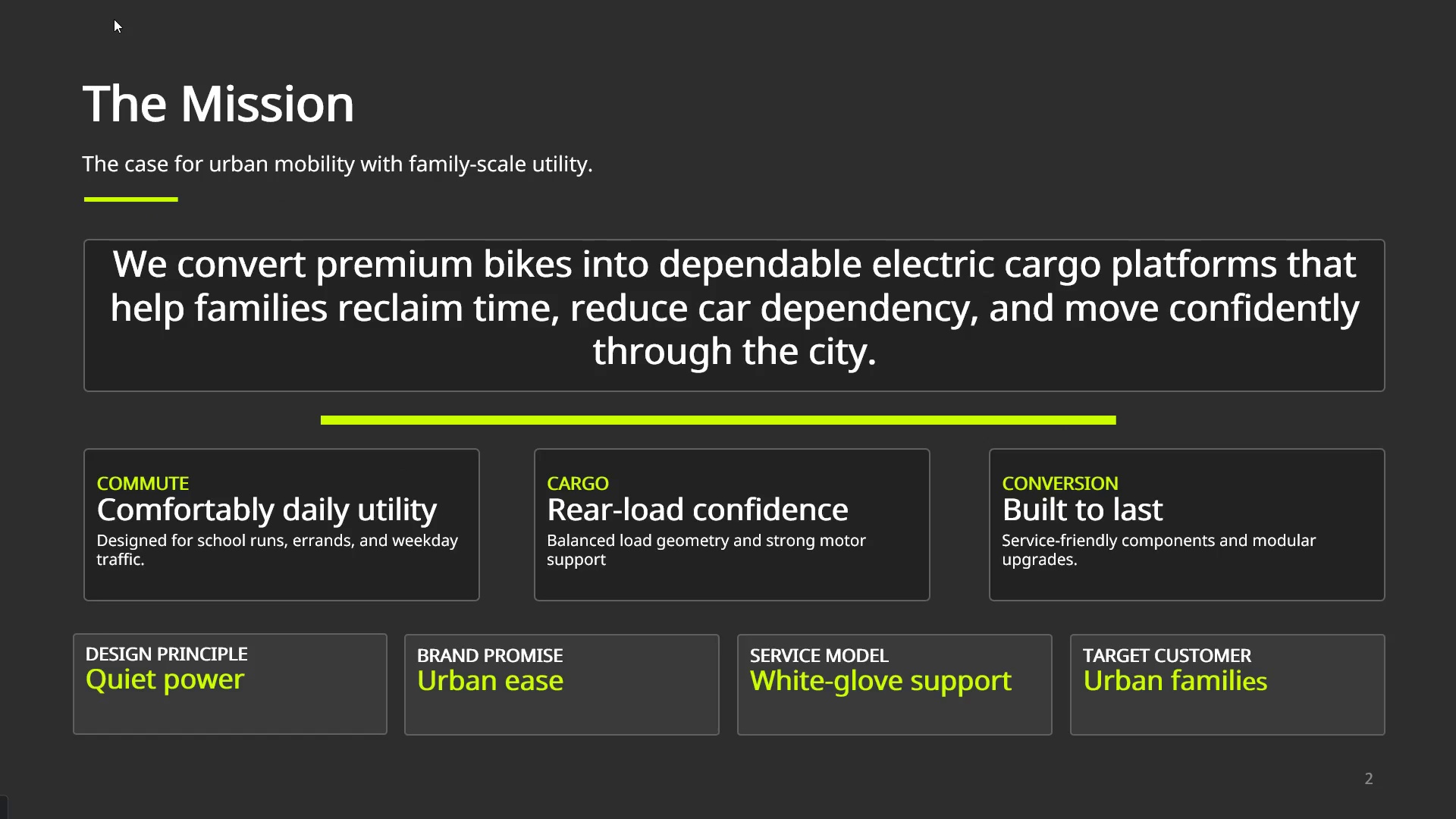 
key(Escape)
 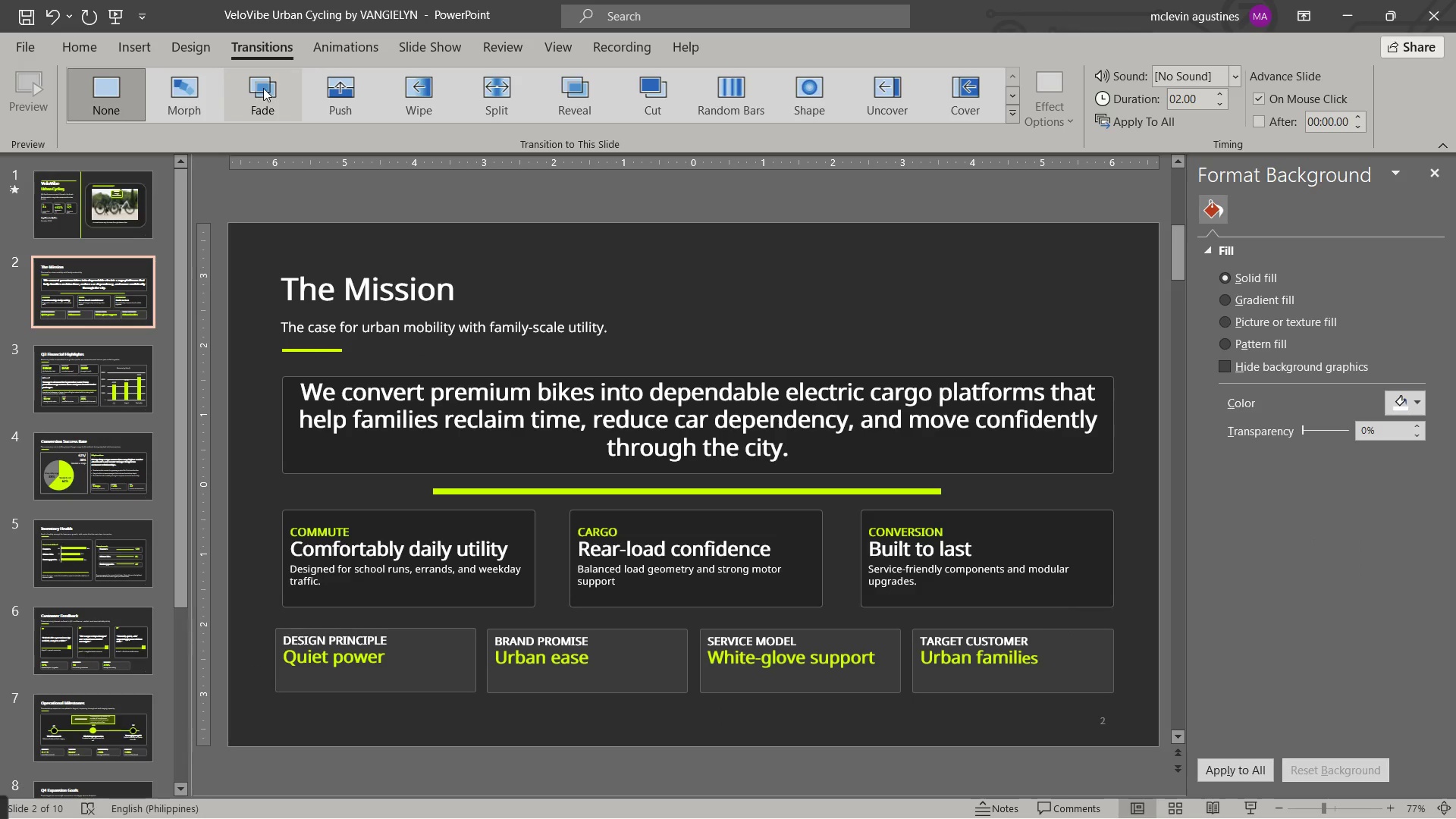 
left_click([264, 90])
 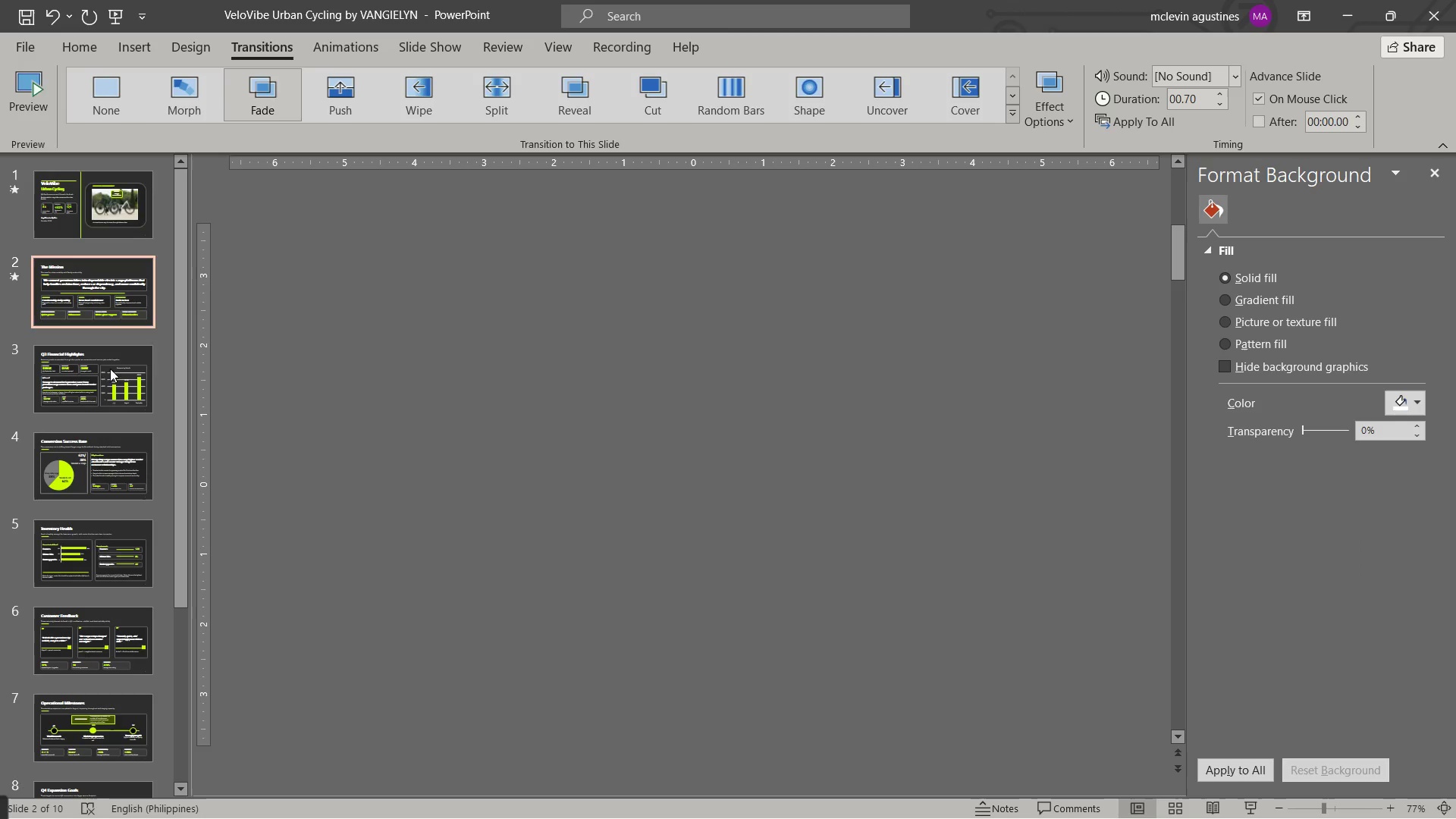 
left_click([108, 371])
 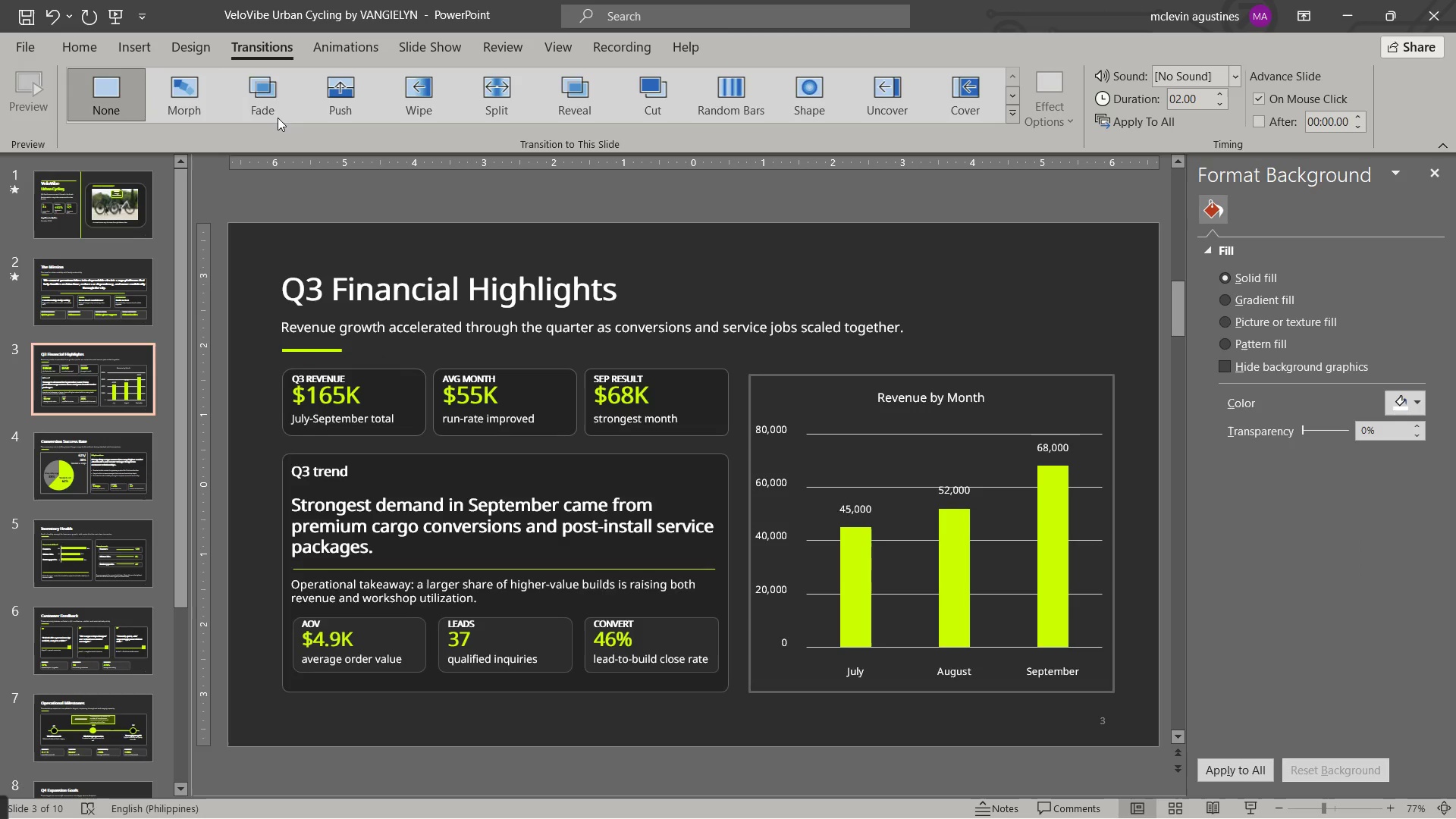 
left_click([278, 104])
 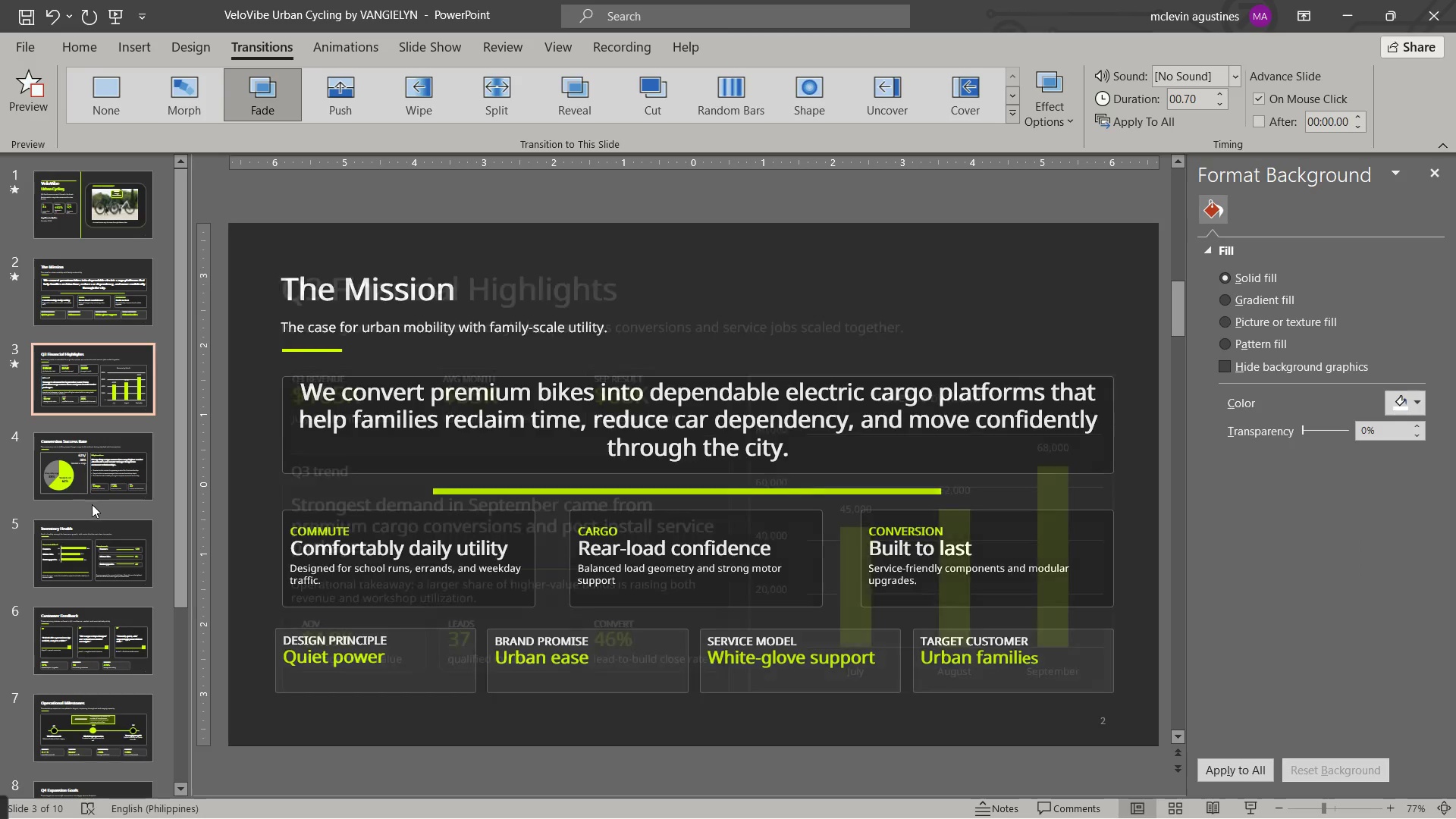 
left_click([93, 503])
 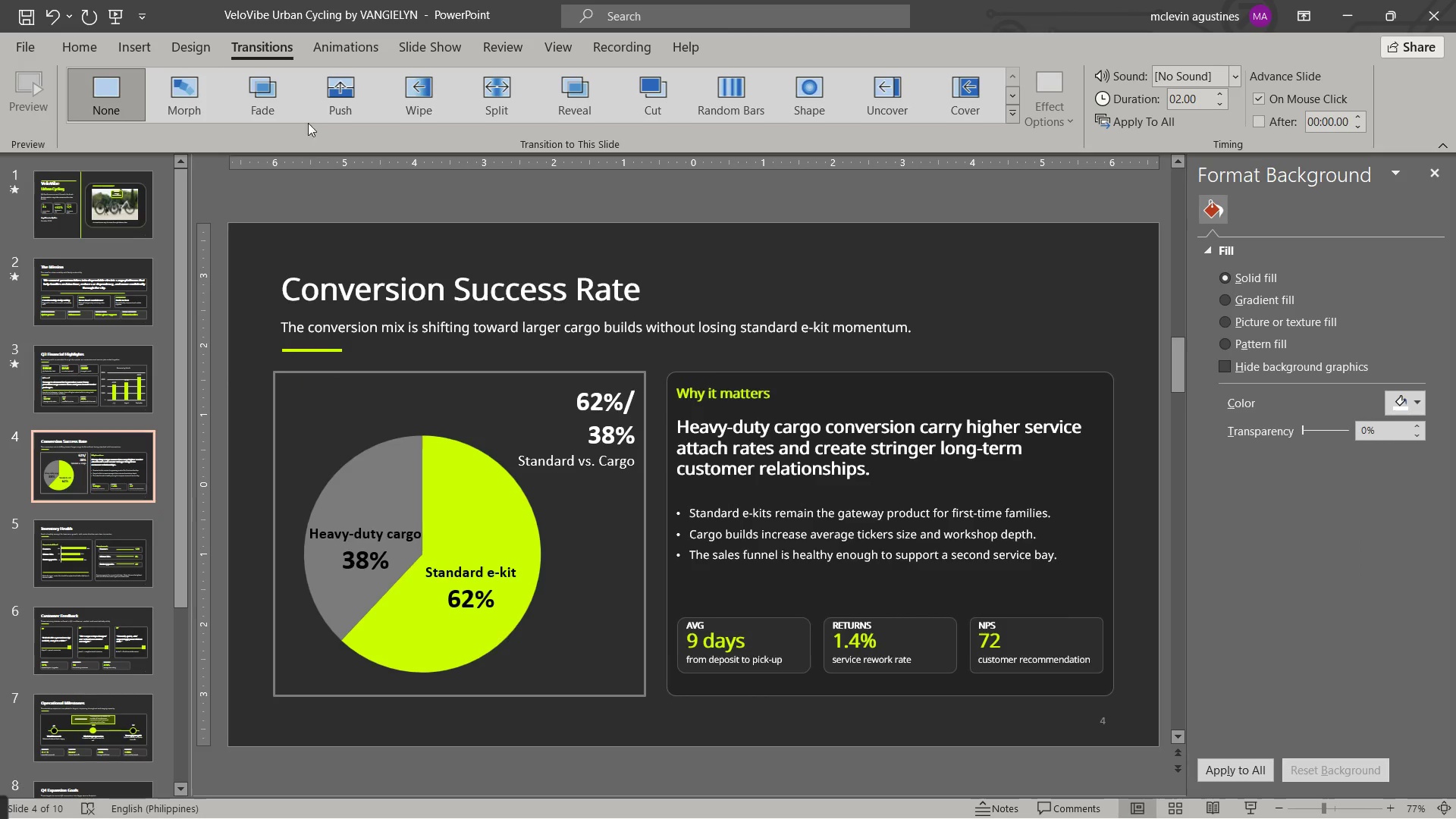 
left_click([272, 104])
 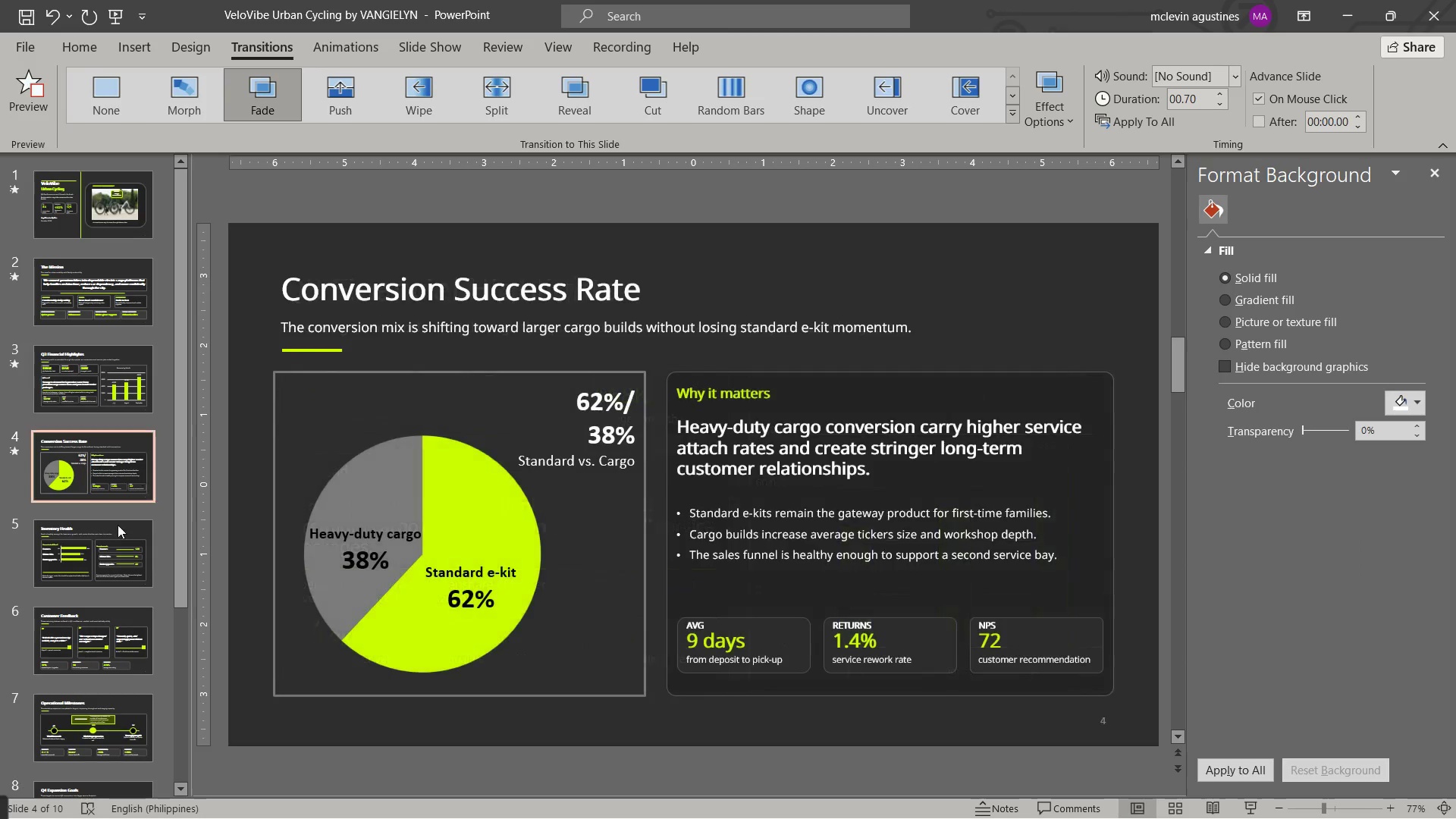 
left_click([111, 540])
 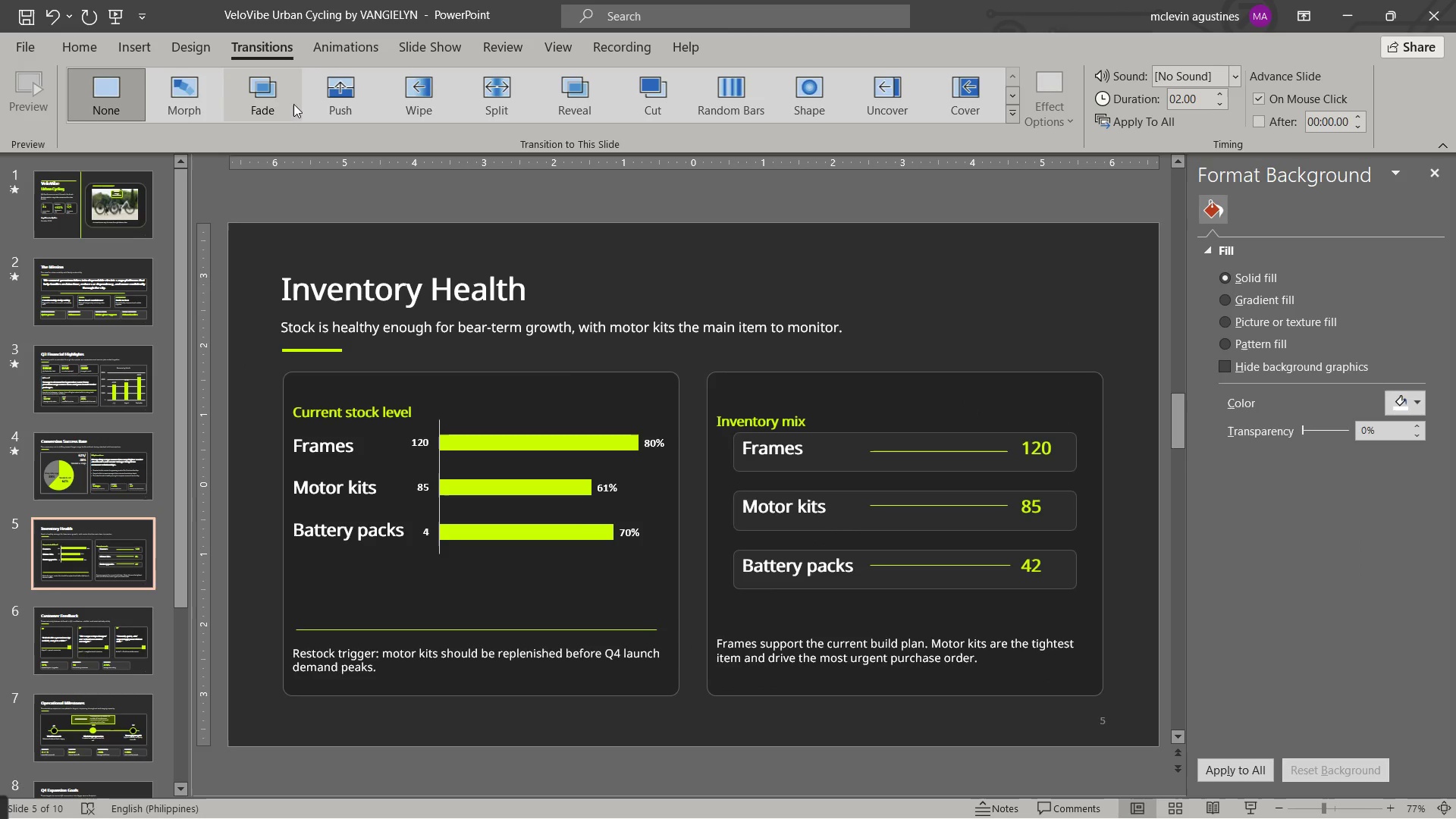 
left_click([278, 91])
 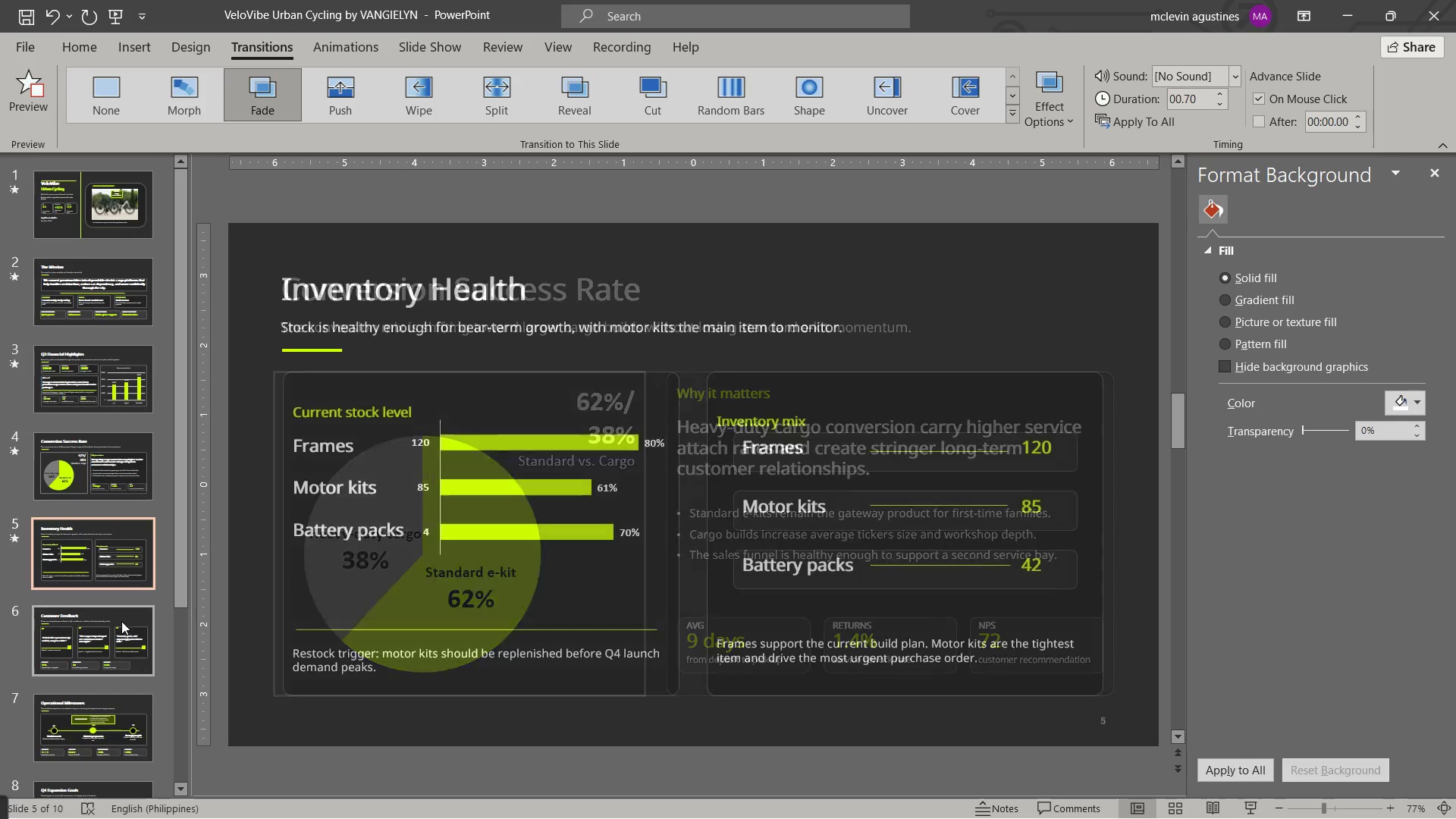 
left_click([126, 614])
 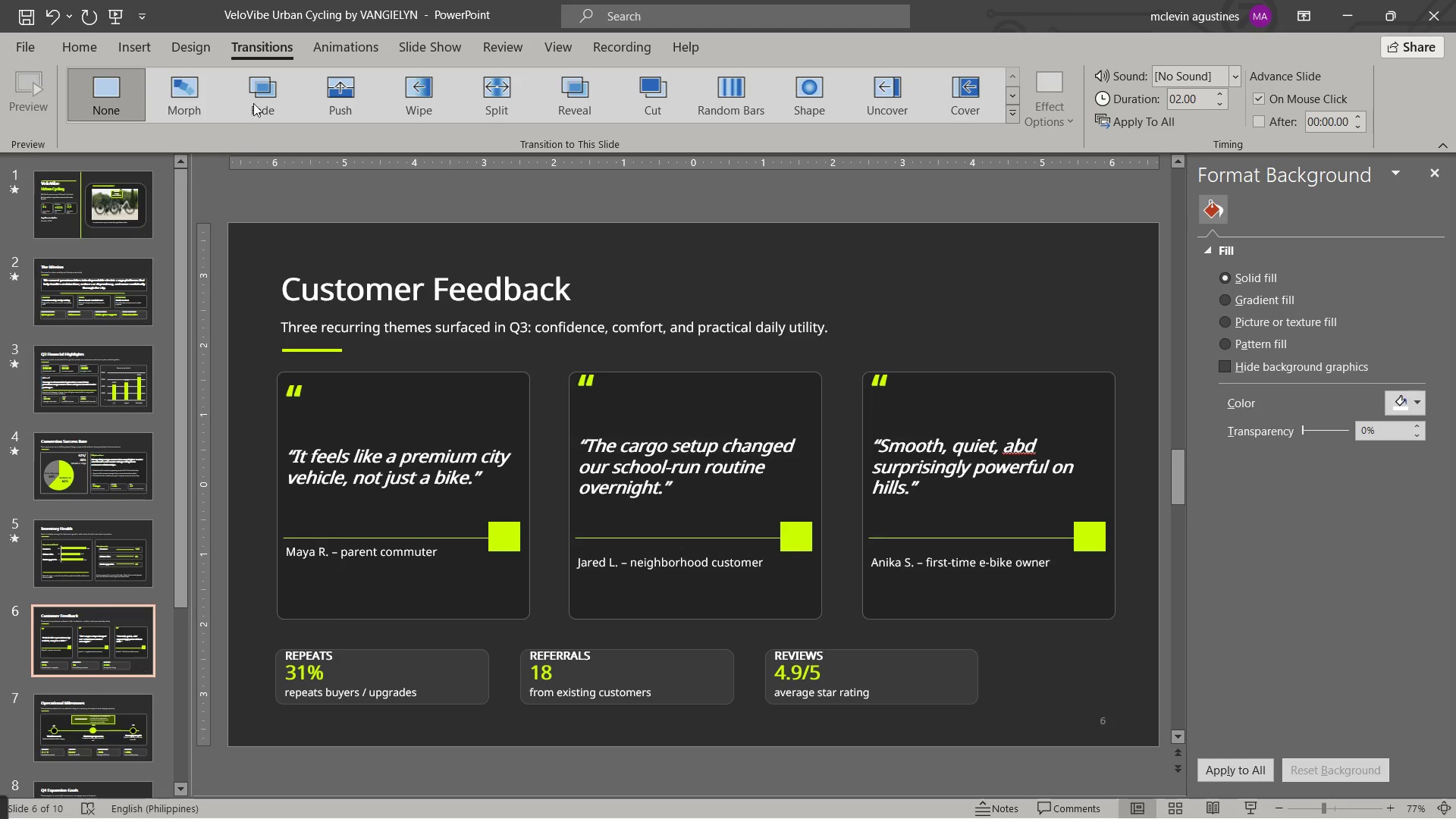 
left_click([256, 93])
 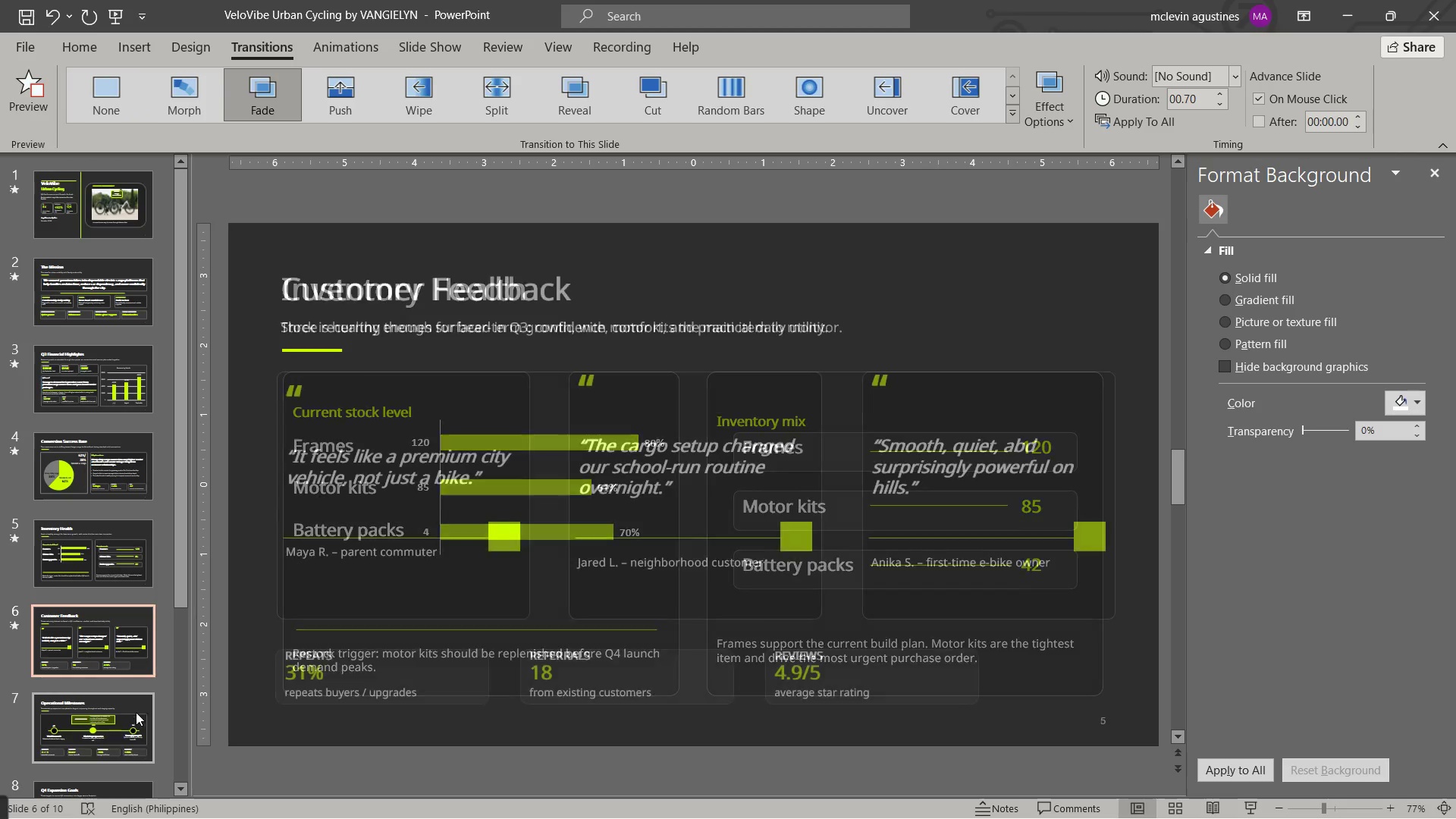 
left_click([132, 715])
 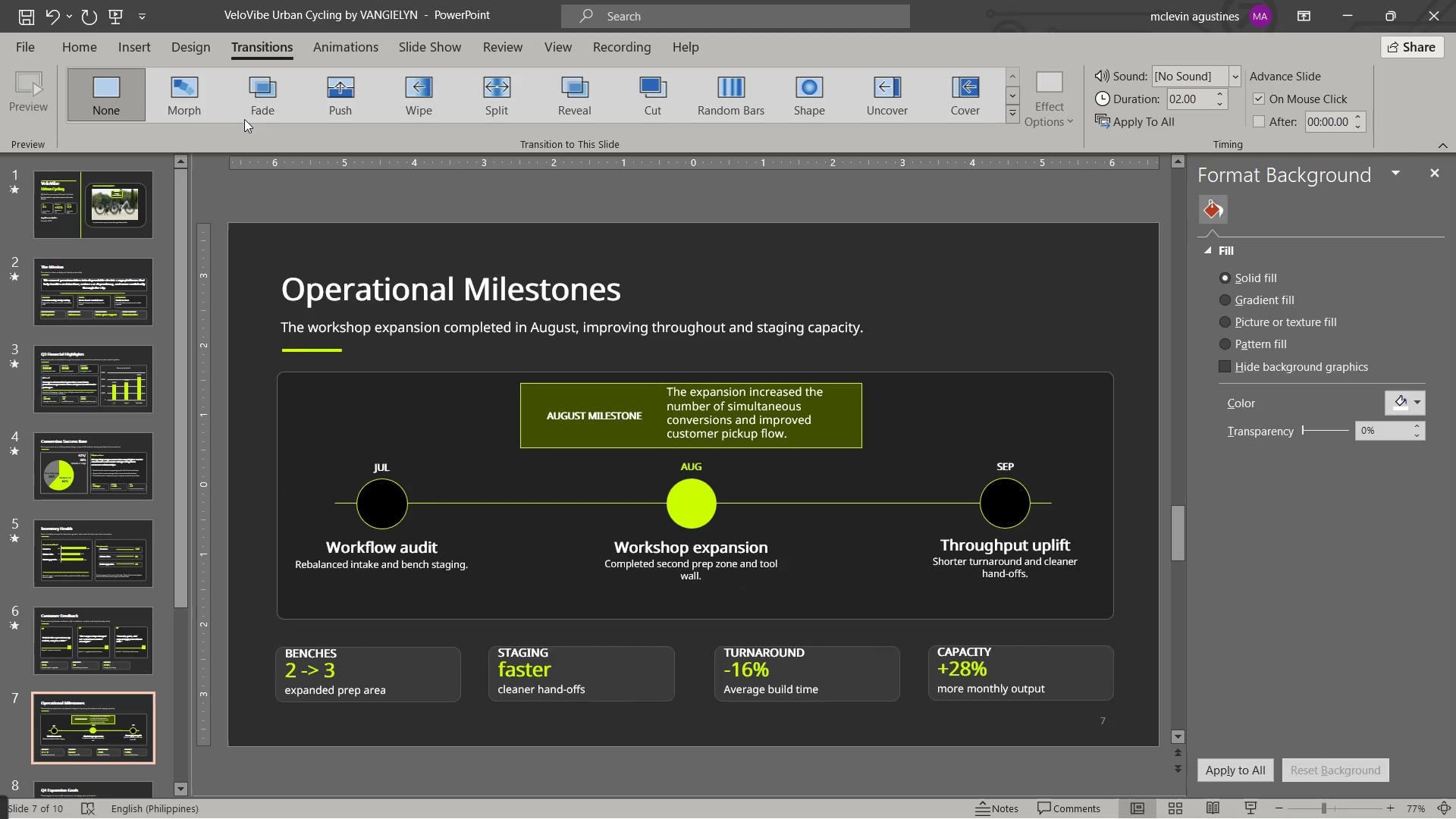 
left_click([254, 88])
 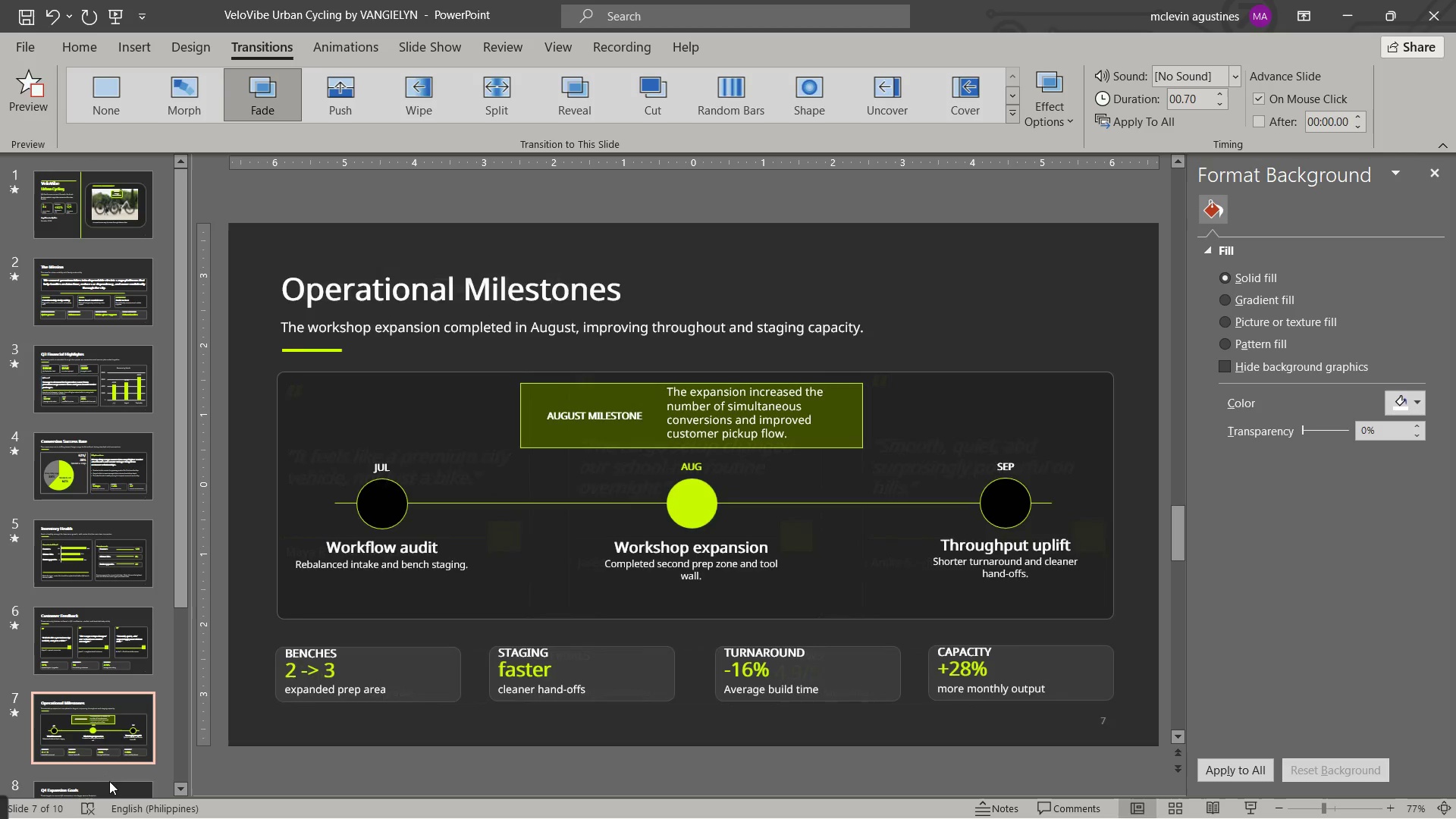 
left_click([111, 786])
 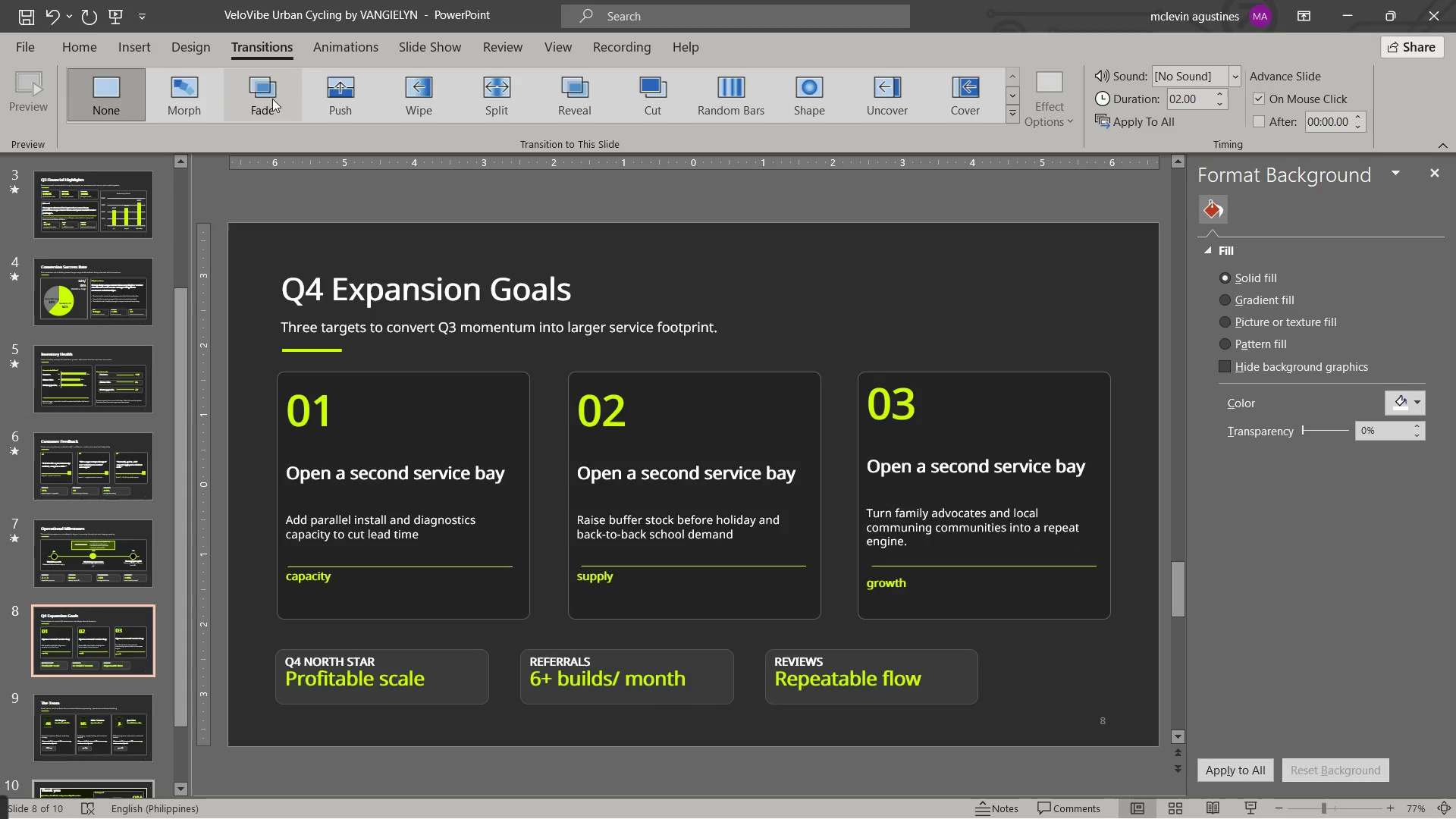 
left_click([272, 99])
 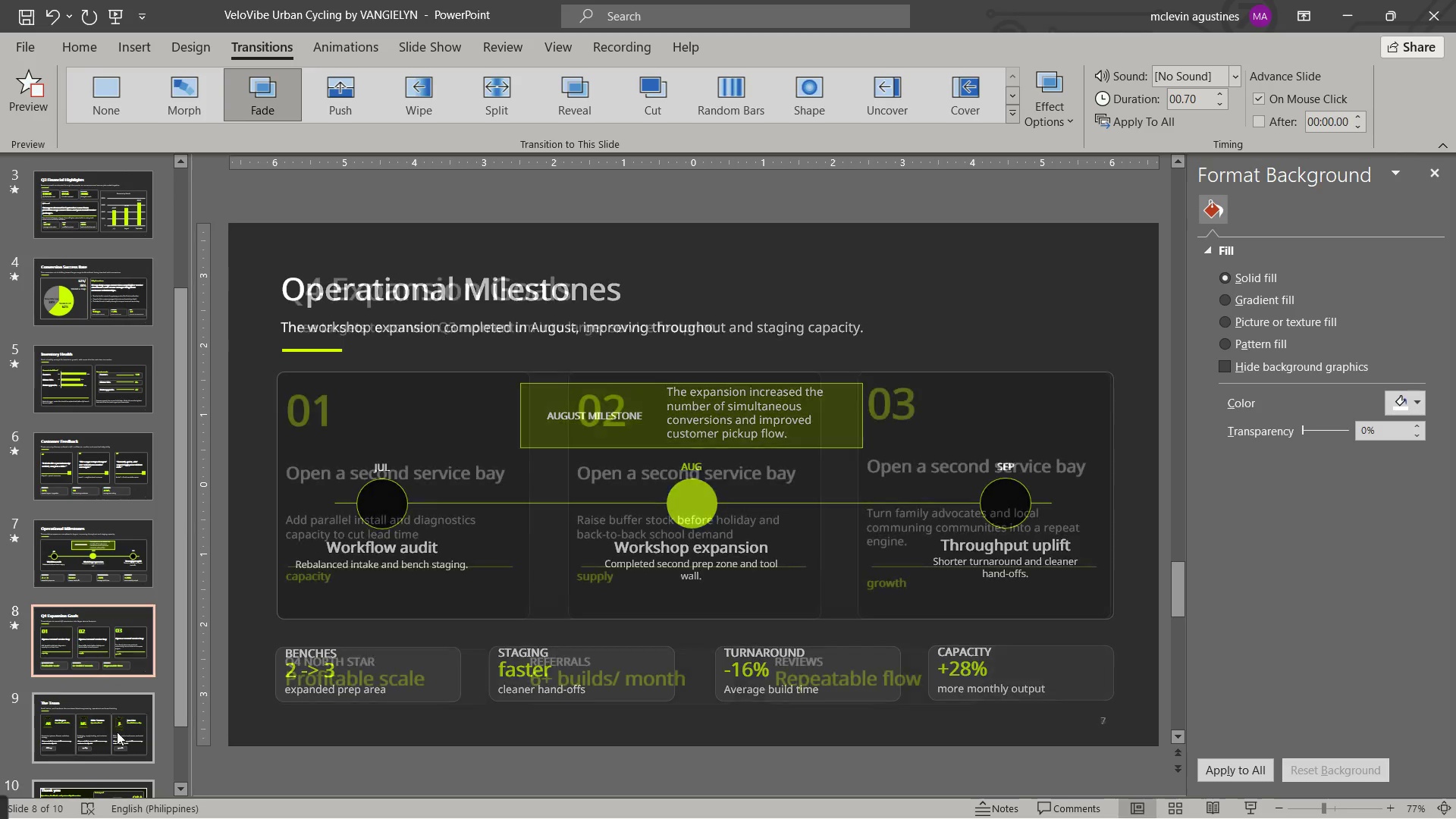 
left_click([117, 732])
 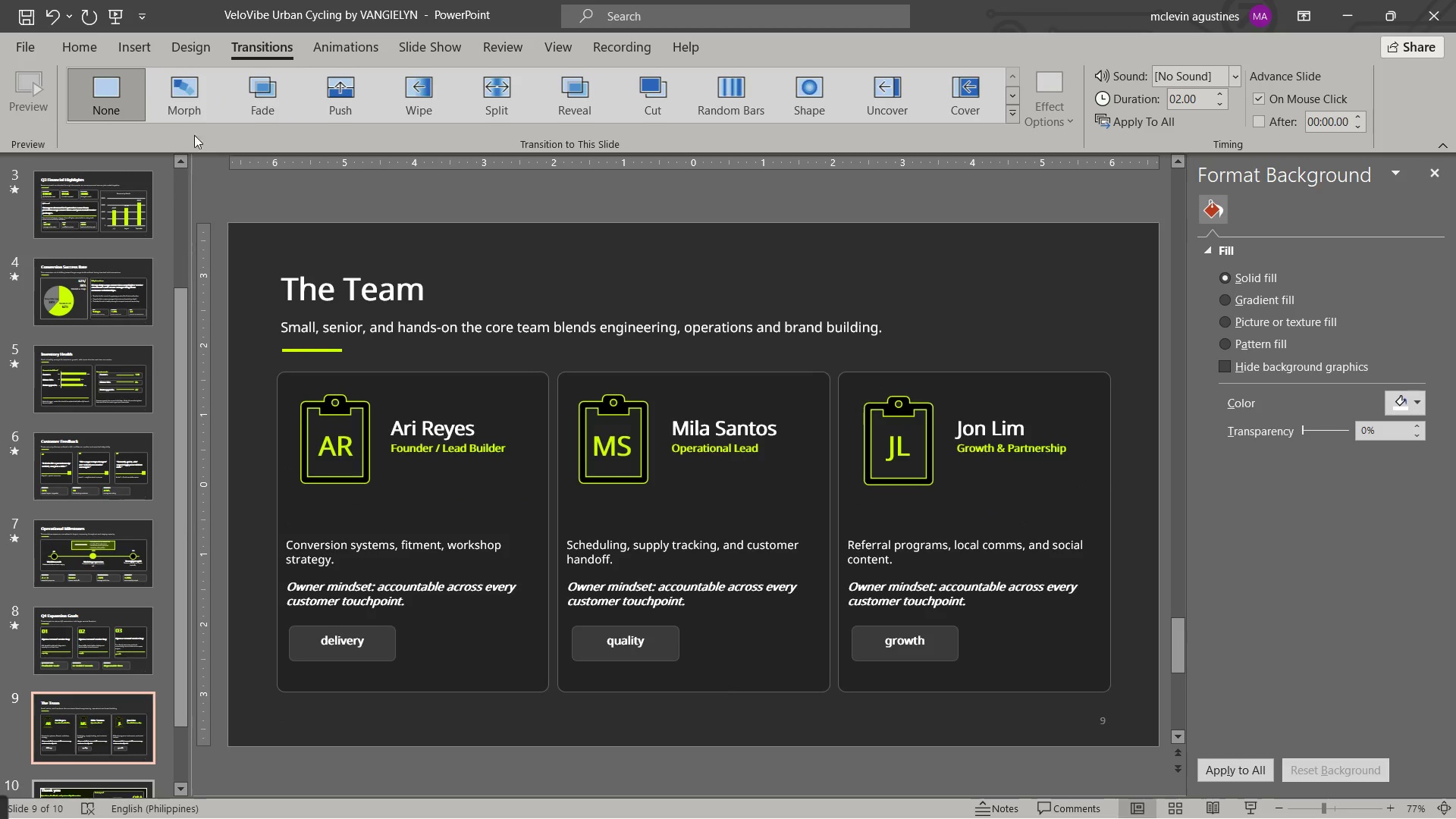 
left_click([246, 106])
 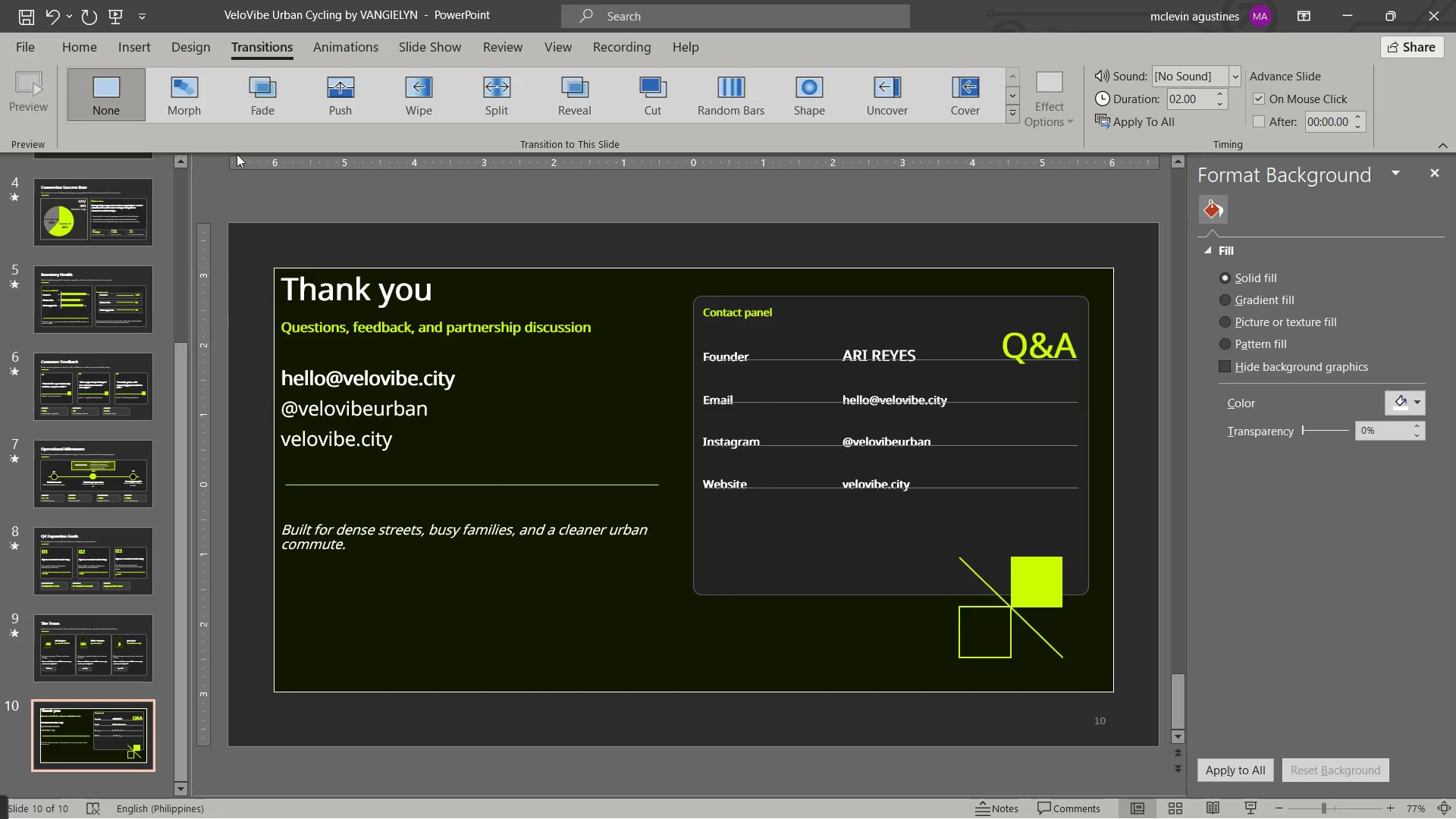 
left_click([265, 100])
 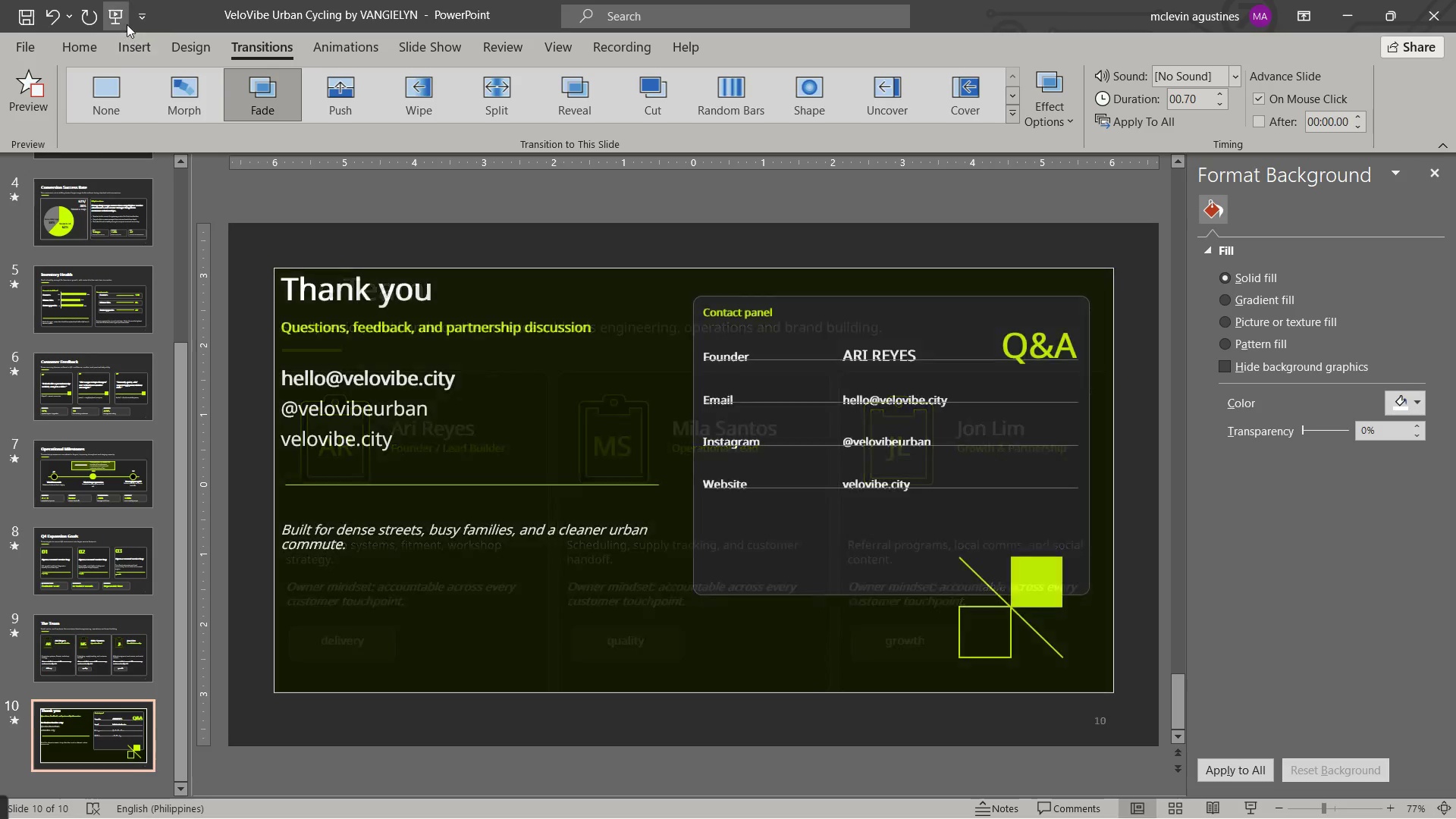 
left_click([121, 15])
 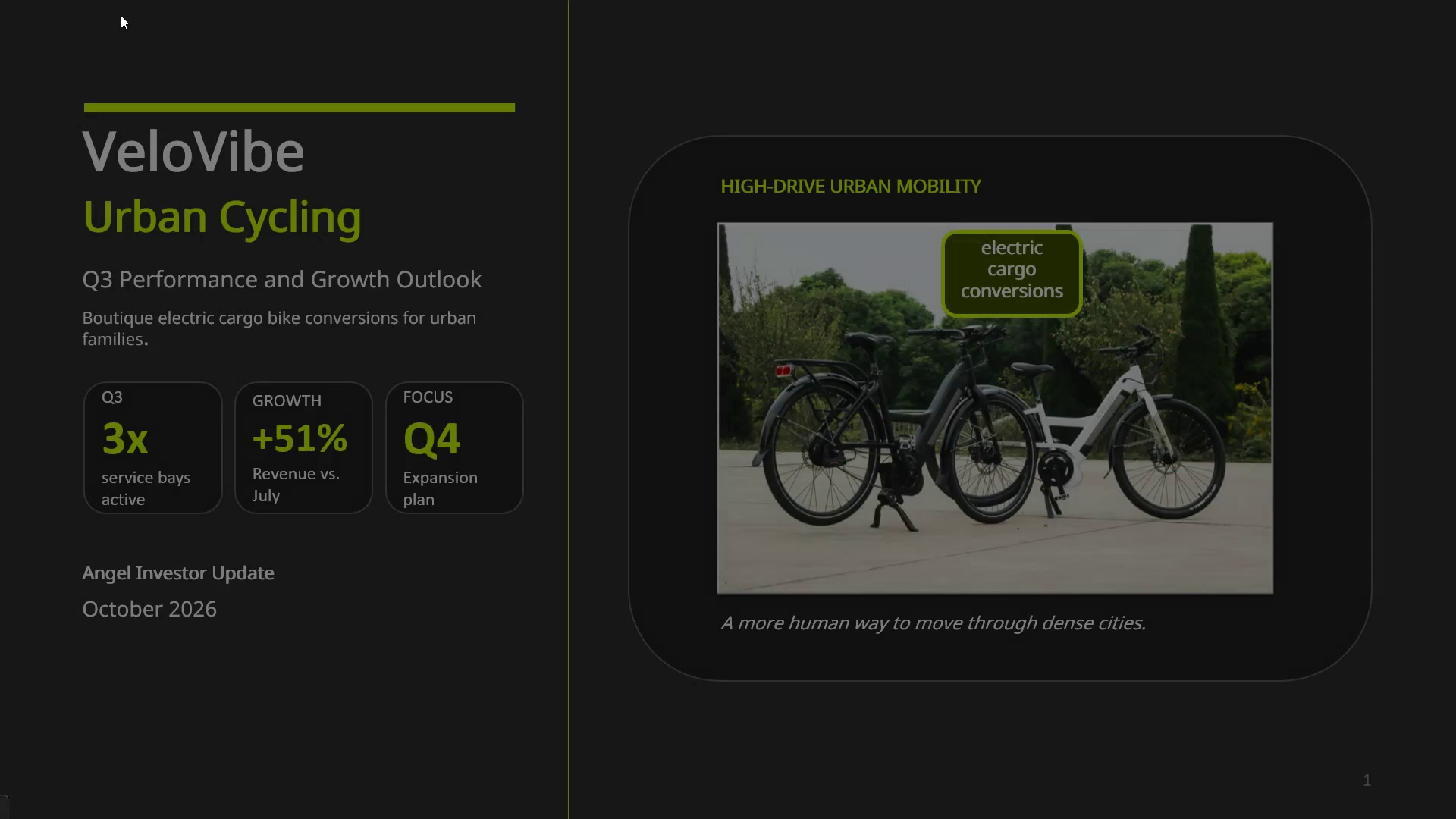 
key(ArrowDown)
 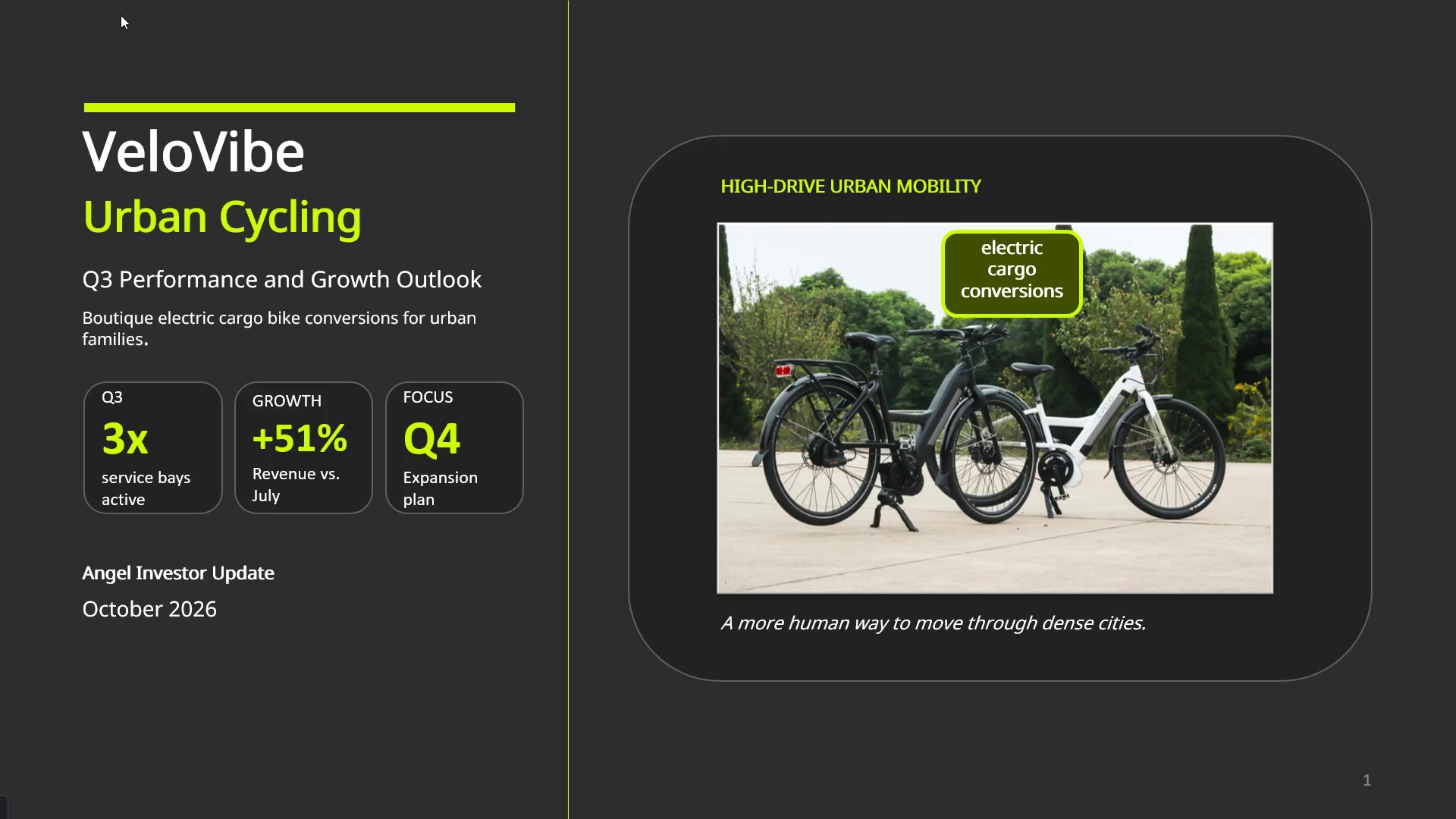 
key(ArrowDown)
 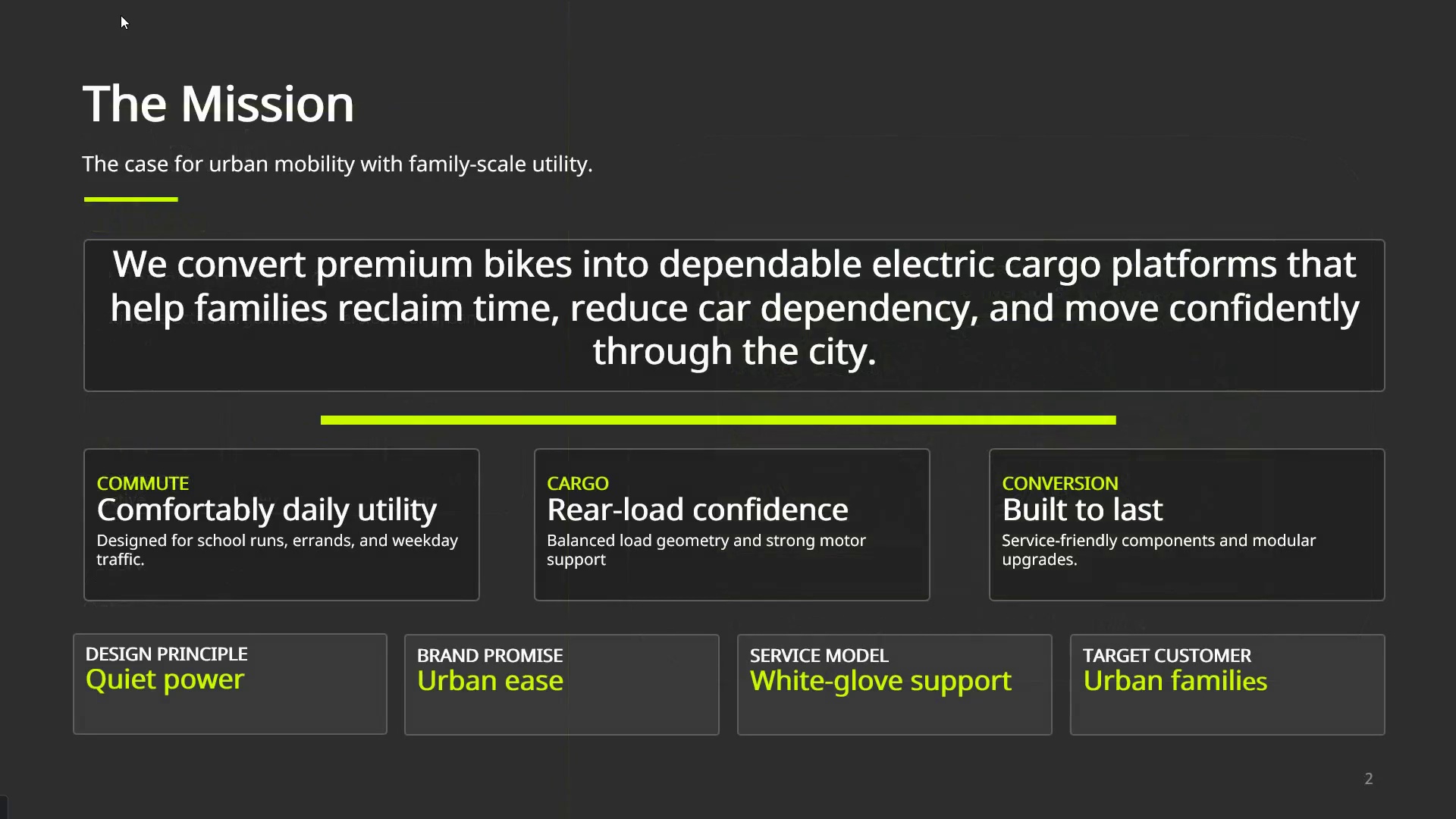 
key(ArrowDown)
 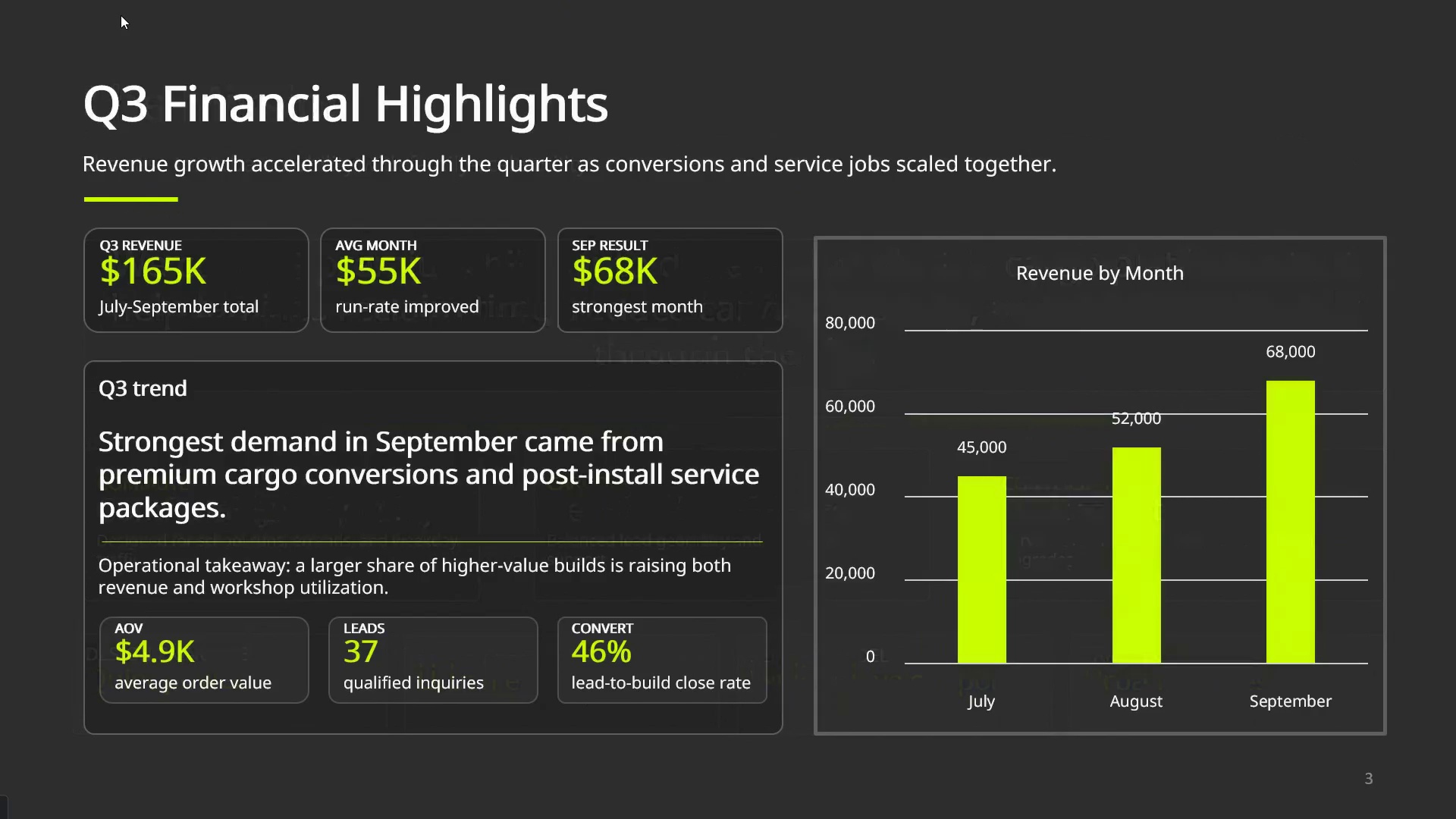 
key(ArrowDown)
 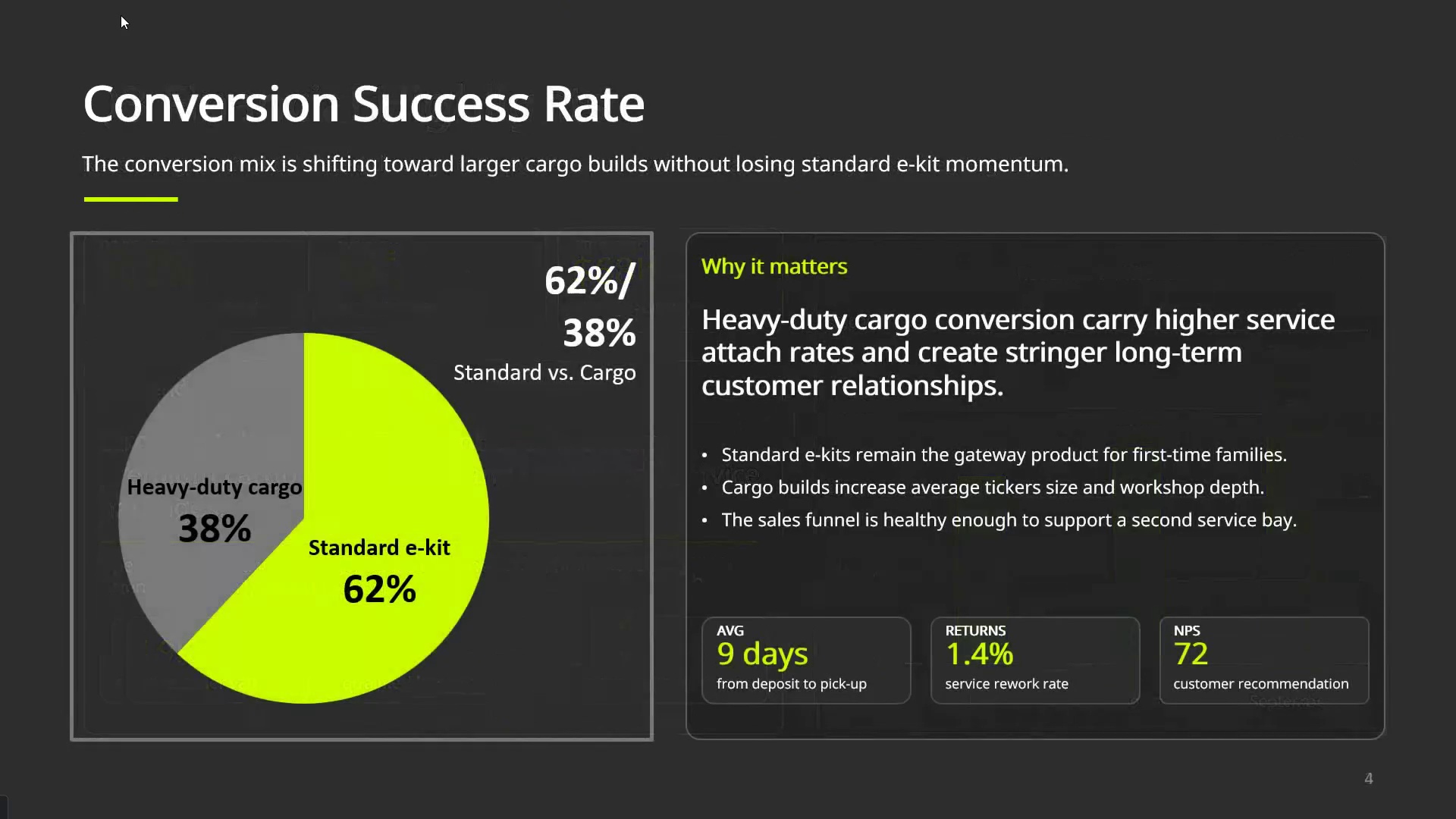 
key(ArrowDown)
 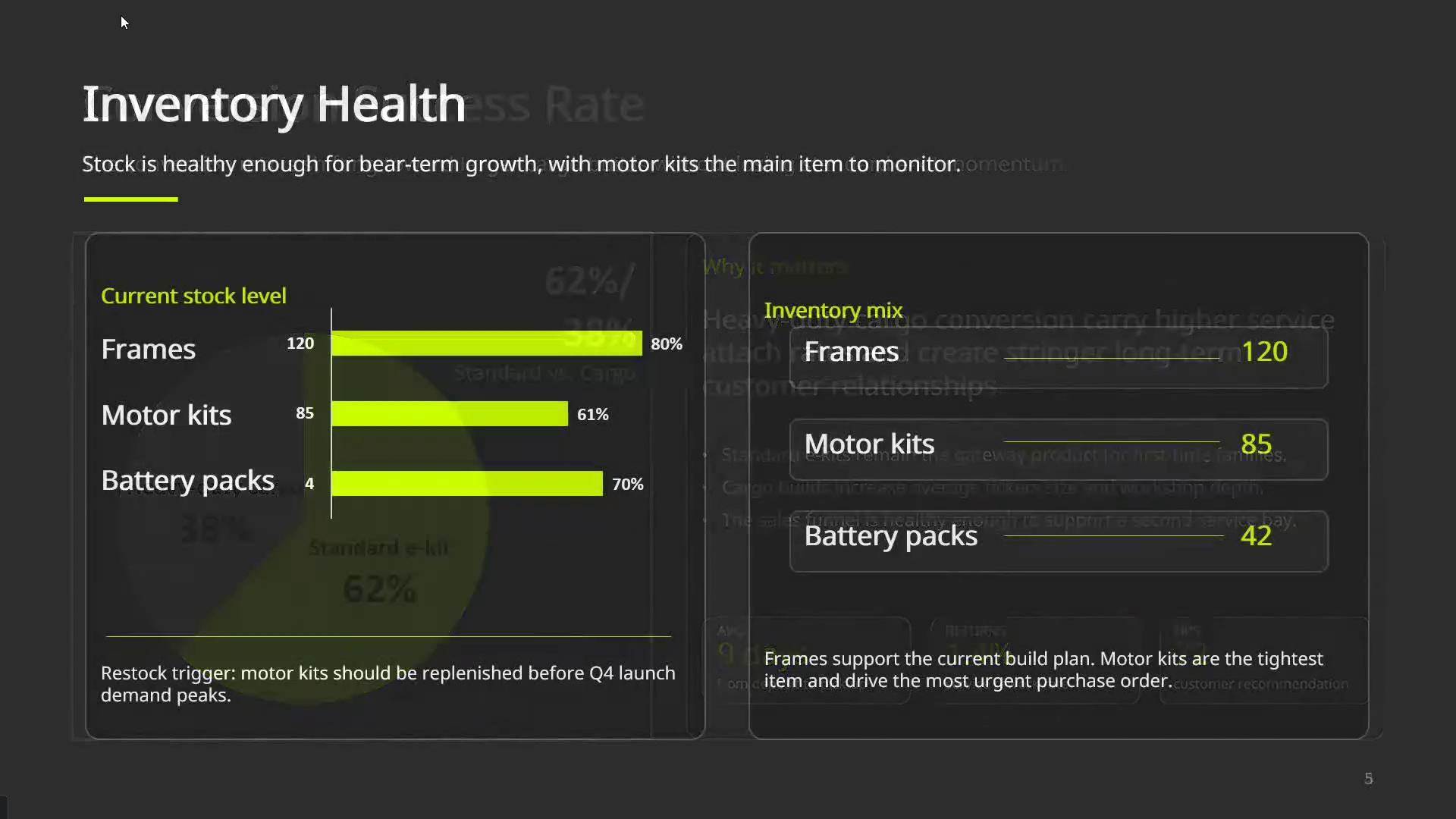 
key(ArrowDown)
 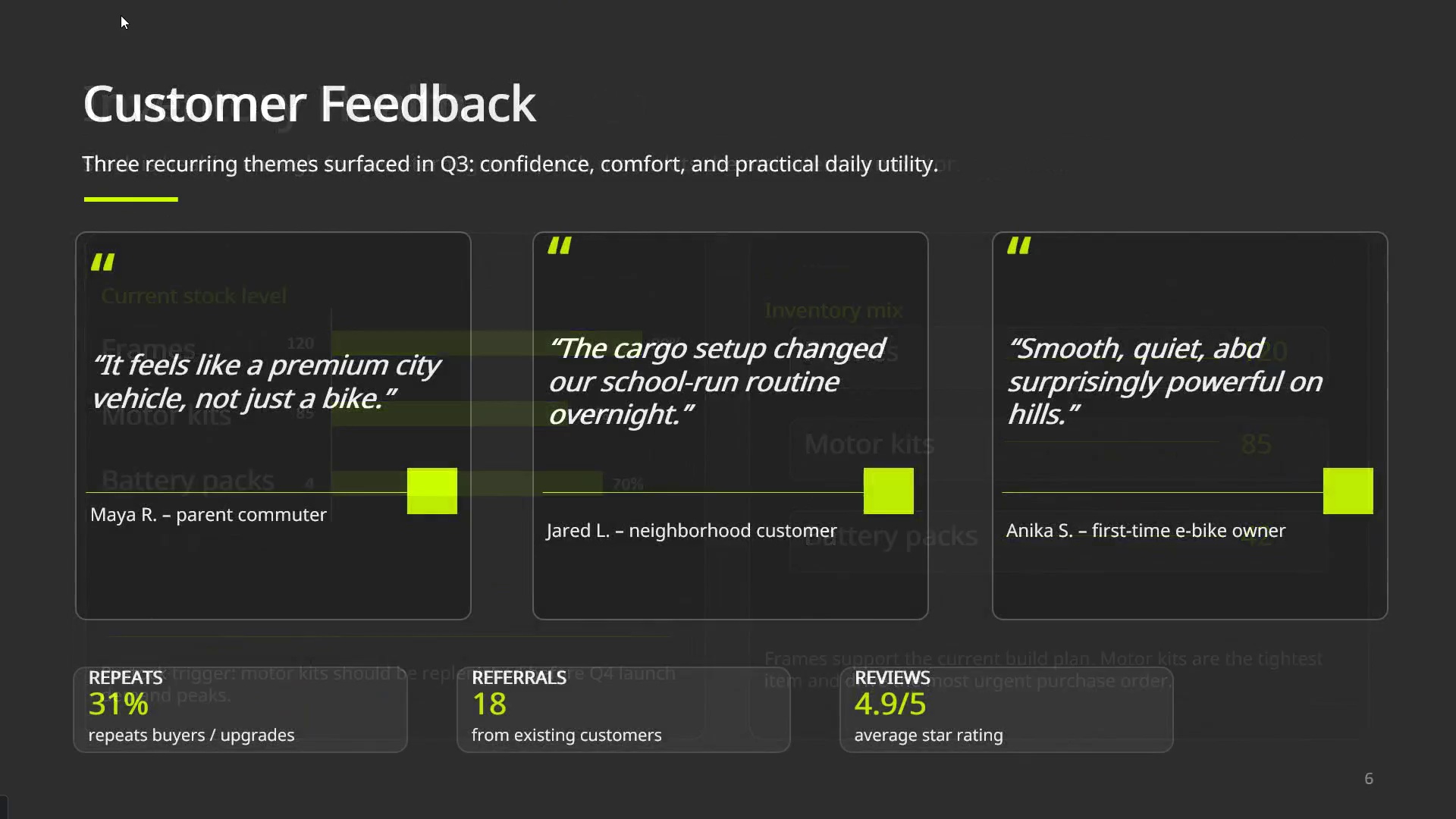 
key(ArrowDown)
 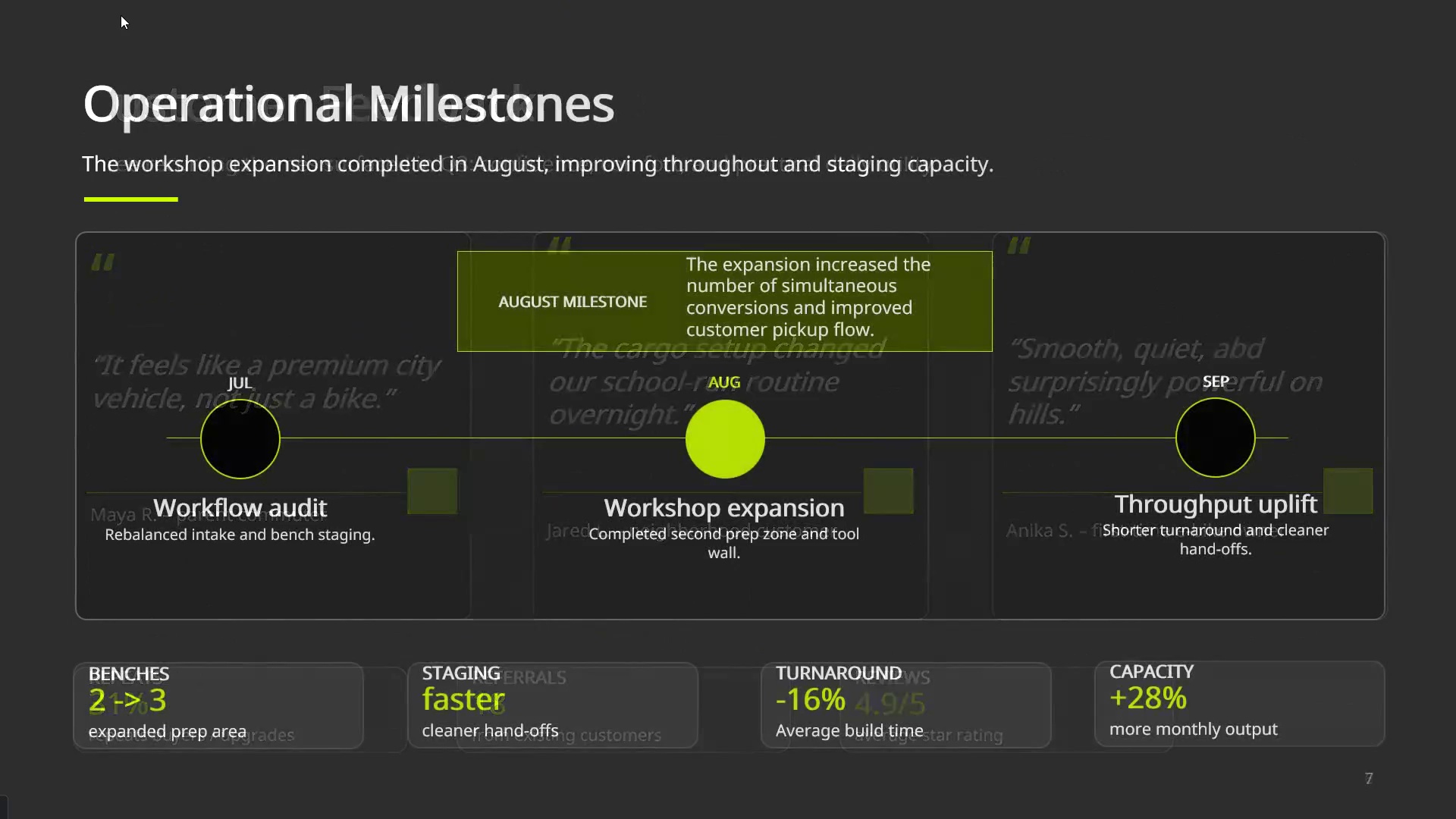 
key(ArrowDown)
 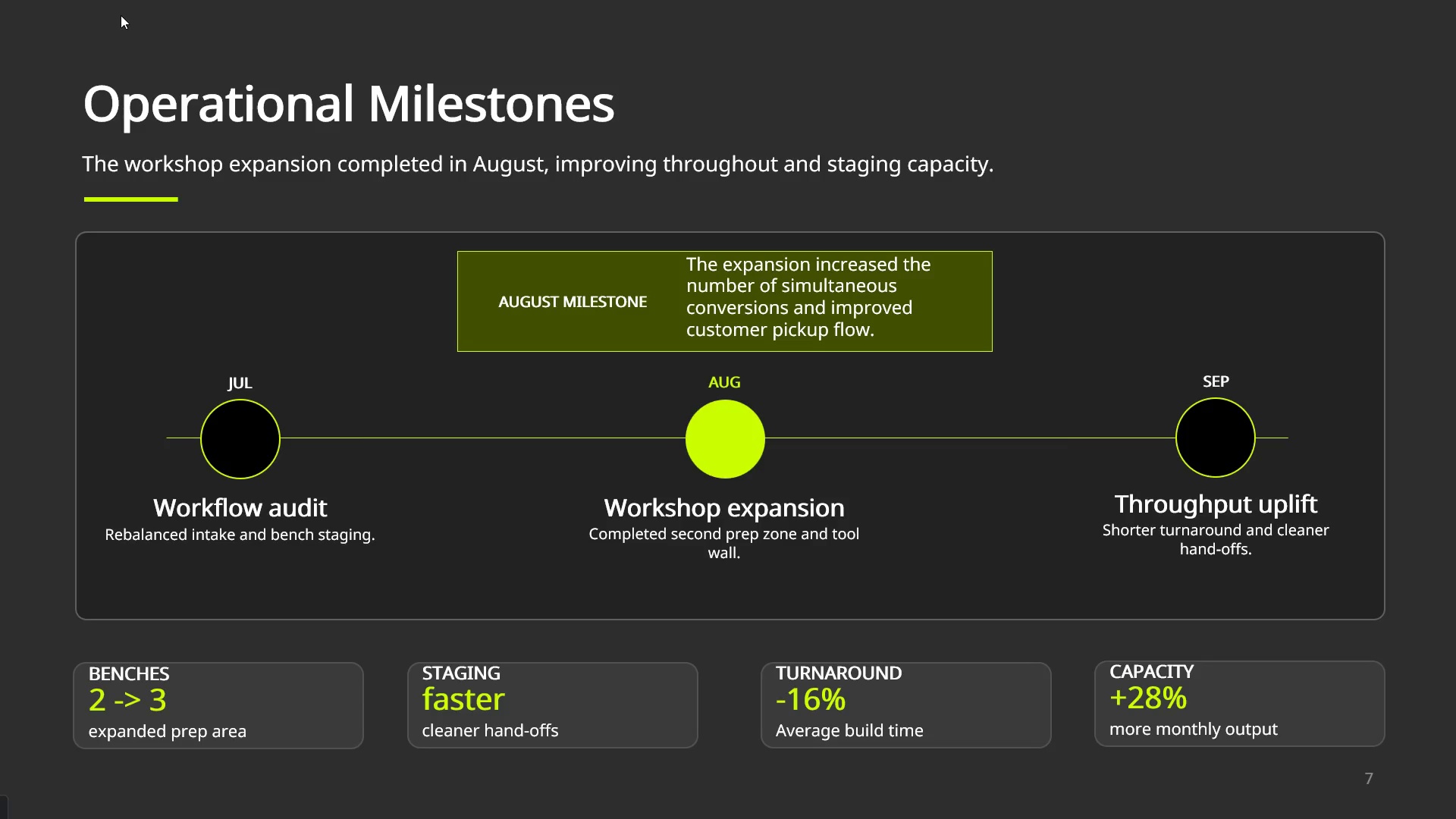 
key(ArrowDown)
 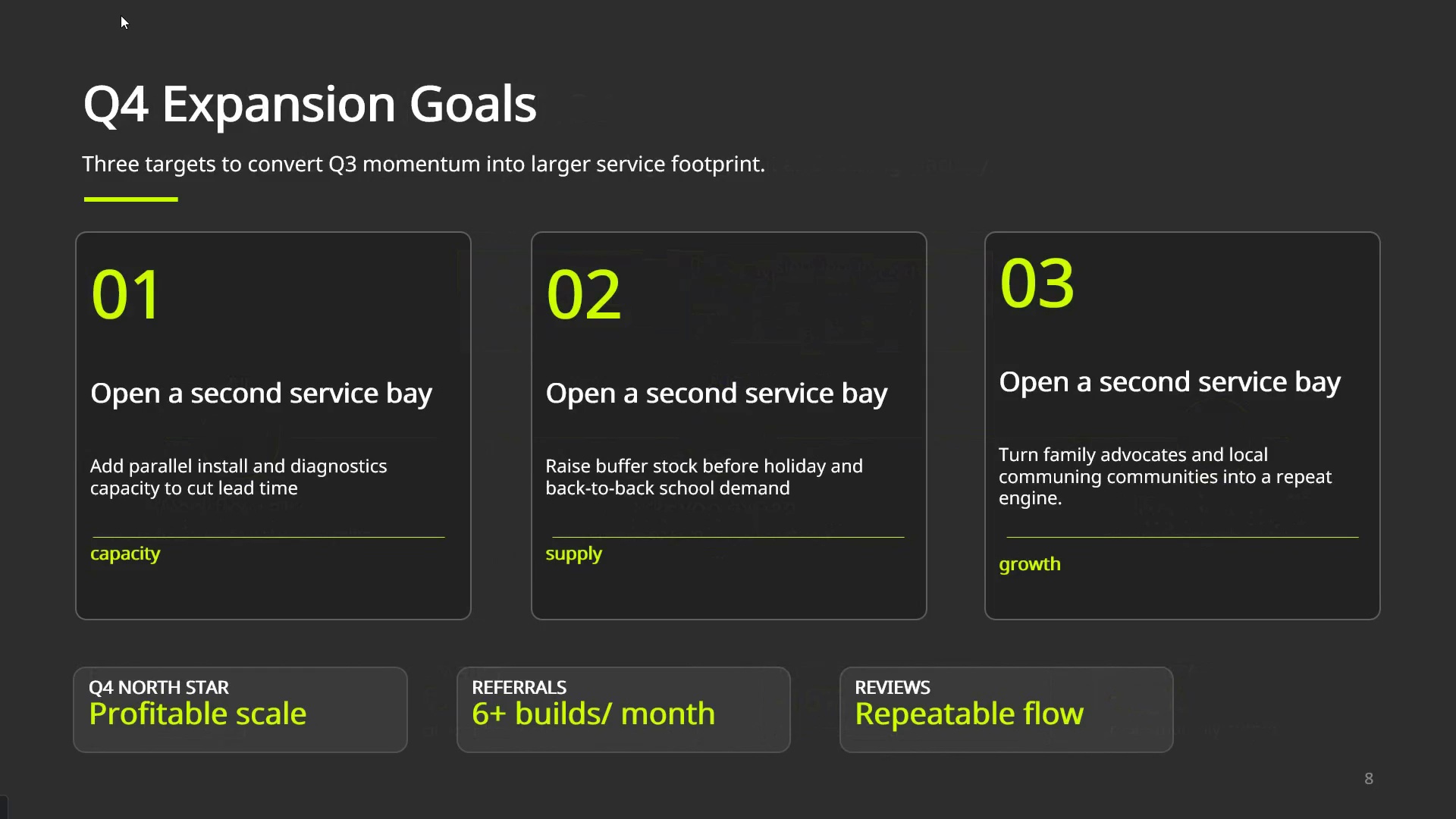 
key(ArrowDown)
 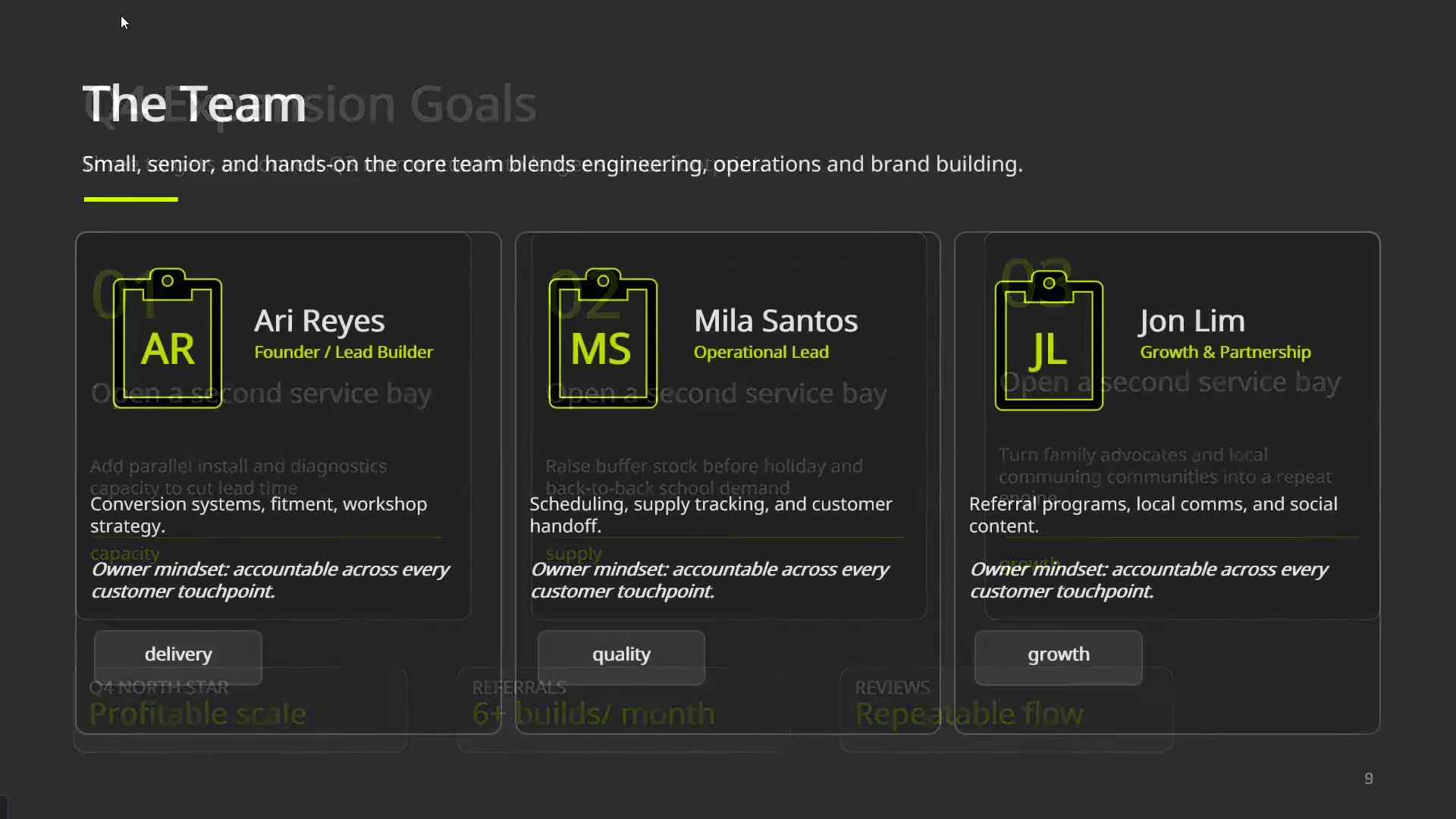 
key(ArrowDown)
 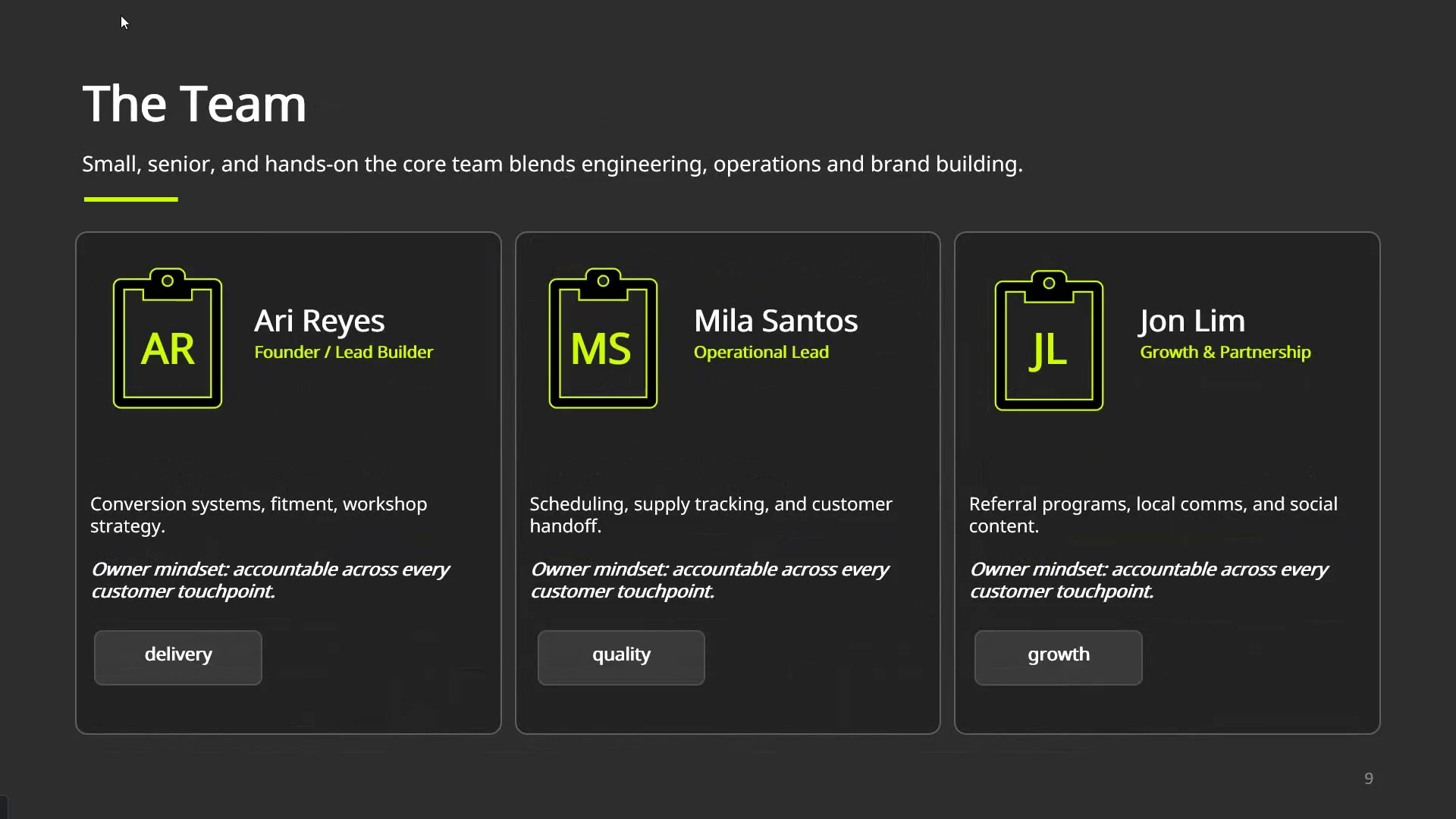 
key(ArrowDown)
 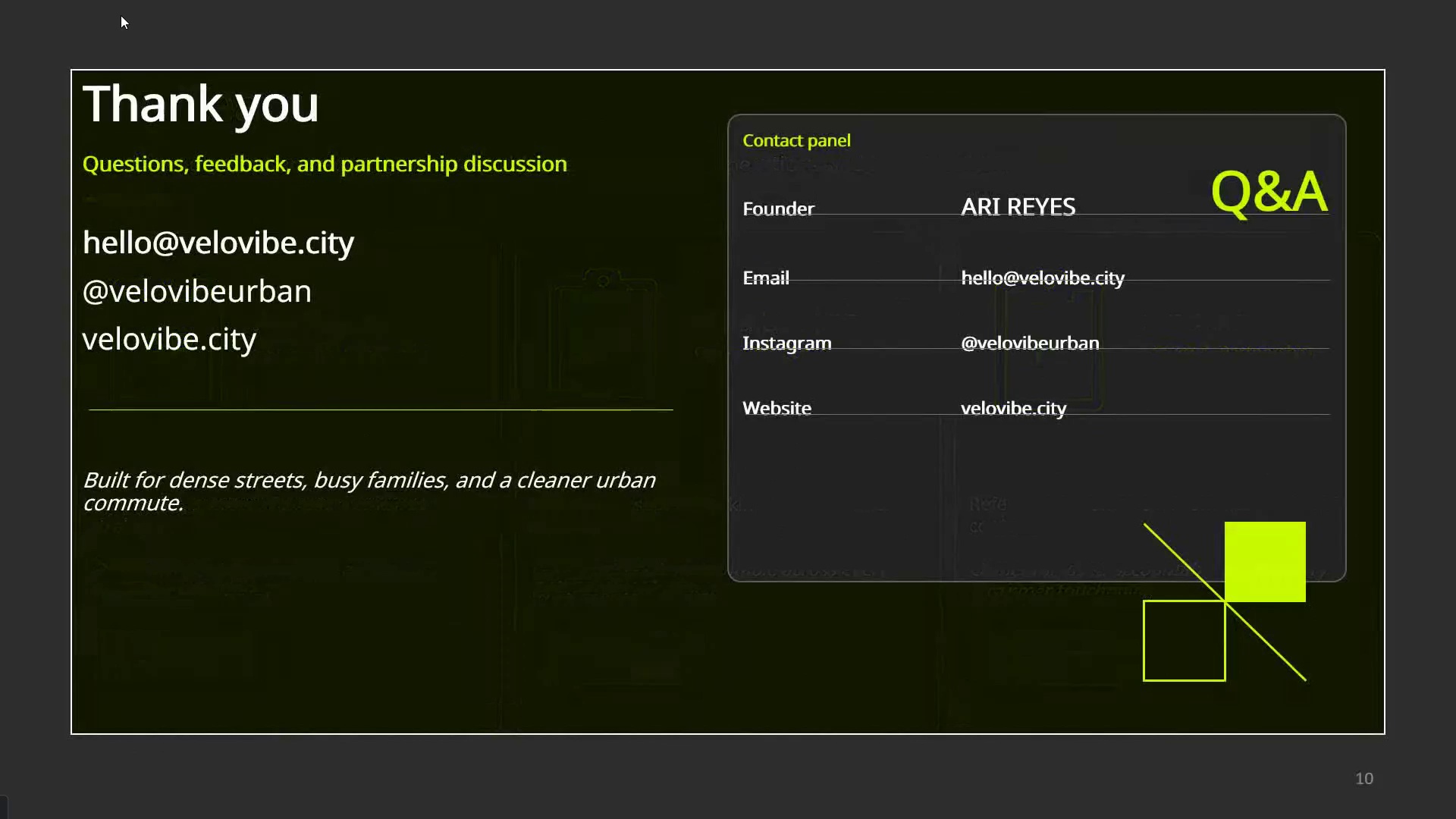 
key(ArrowDown)
 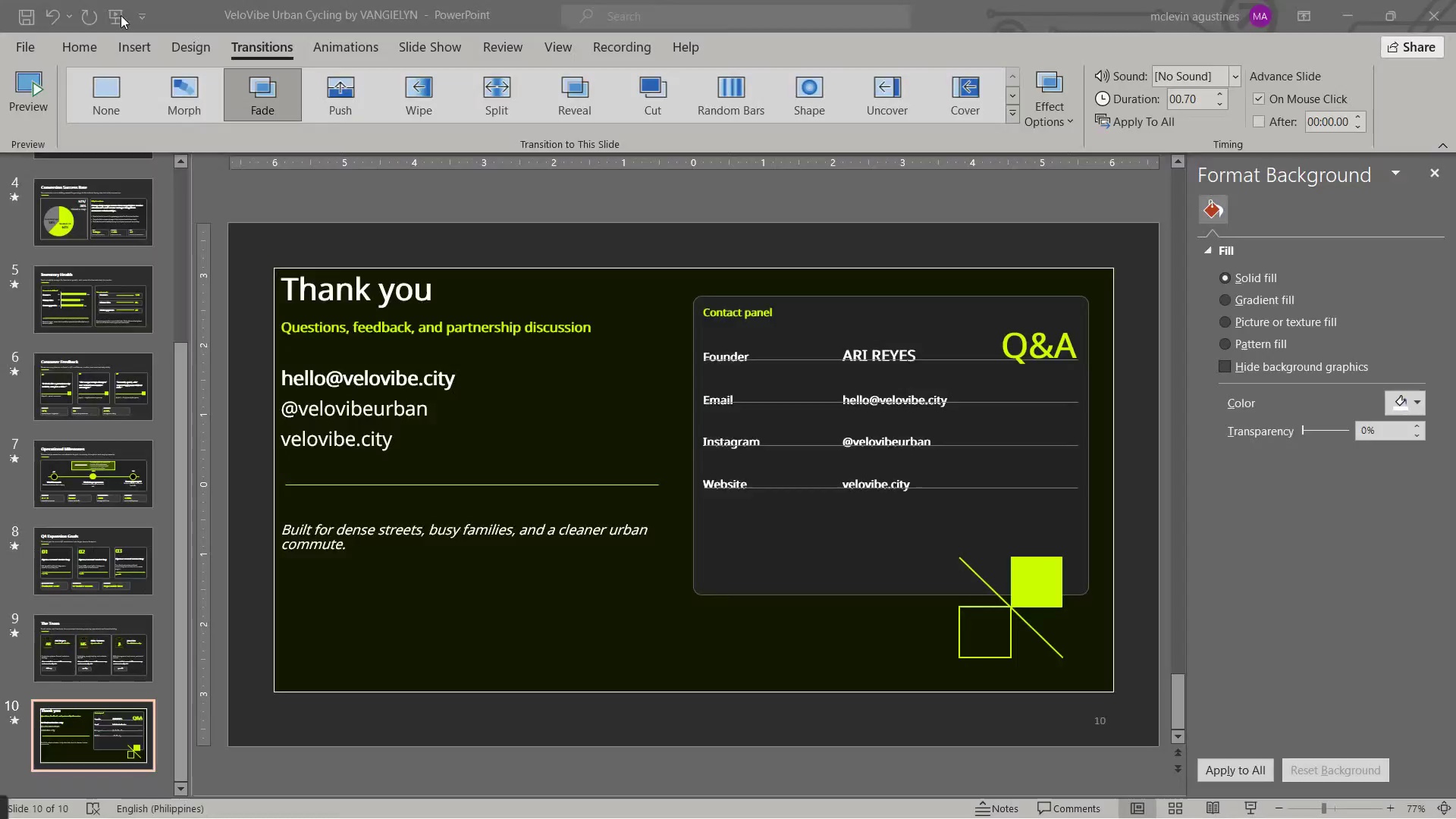 
key(Escape)
 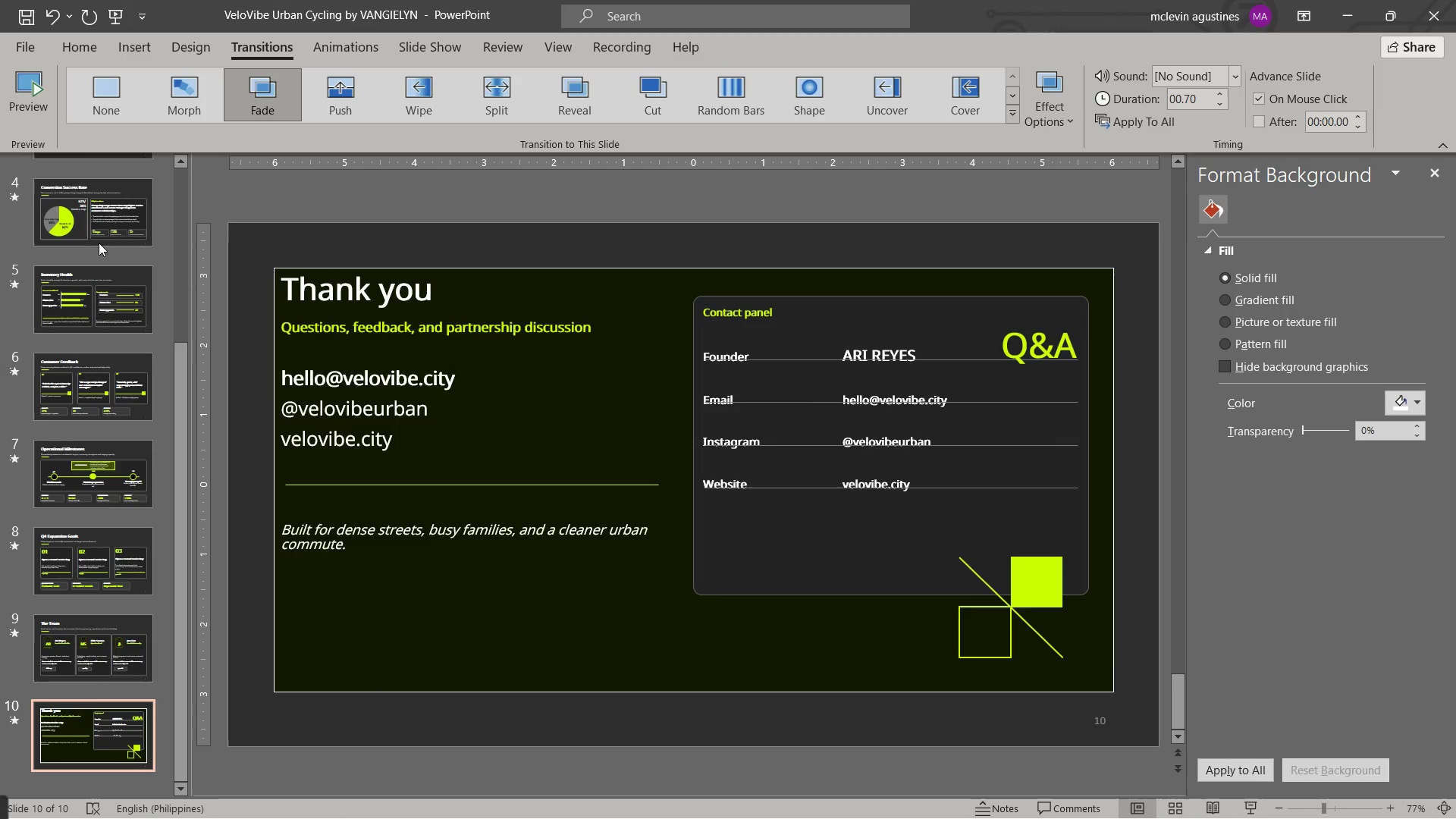 
left_click([135, 243])
 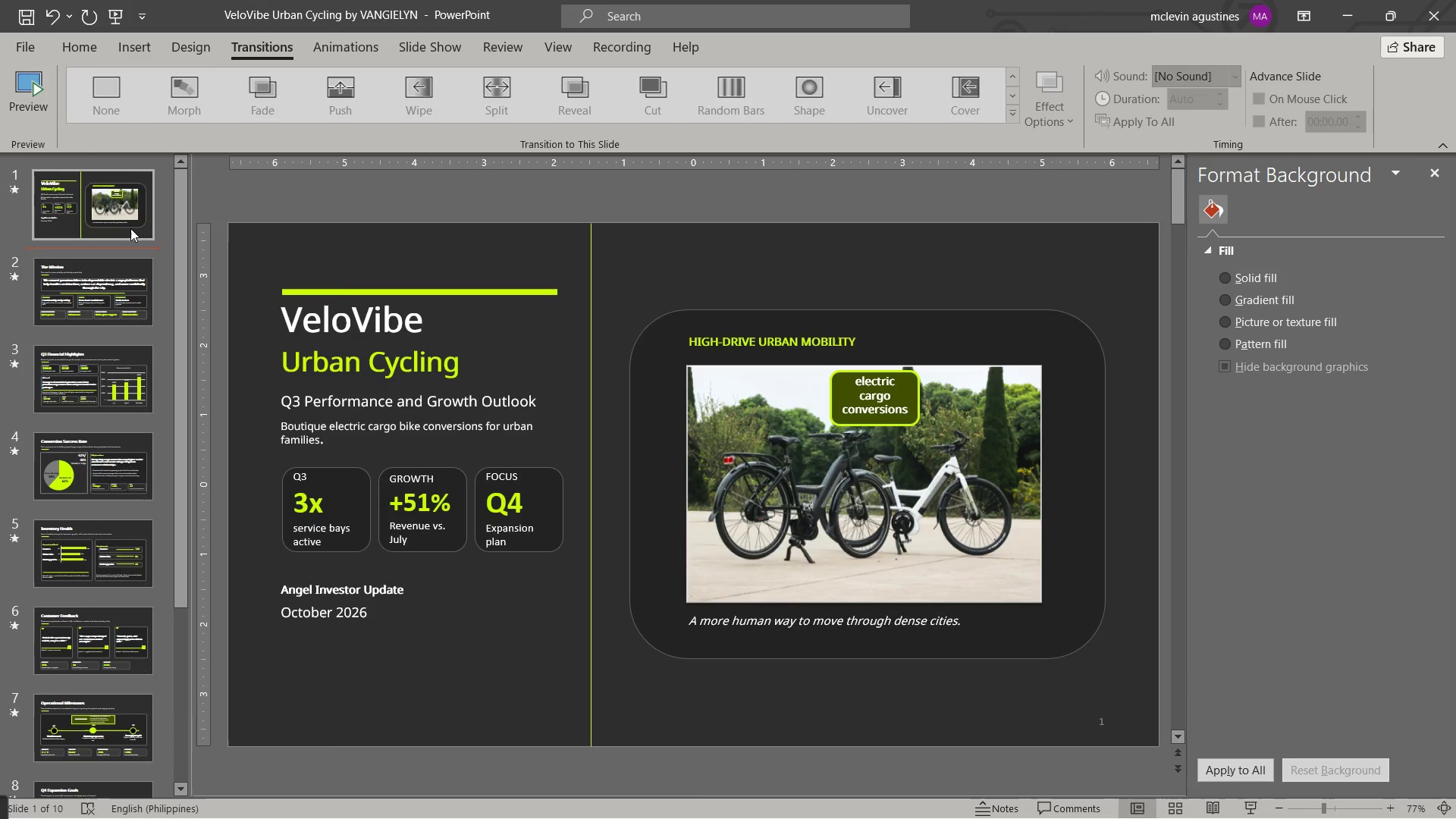 
scroll: coordinate [111, 245], scroll_direction: up, amount: 16.0
 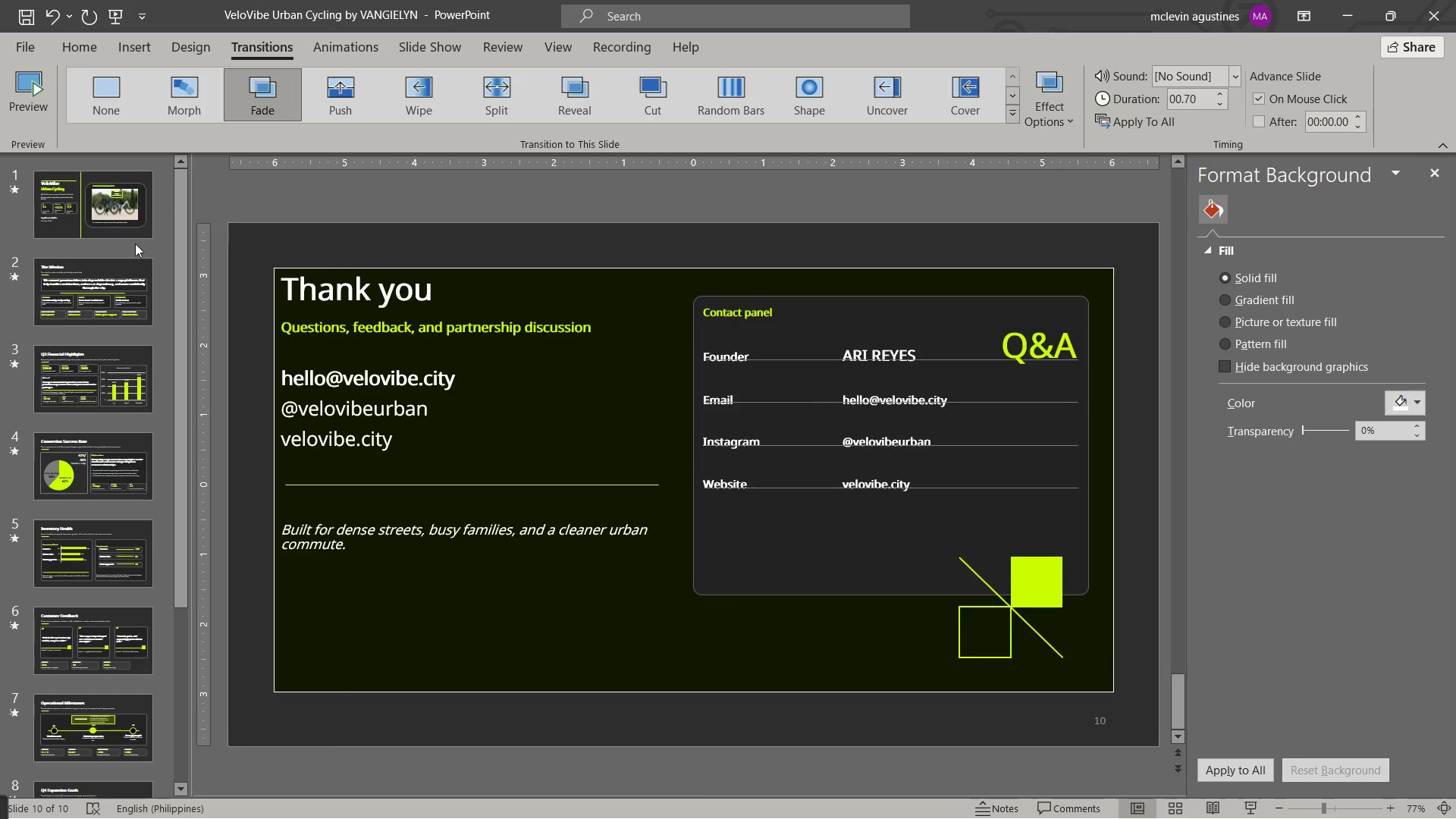 
left_click([130, 228])
 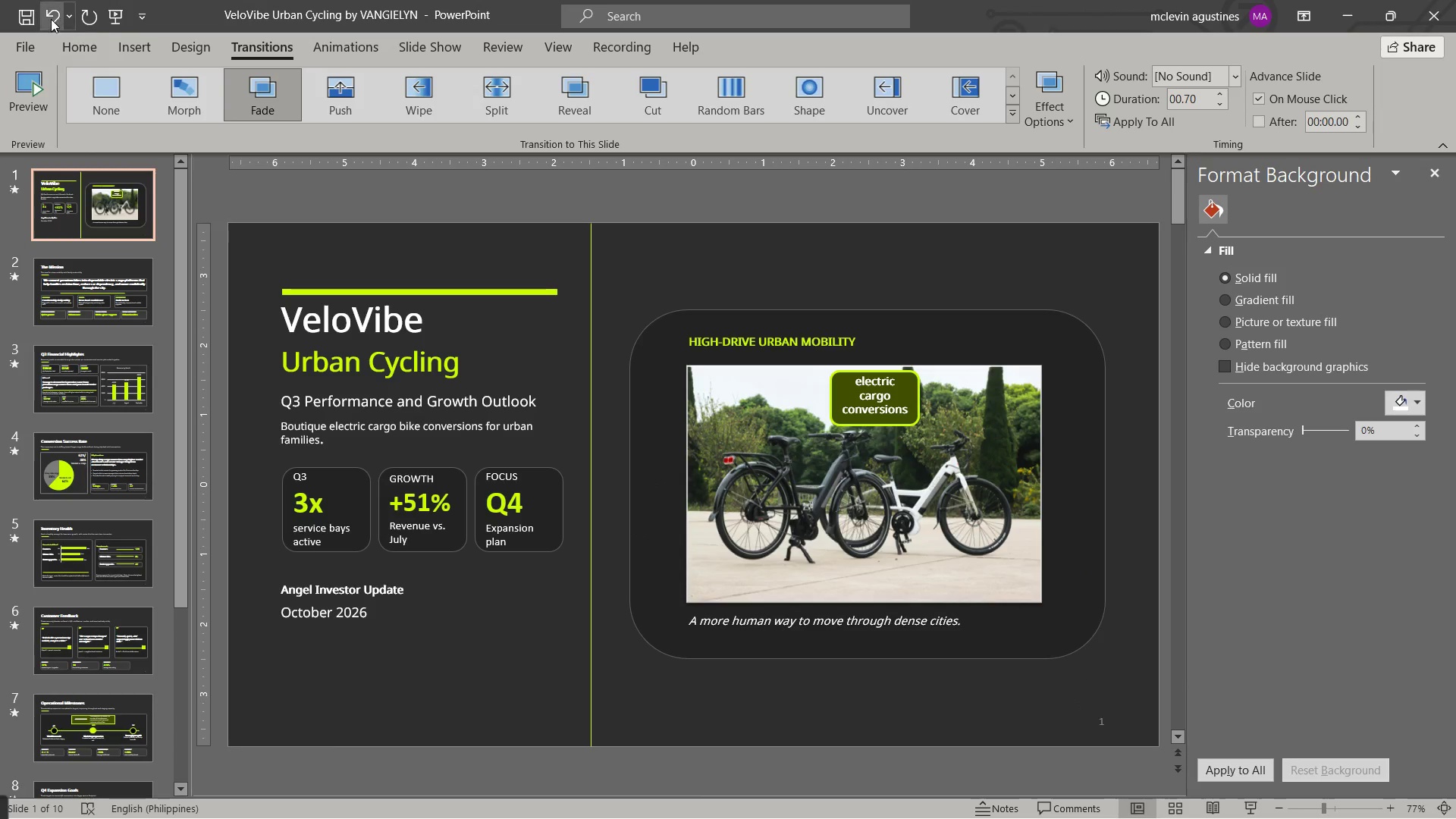 
left_click([22, 17])
 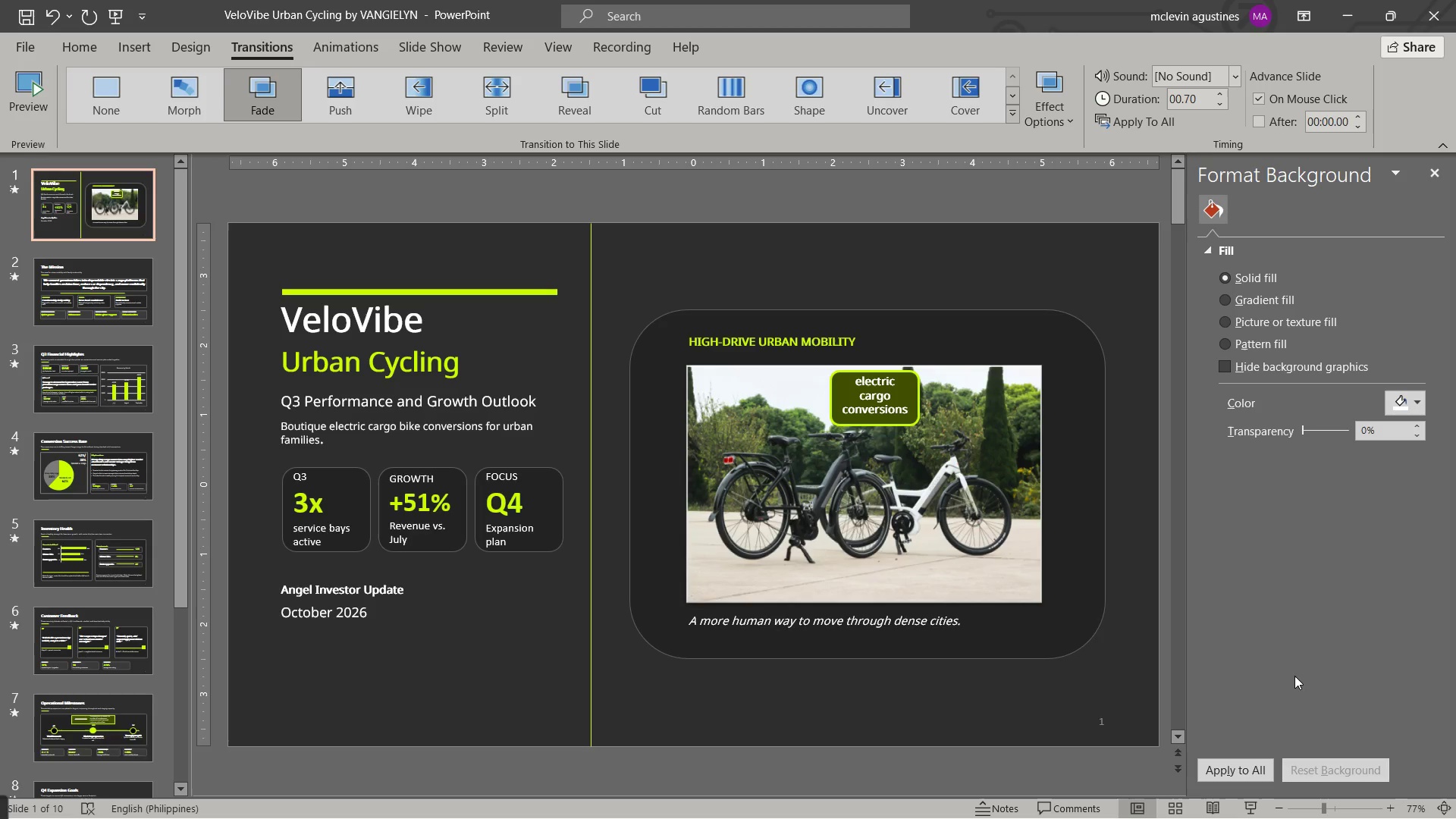 
wait(5.17)
 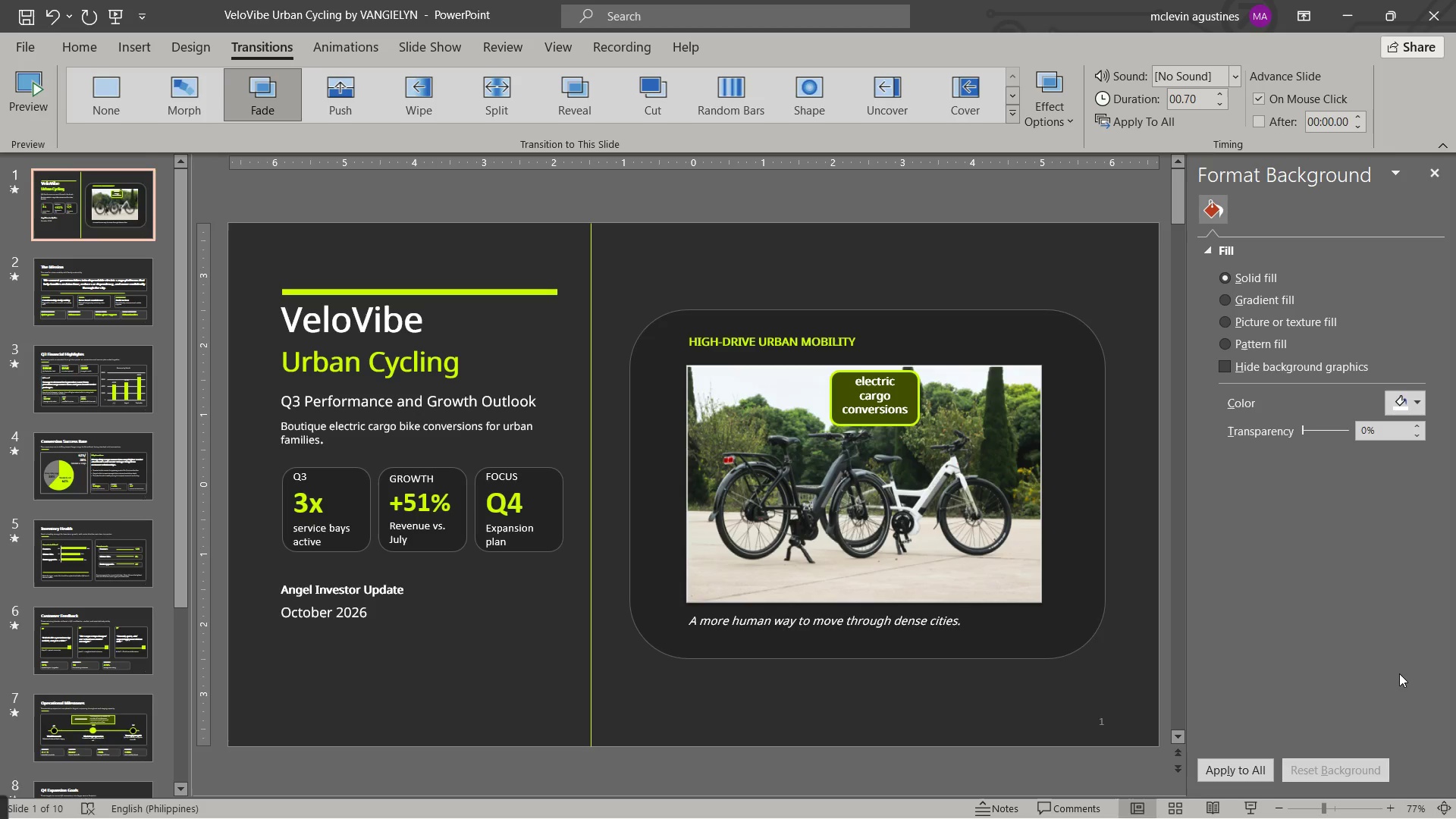 
left_click([926, 555])
 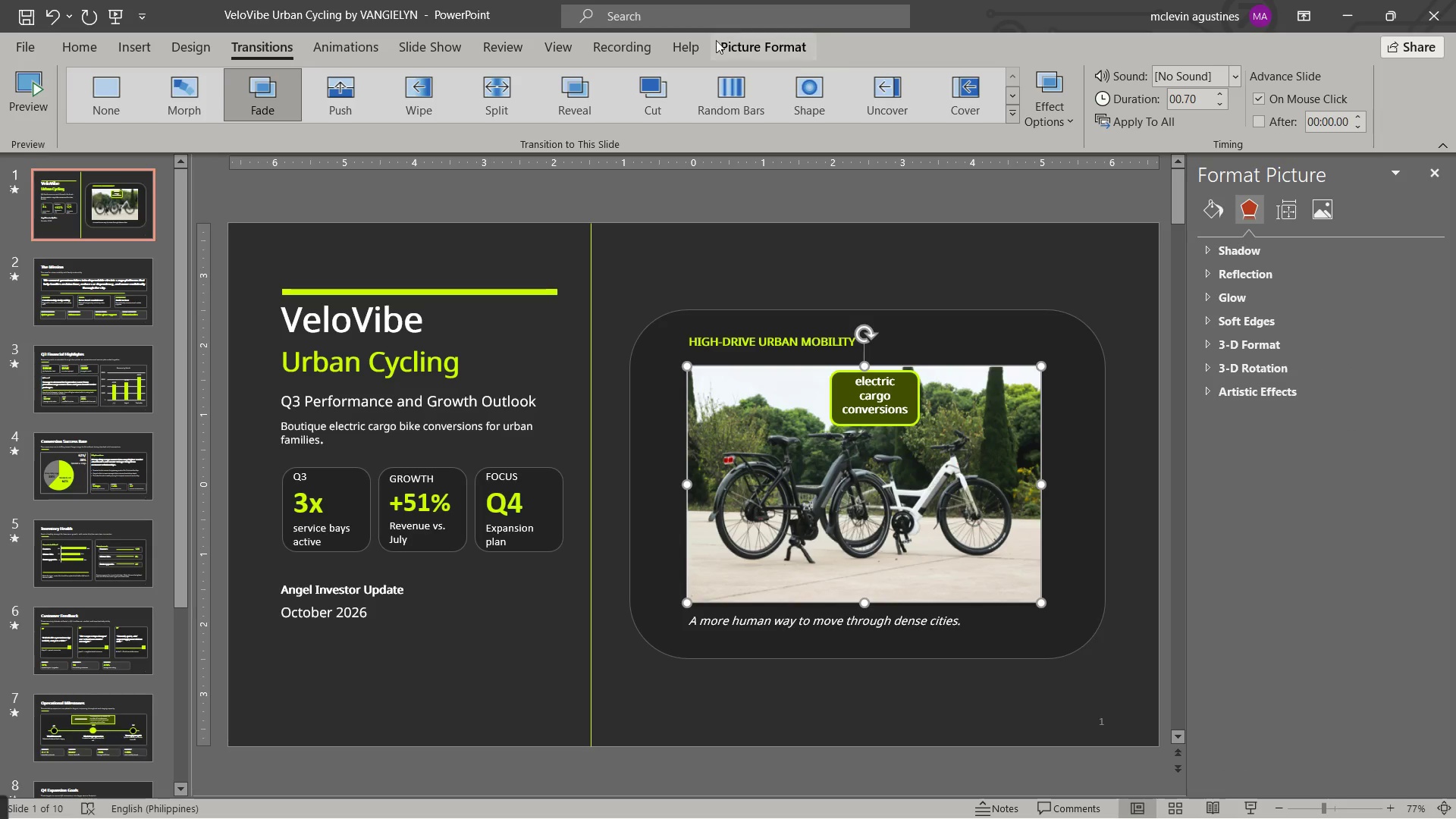 
left_click([755, 44])
 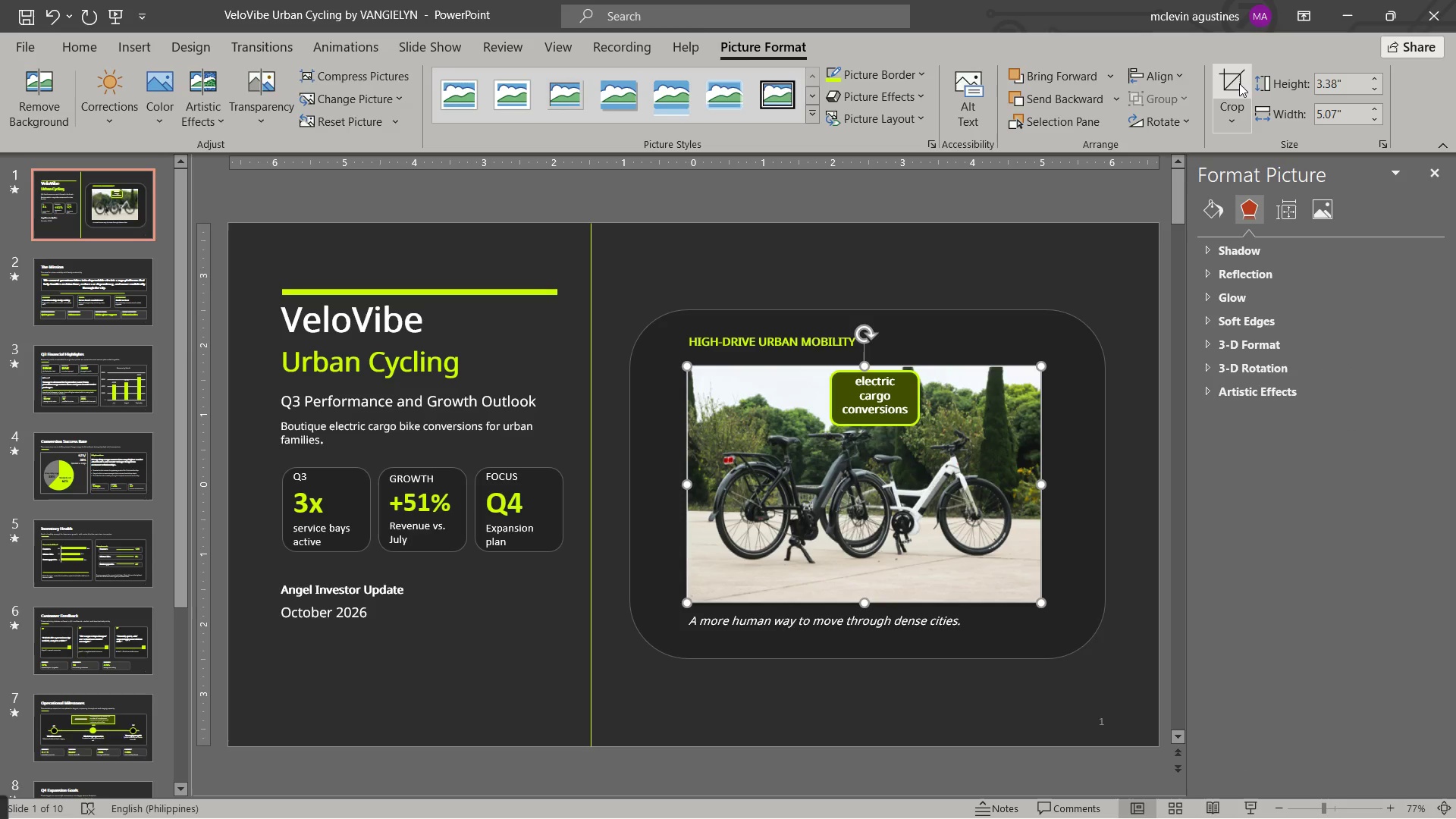 
left_click([1236, 81])
 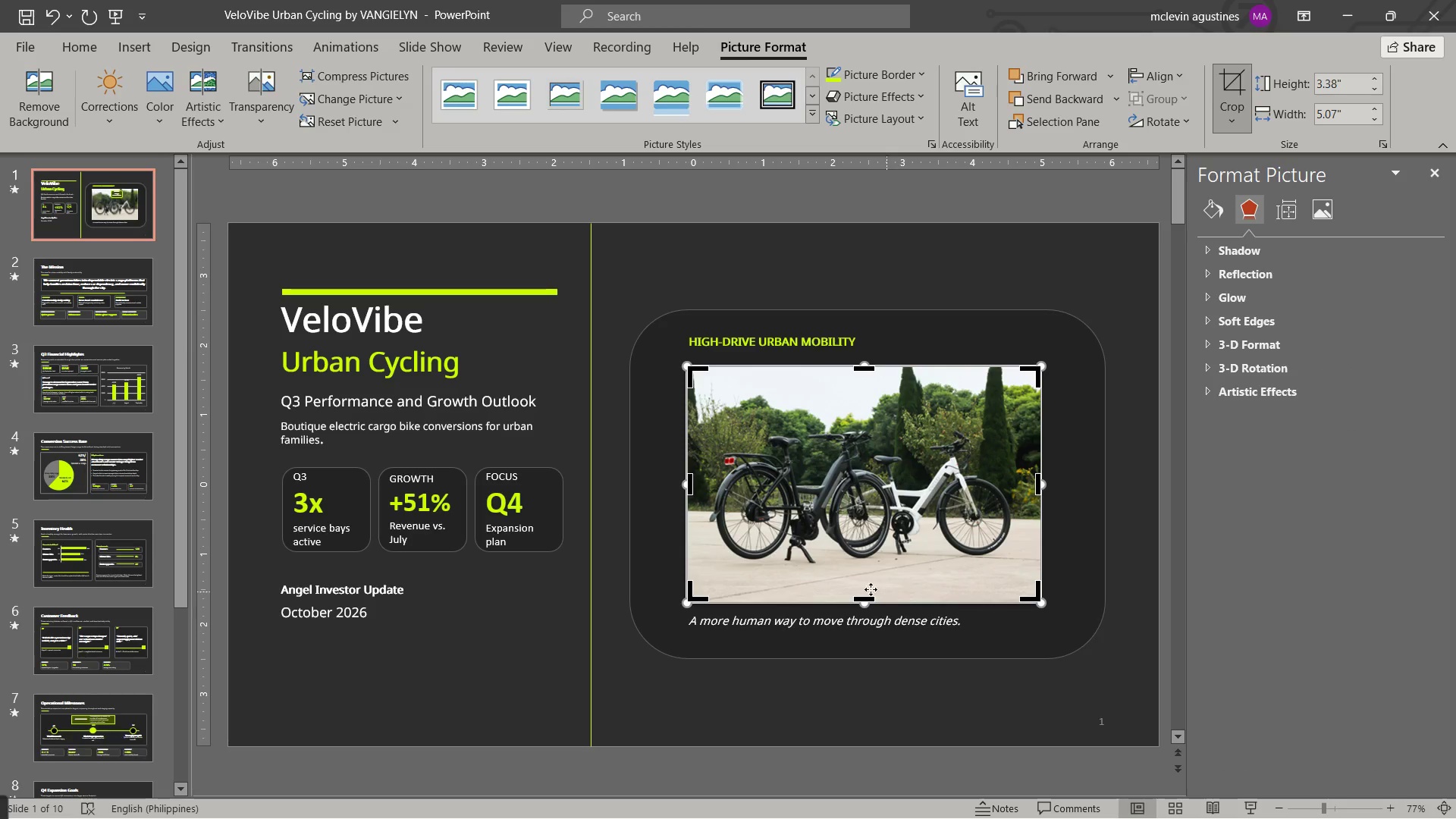 
left_click_drag(start_coordinate=[868, 599], to_coordinate=[886, 582])
 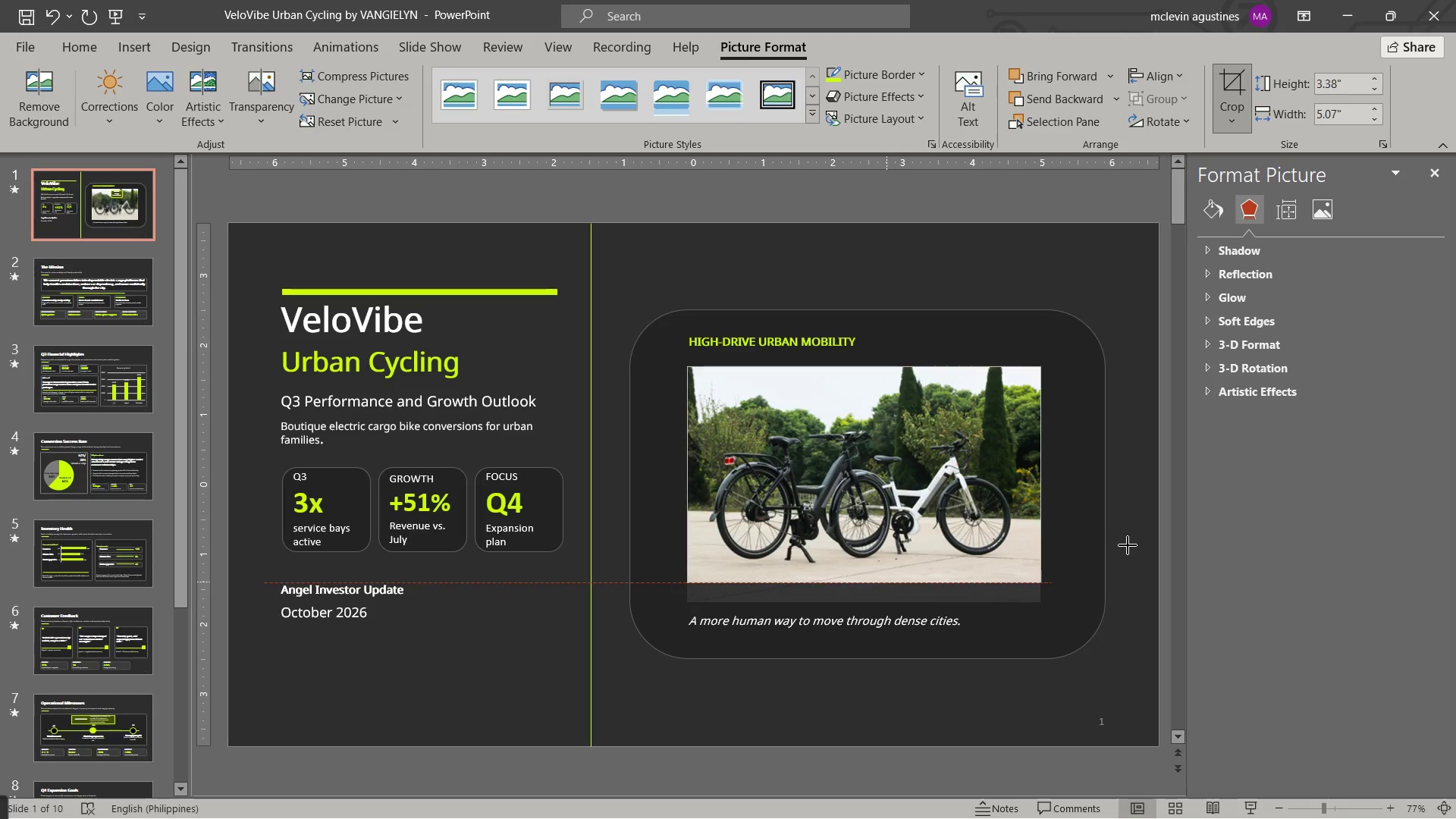 
left_click([1128, 545])
 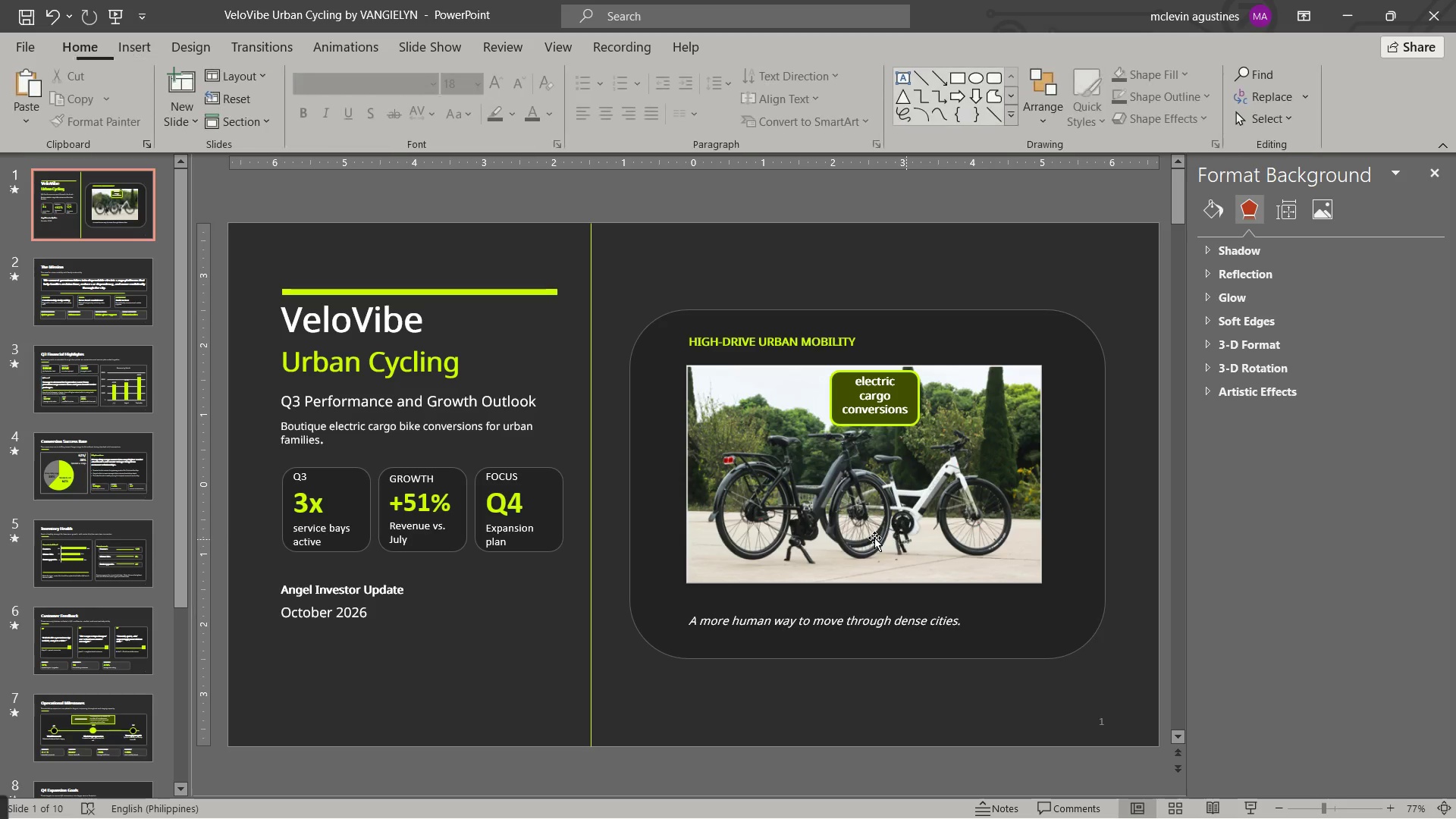 
left_click_drag(start_coordinate=[861, 547], to_coordinate=[862, 566])
 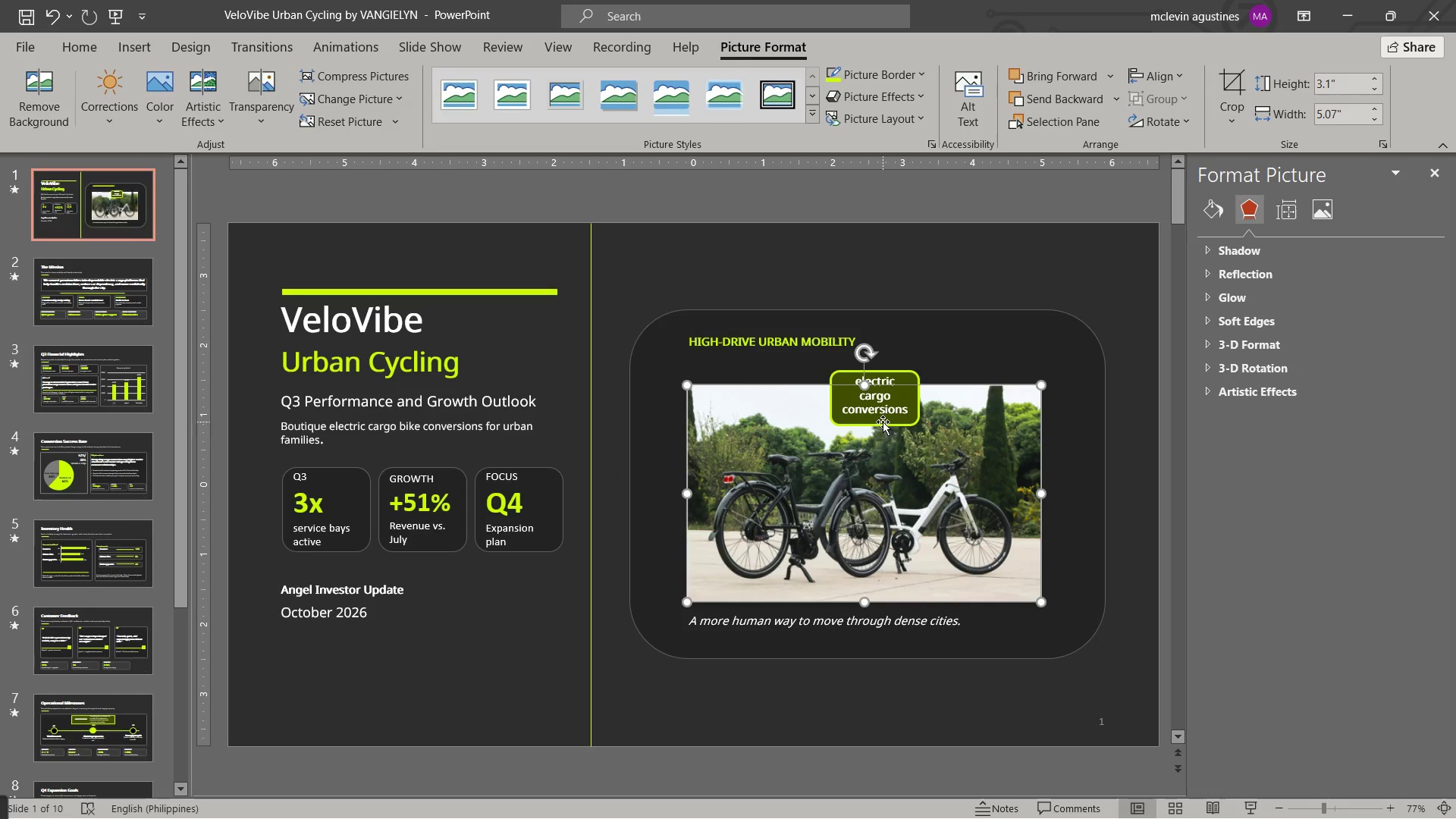 
left_click_drag(start_coordinate=[883, 421], to_coordinate=[874, 406])
 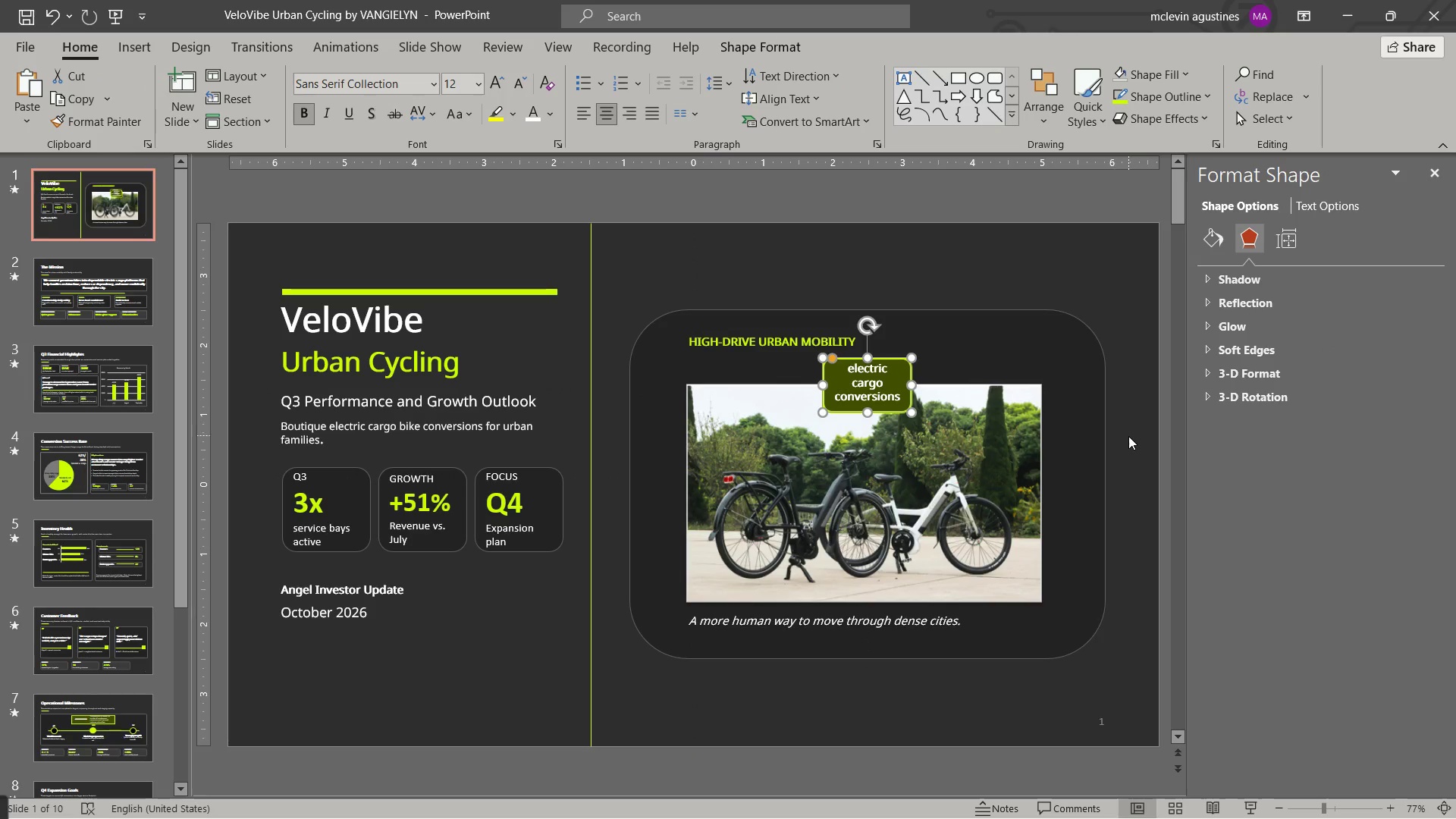 
left_click([1129, 437])
 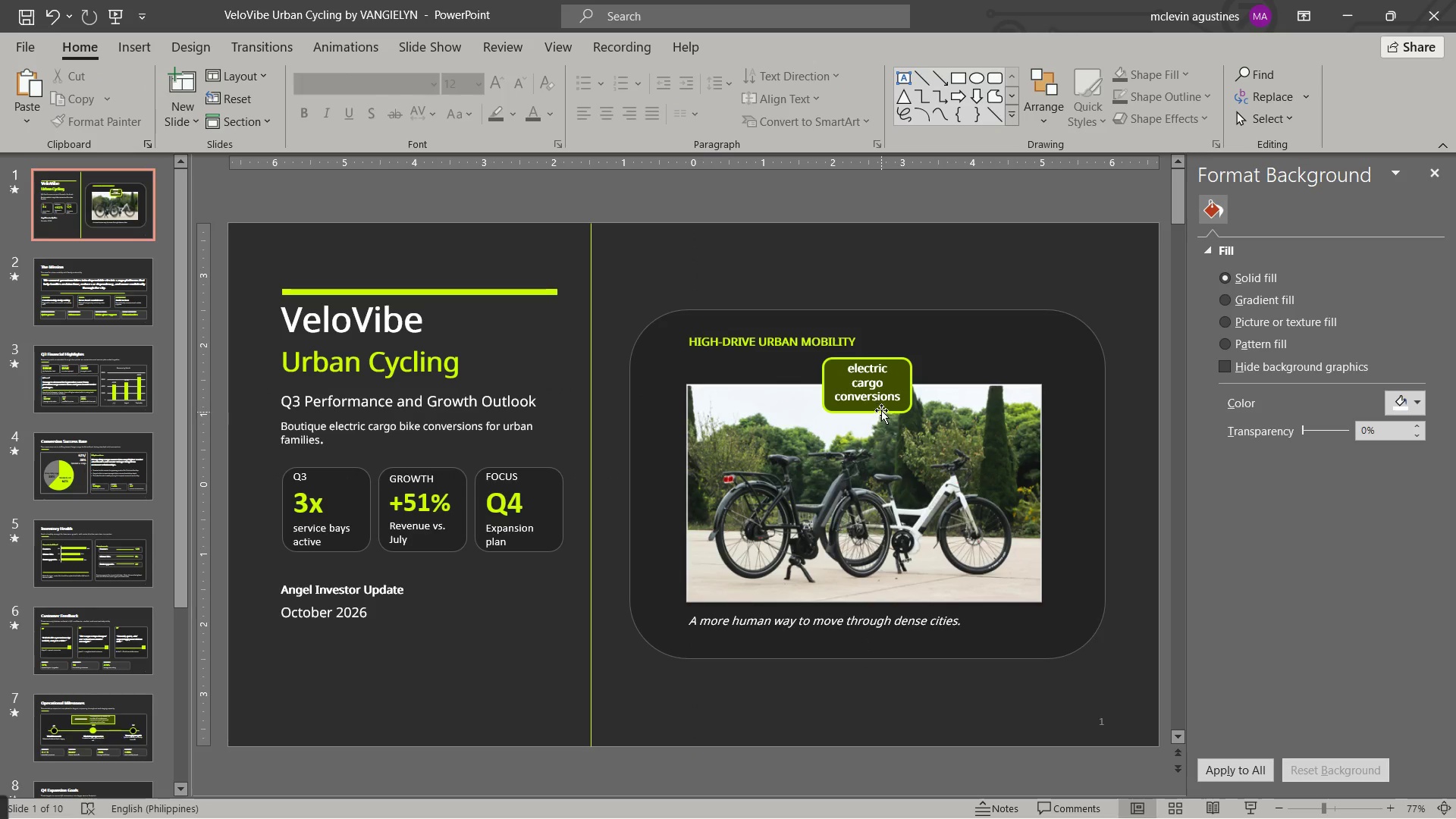 
left_click_drag(start_coordinate=[881, 409], to_coordinate=[877, 438])
 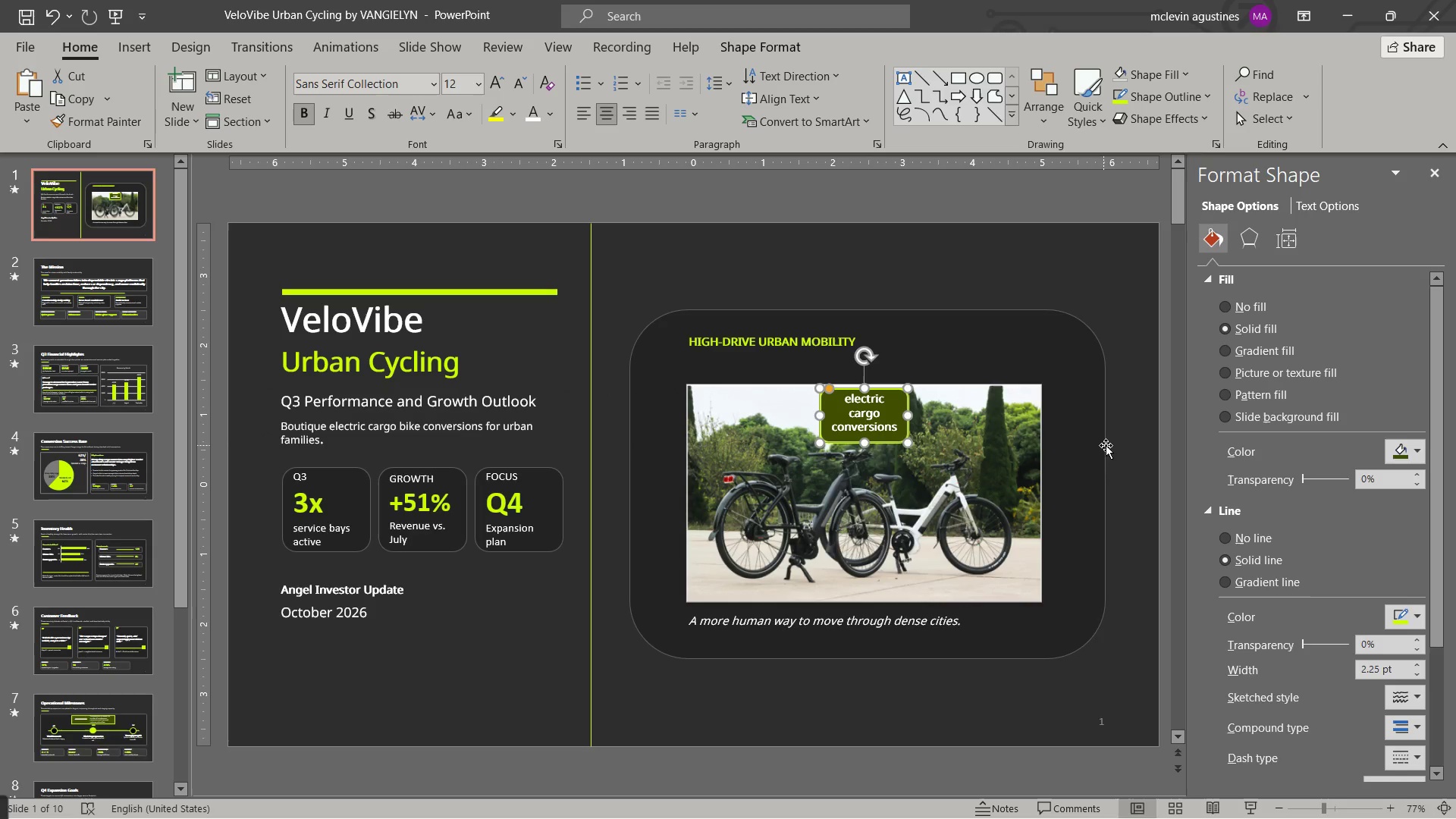 
left_click([1140, 446])
 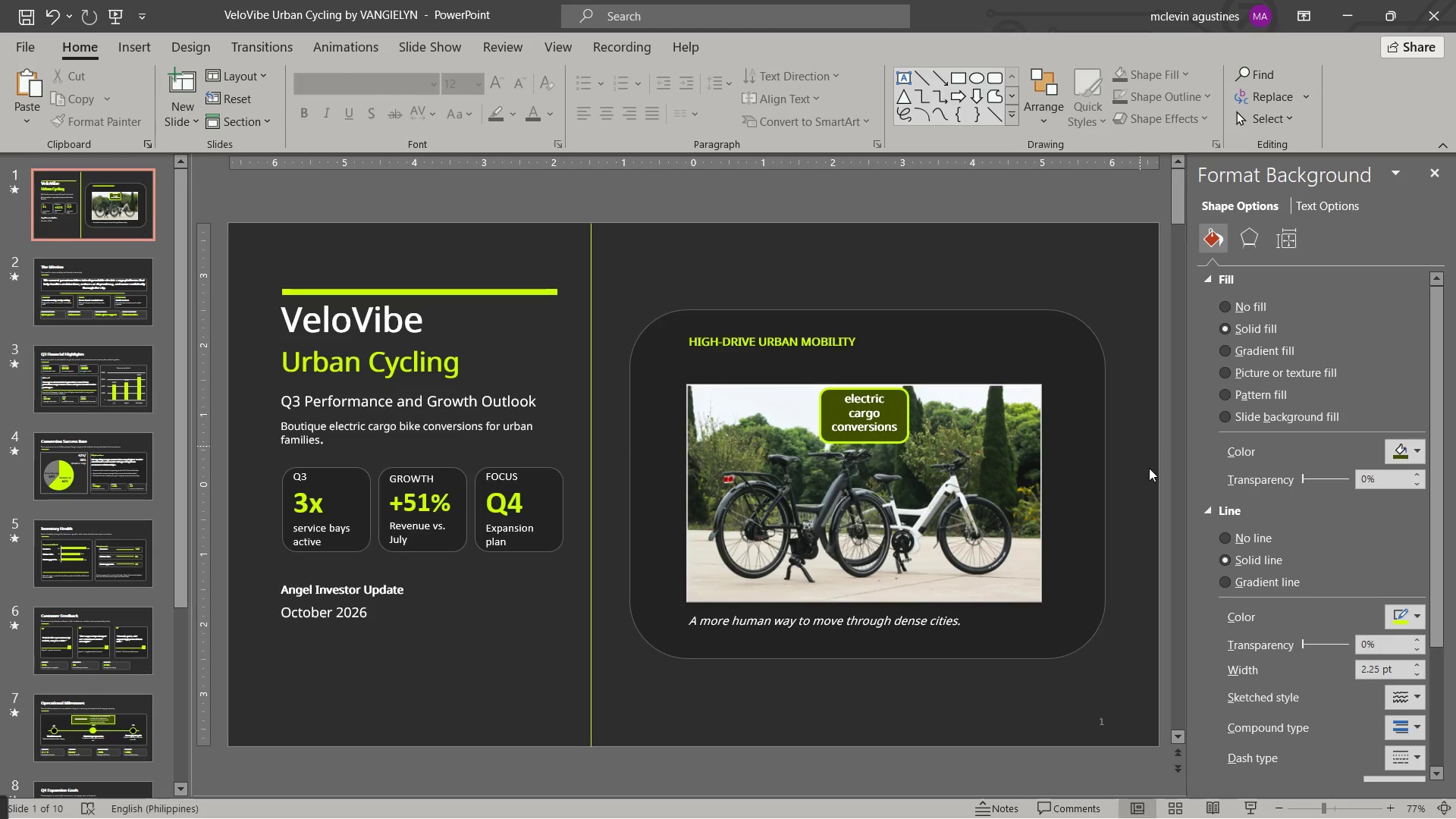 
mouse_move([1129, 471])
 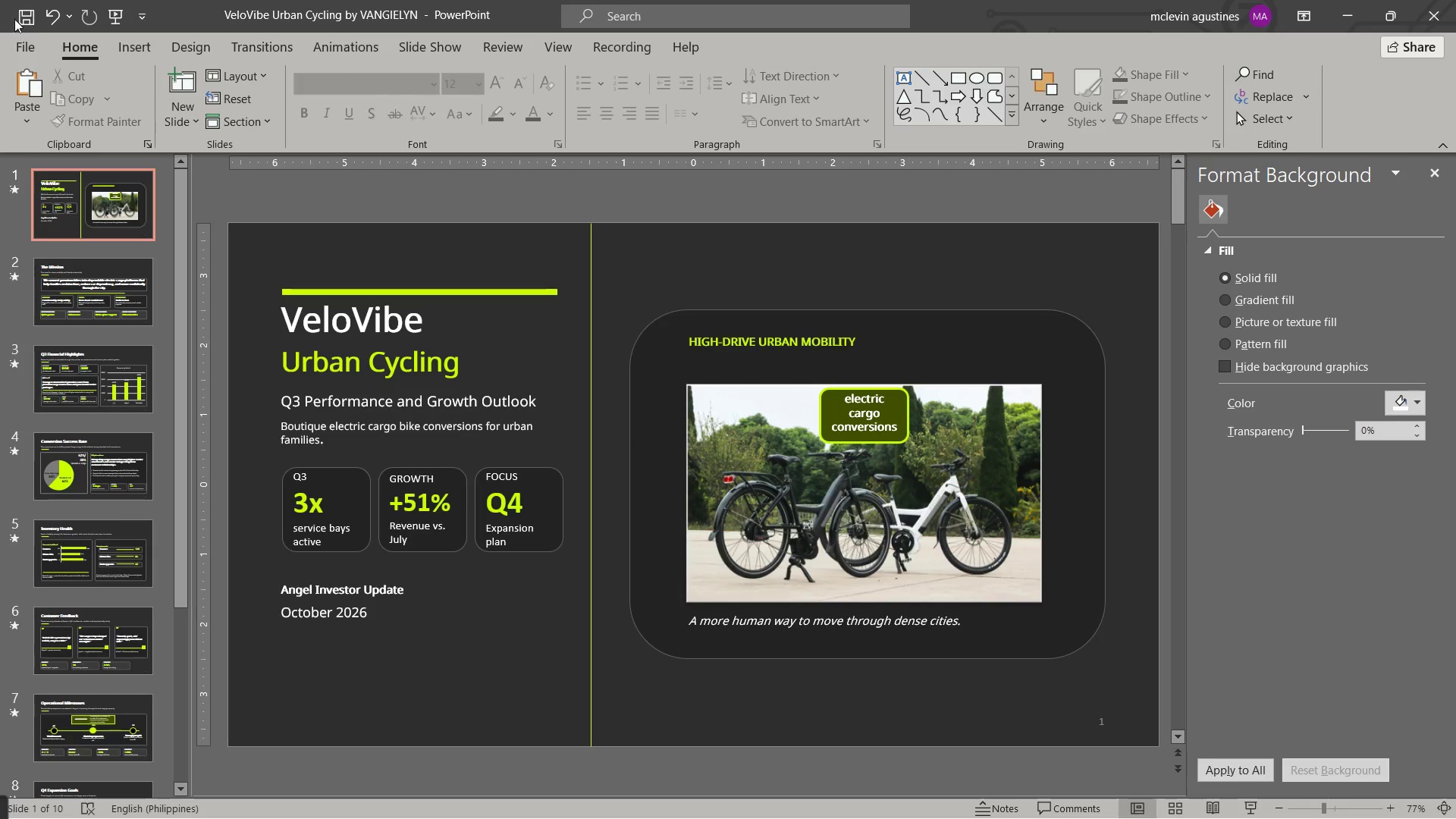 
left_click([23, 18])
 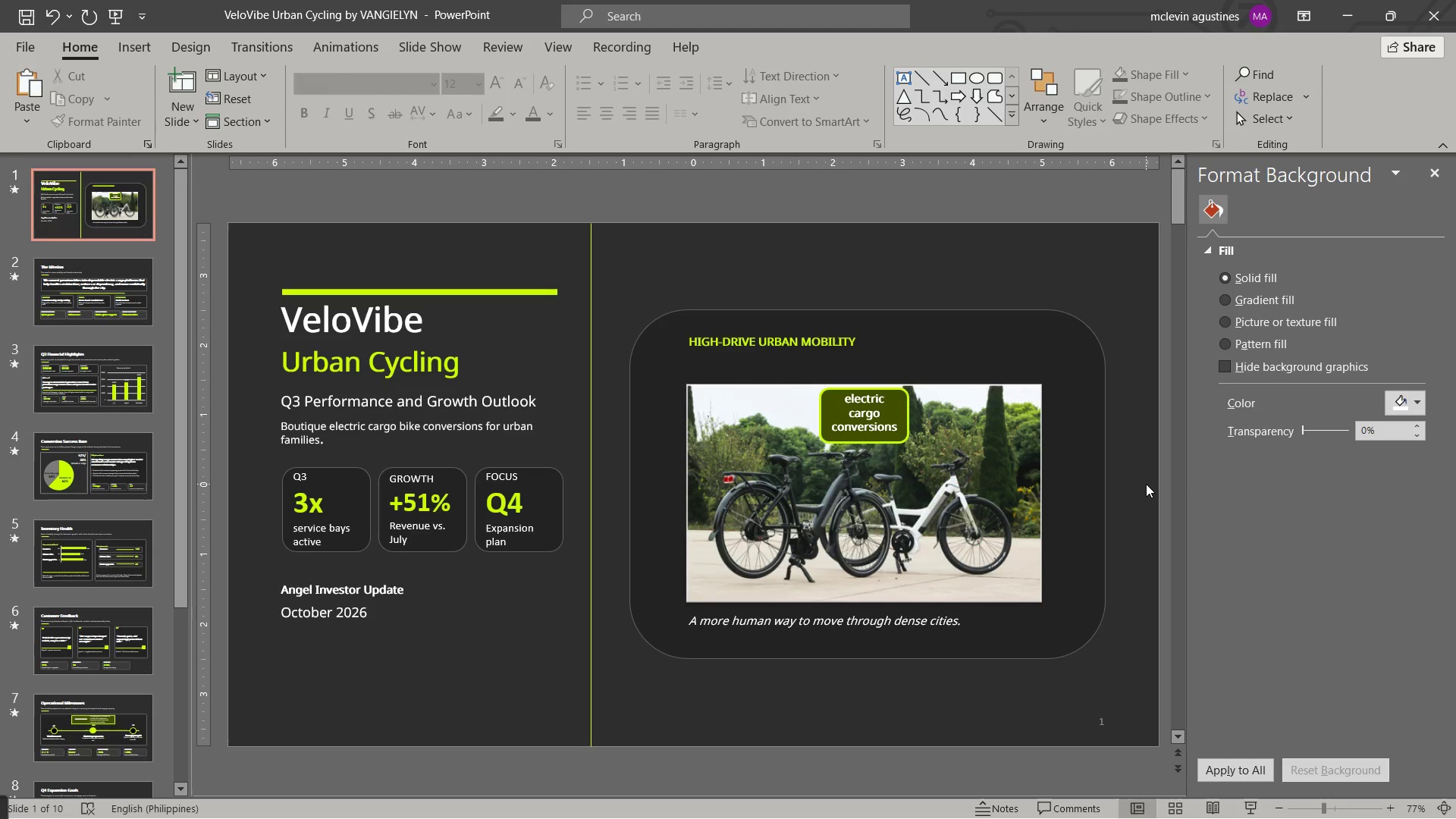 
wait(13.92)
 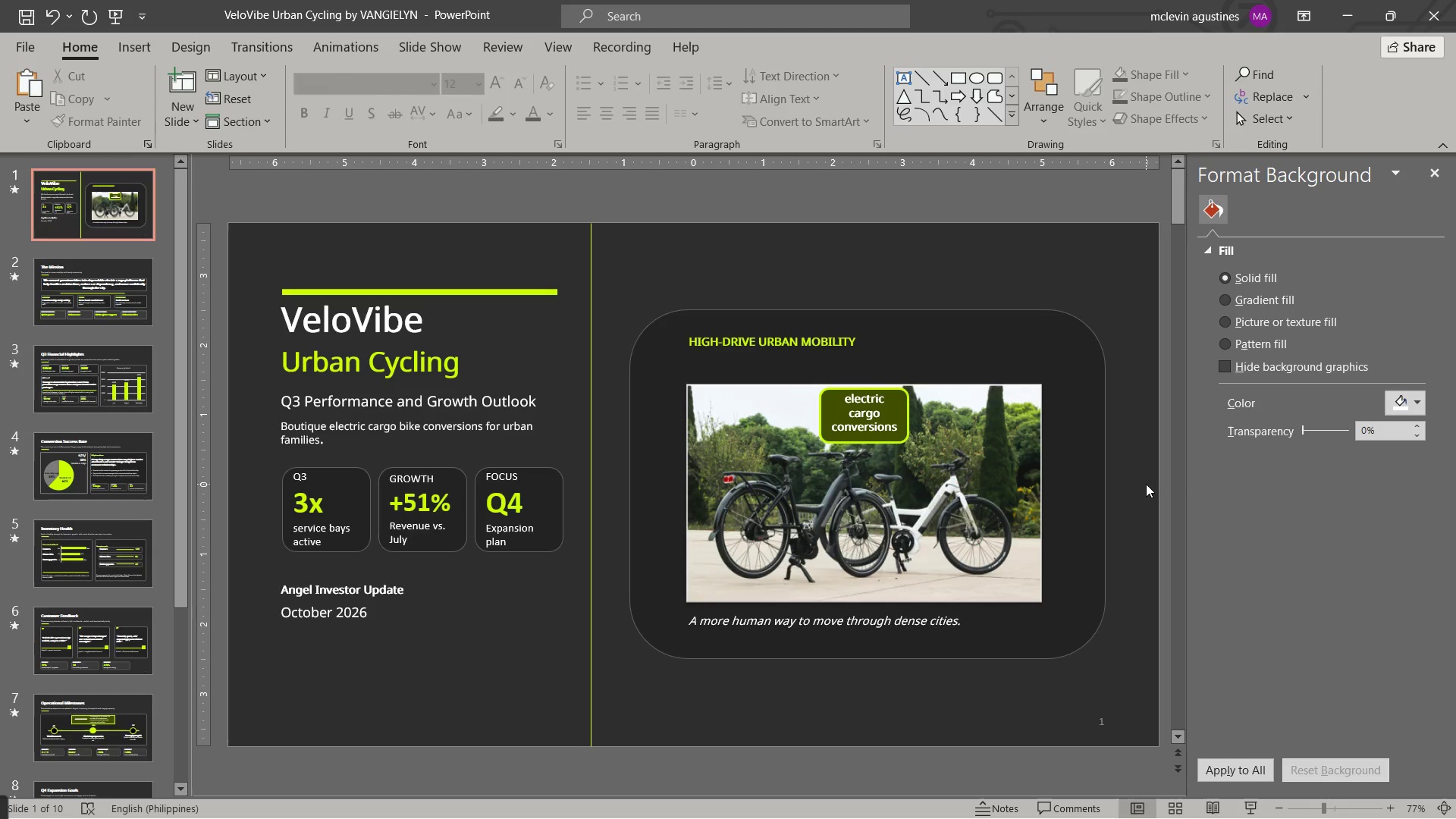 
scroll: coordinate [1007, 626], scroll_direction: down, amount: 2.0
 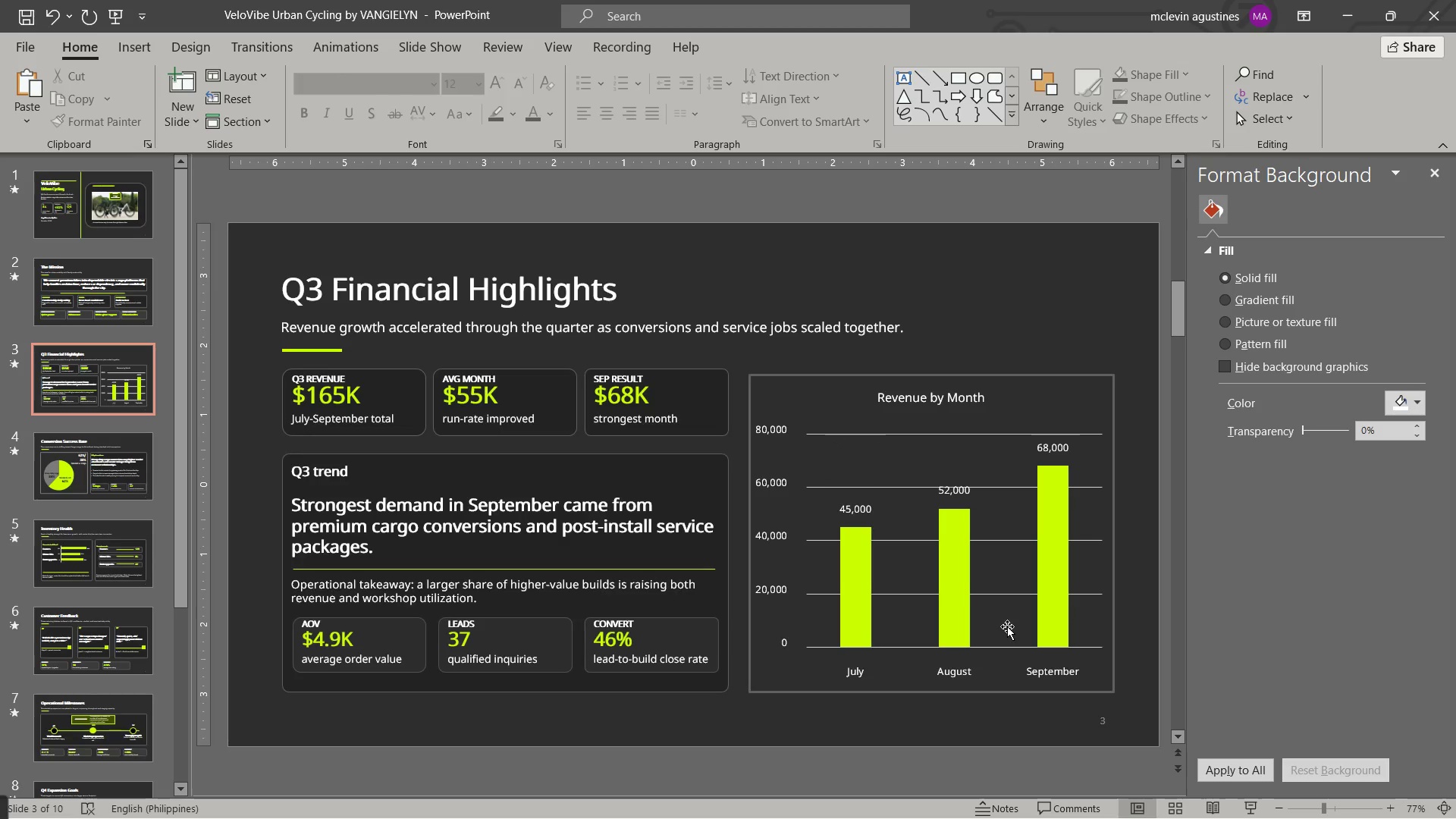 
scroll: coordinate [1007, 626], scroll_direction: up, amount: 1.0
 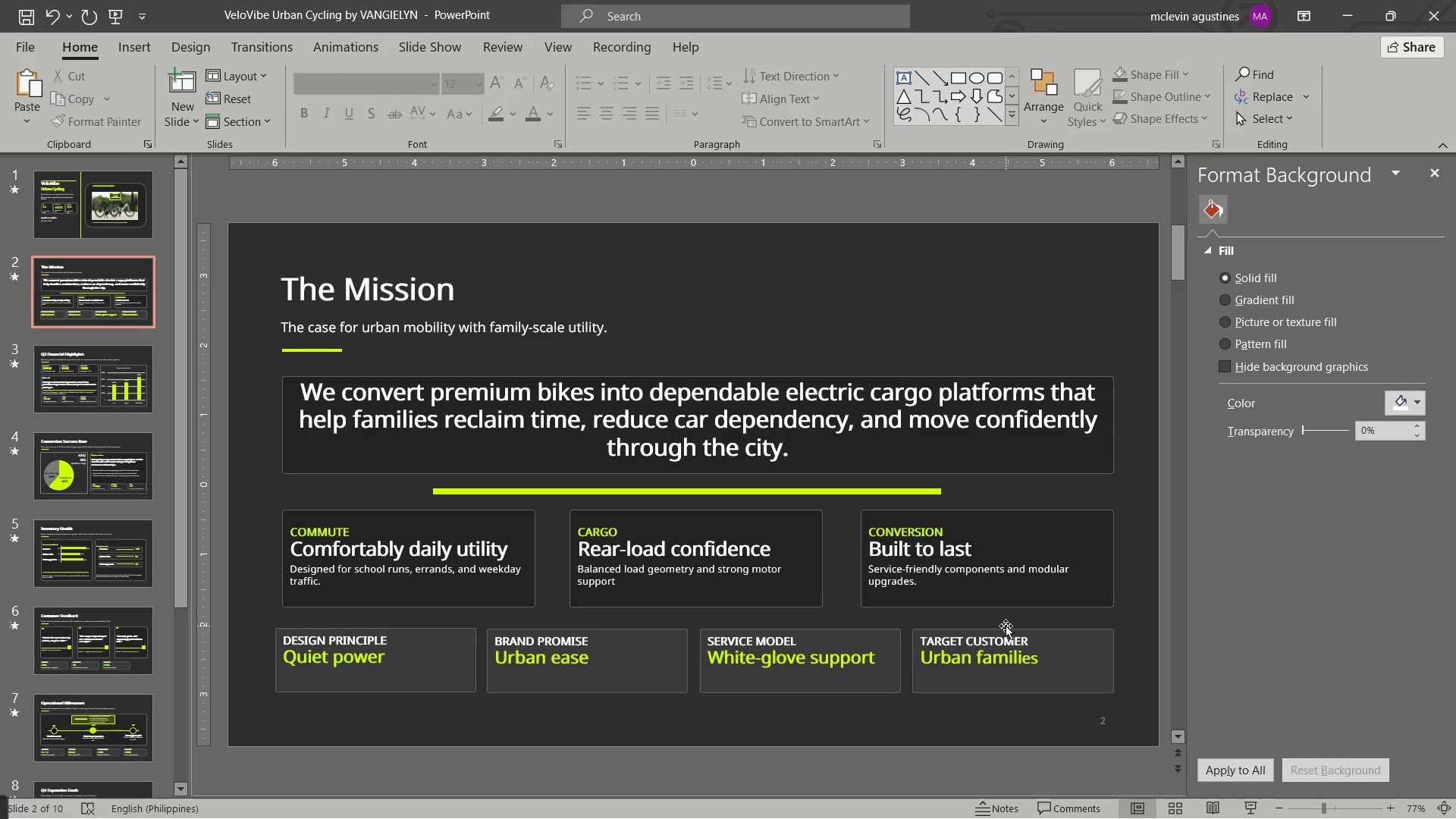 
scroll: coordinate [1012, 624], scroll_direction: down, amount: 1.0
 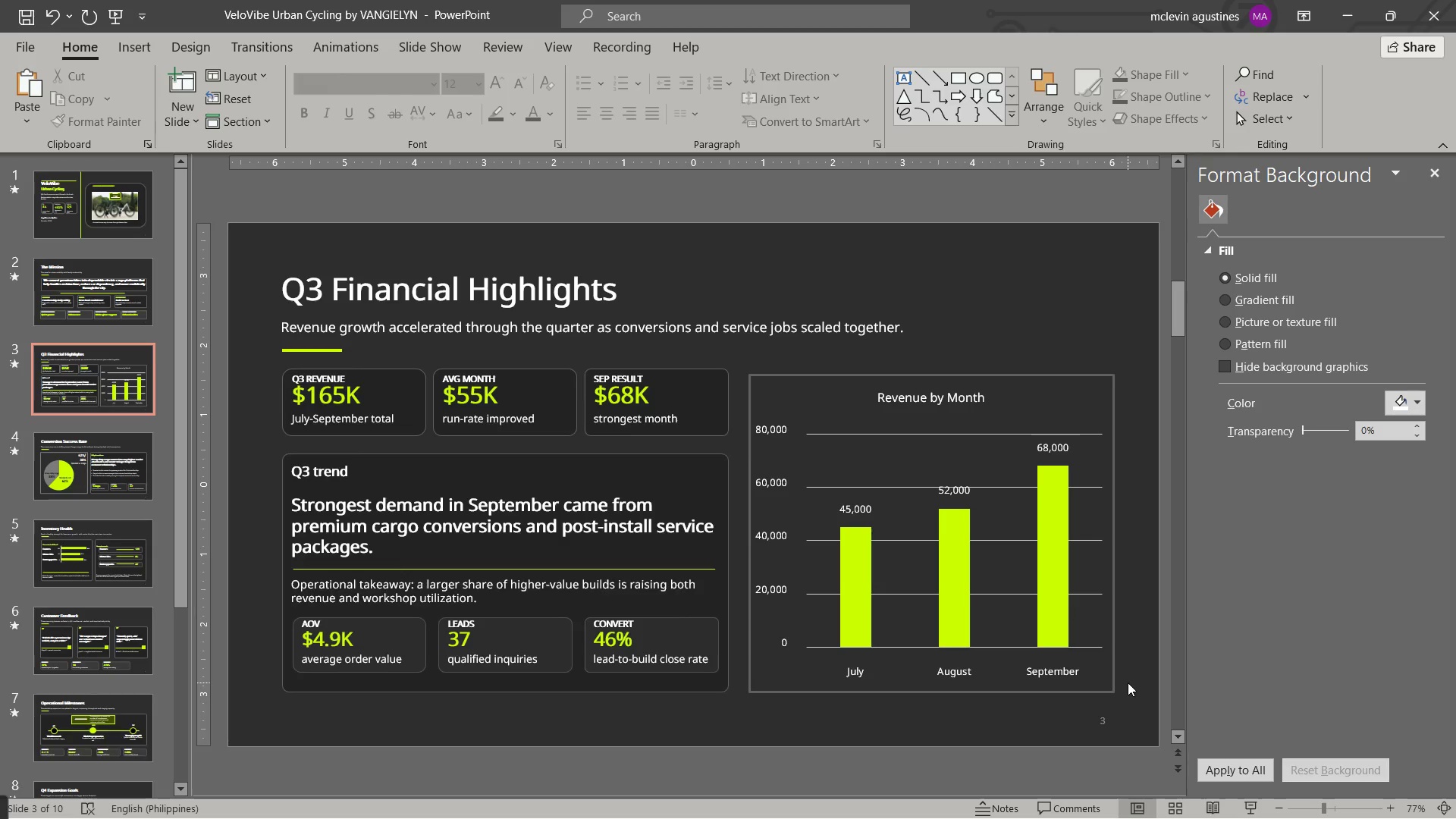 
wait(8.35)
 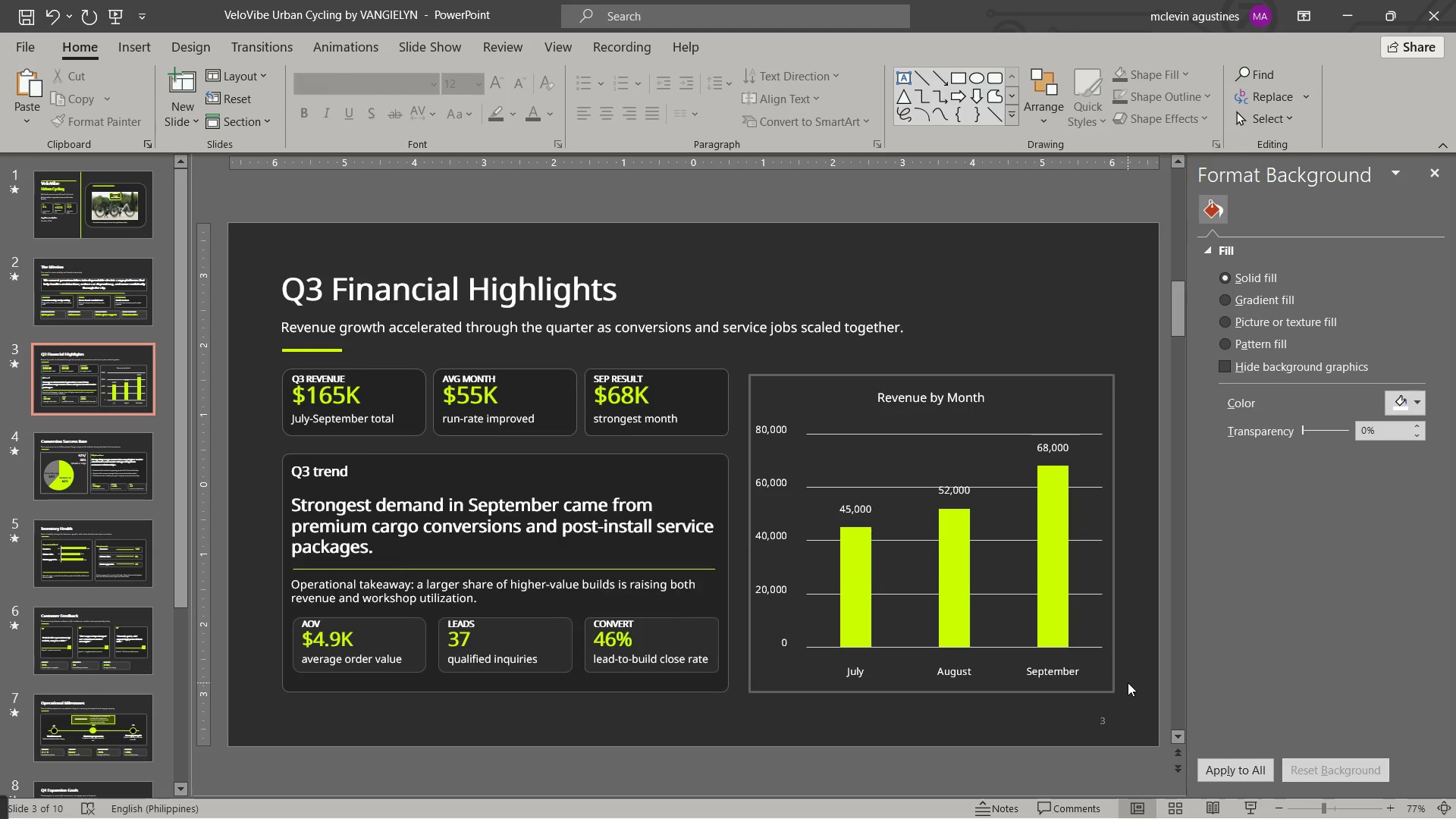 
scroll: coordinate [1128, 664], scroll_direction: down, amount: 2.0
 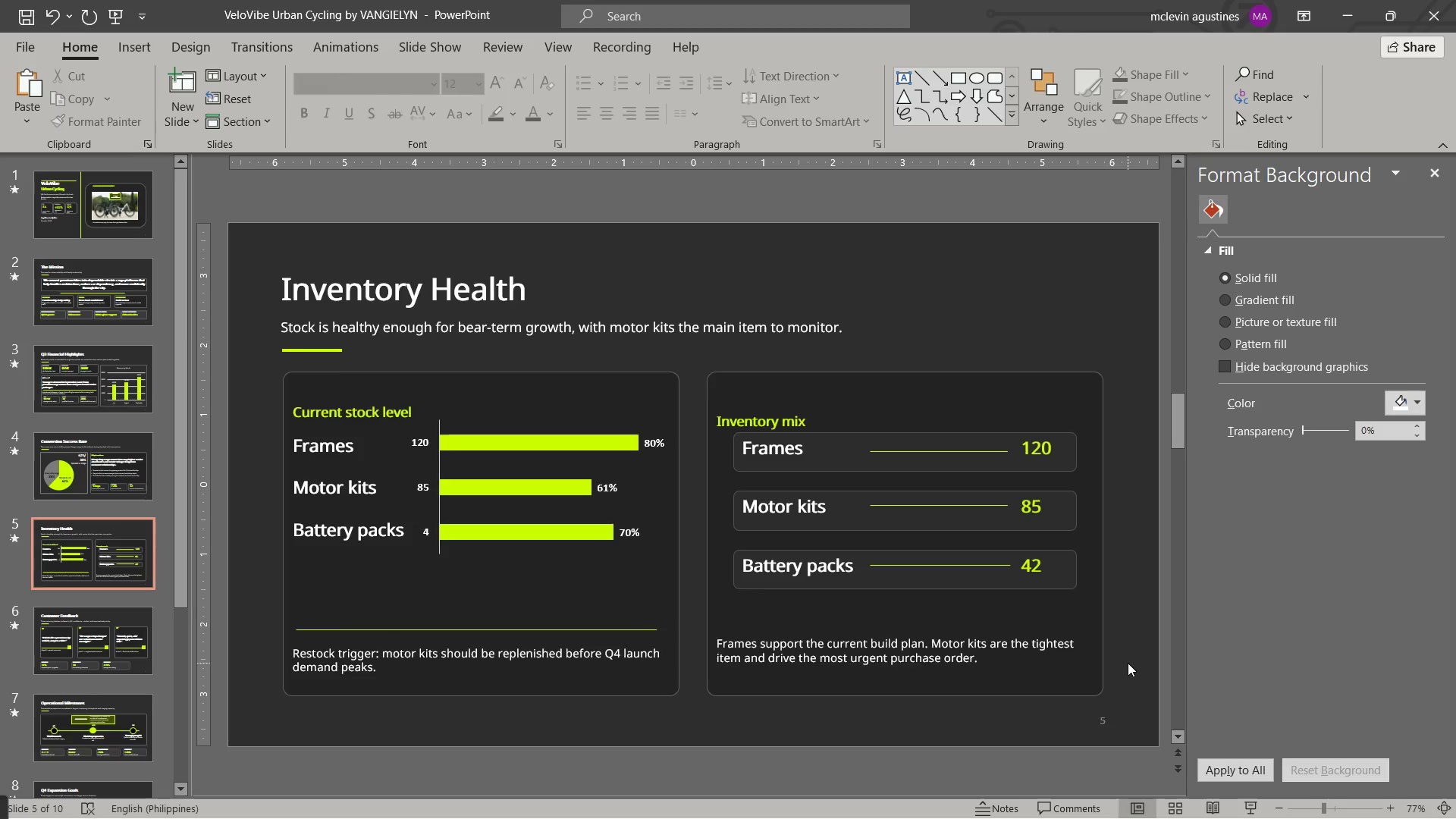 
scroll: coordinate [1128, 663], scroll_direction: up, amount: 1.0
 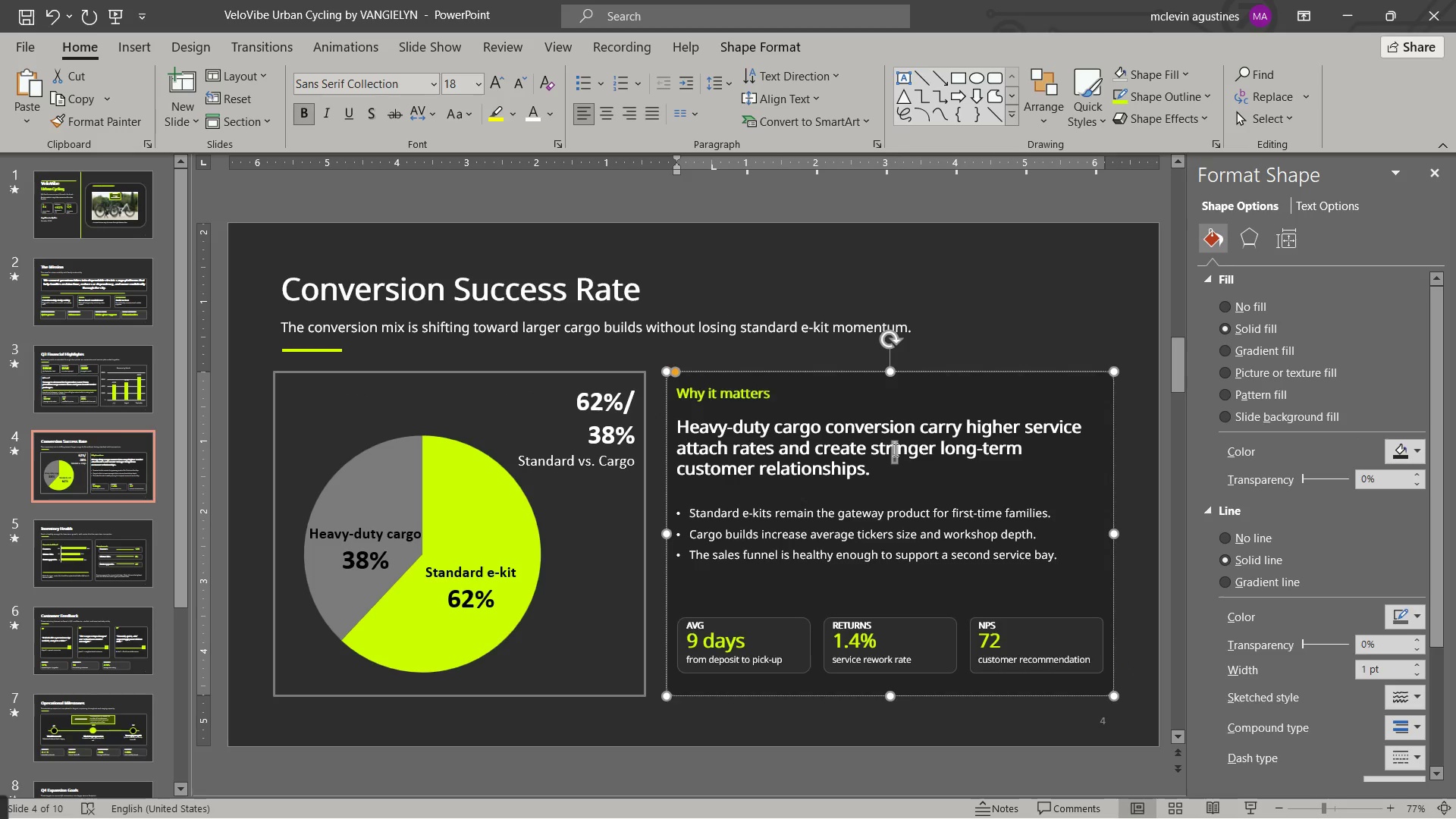 
key(O)
 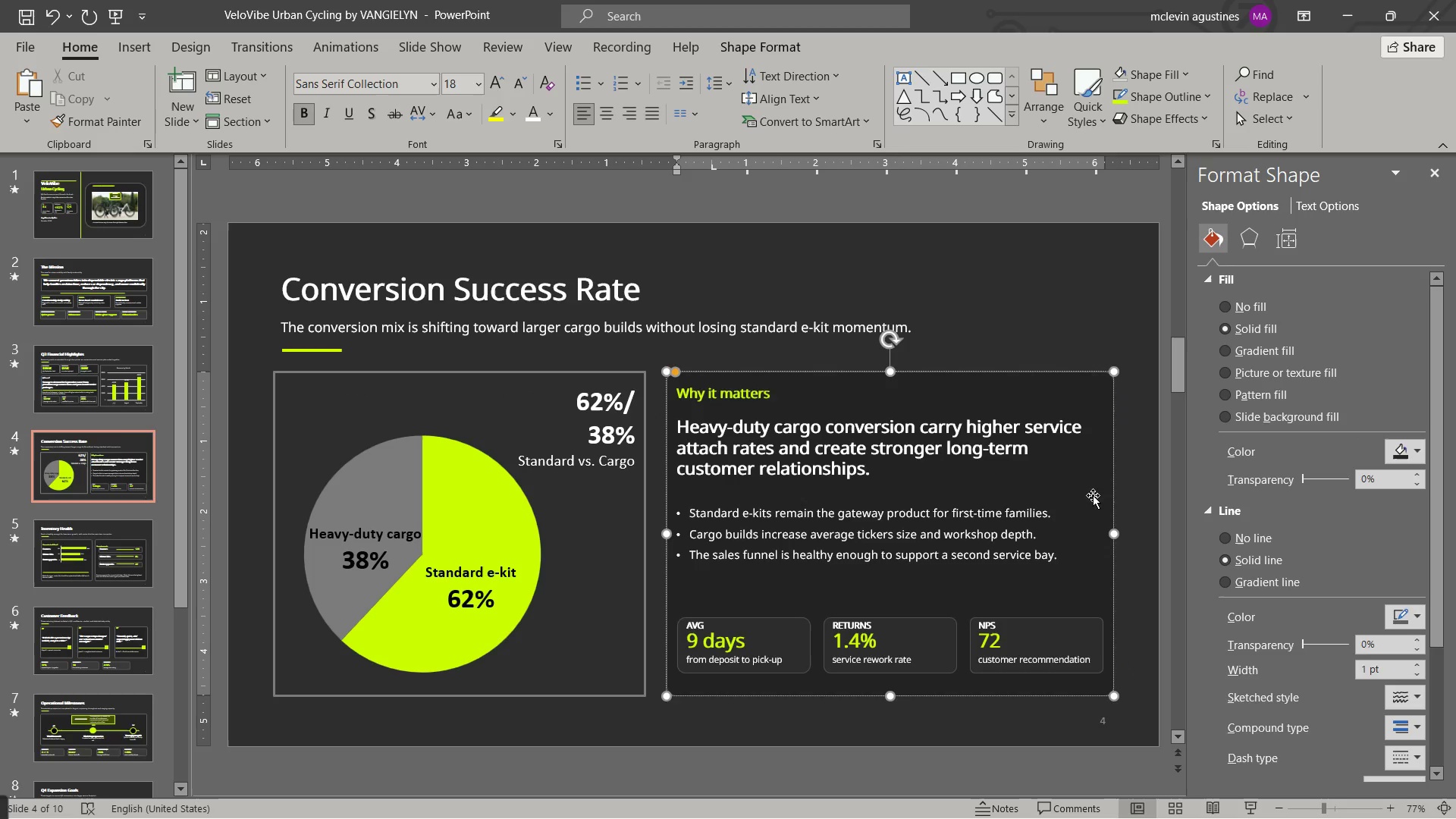 
left_click([1136, 491])
 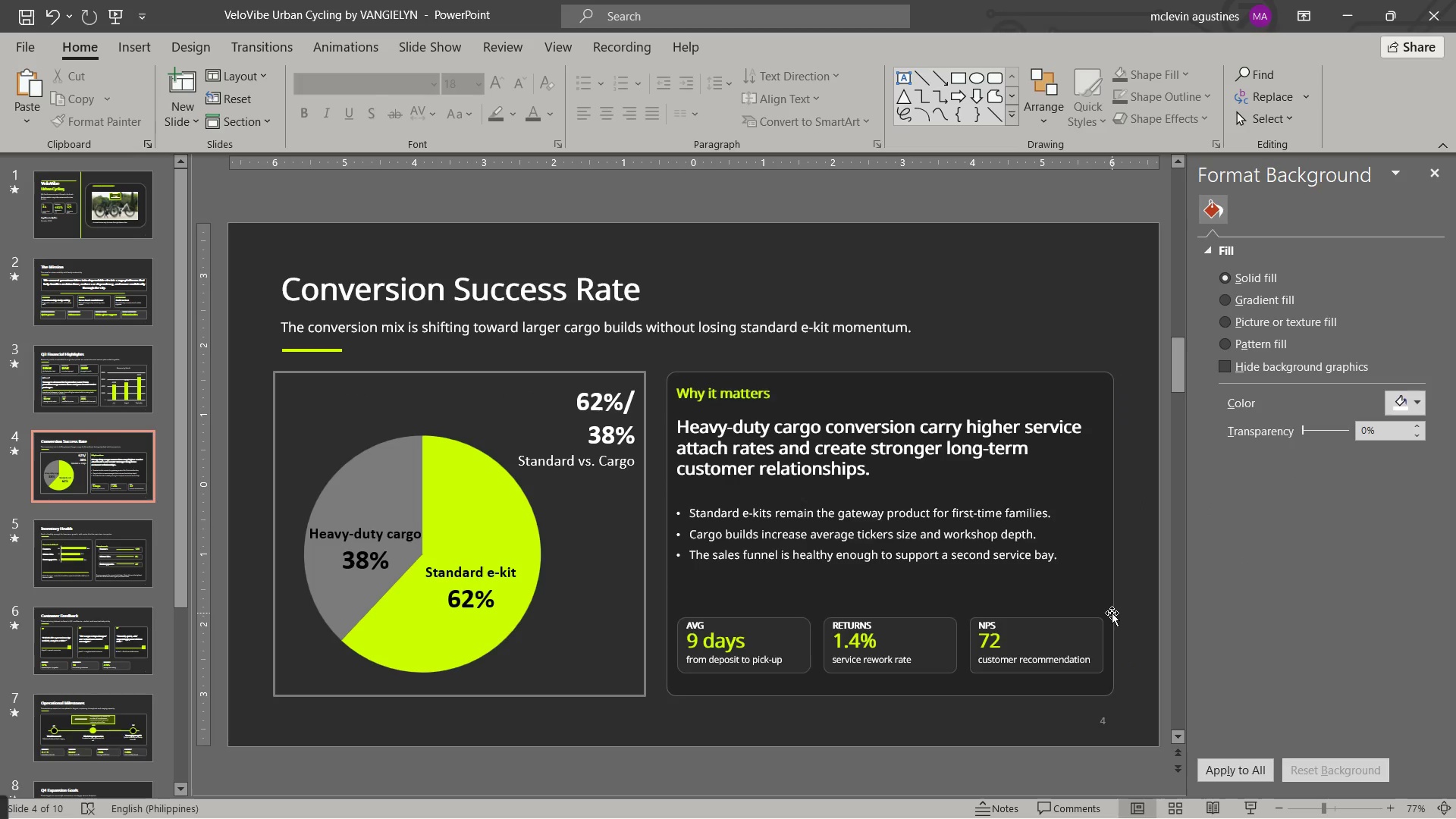 
scroll: coordinate [1120, 601], scroll_direction: down, amount: 1.0
 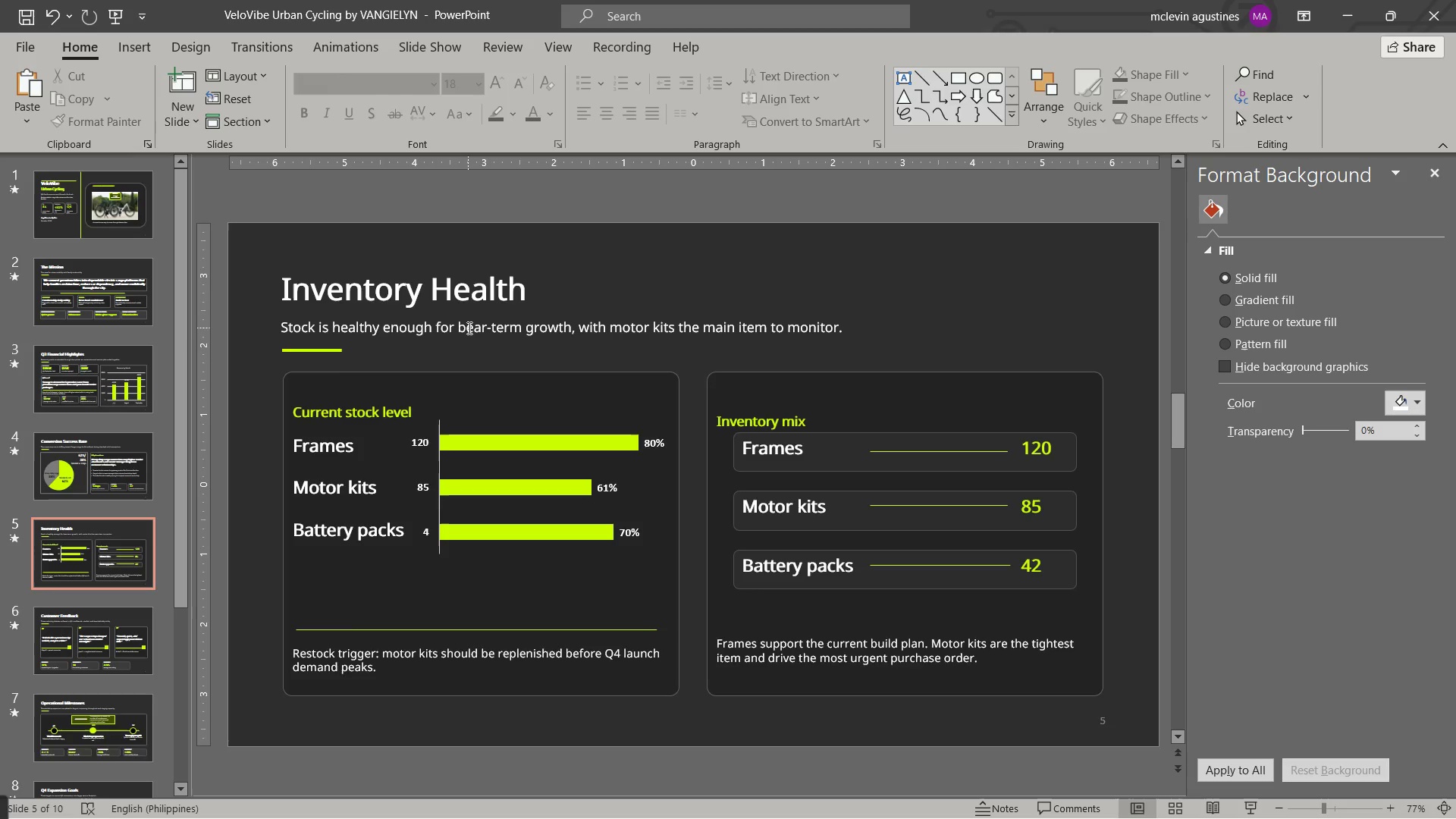 
wait(20.09)
 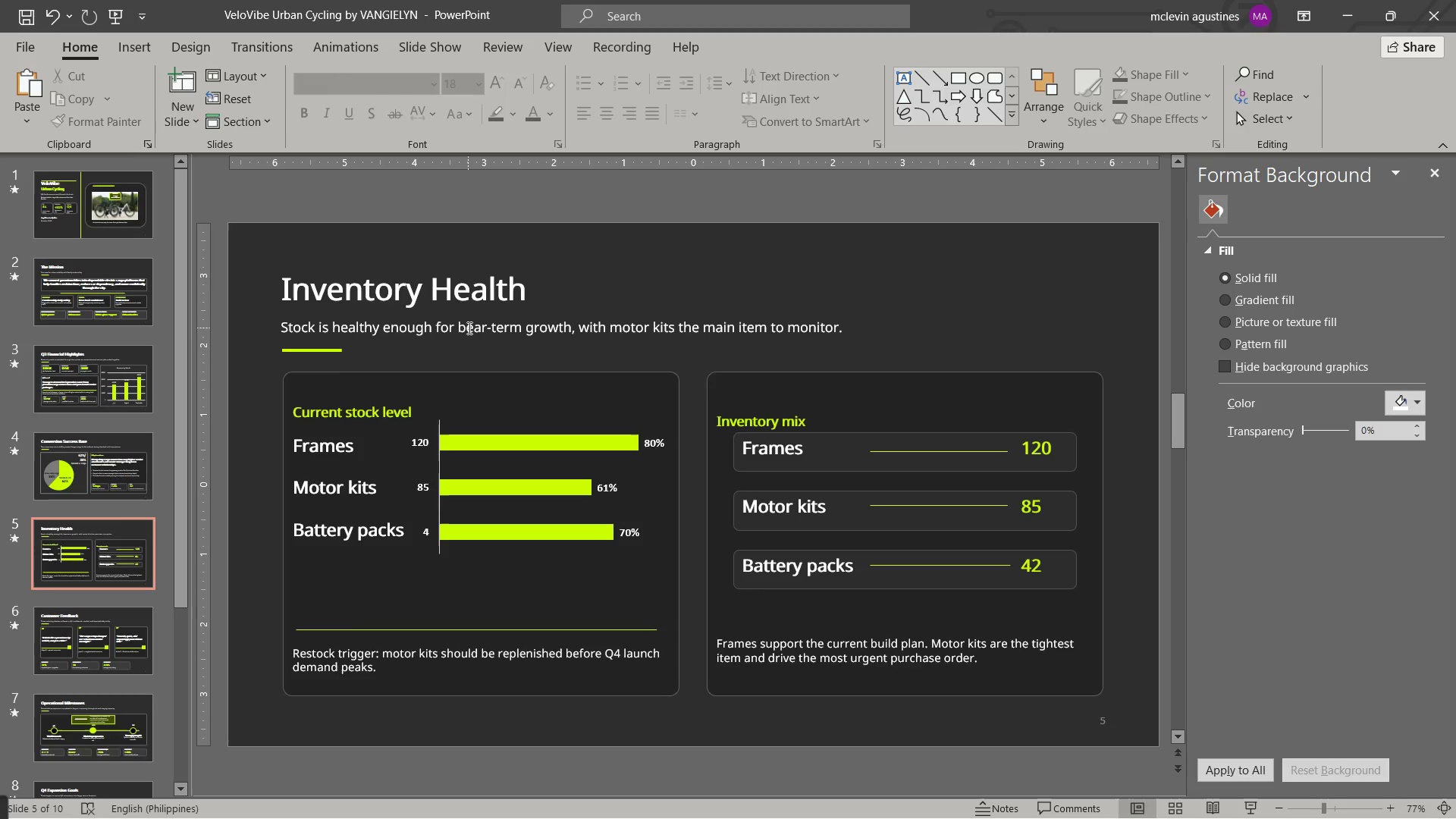 
left_click_drag(start_coordinate=[463, 327], to_coordinate=[458, 330])
 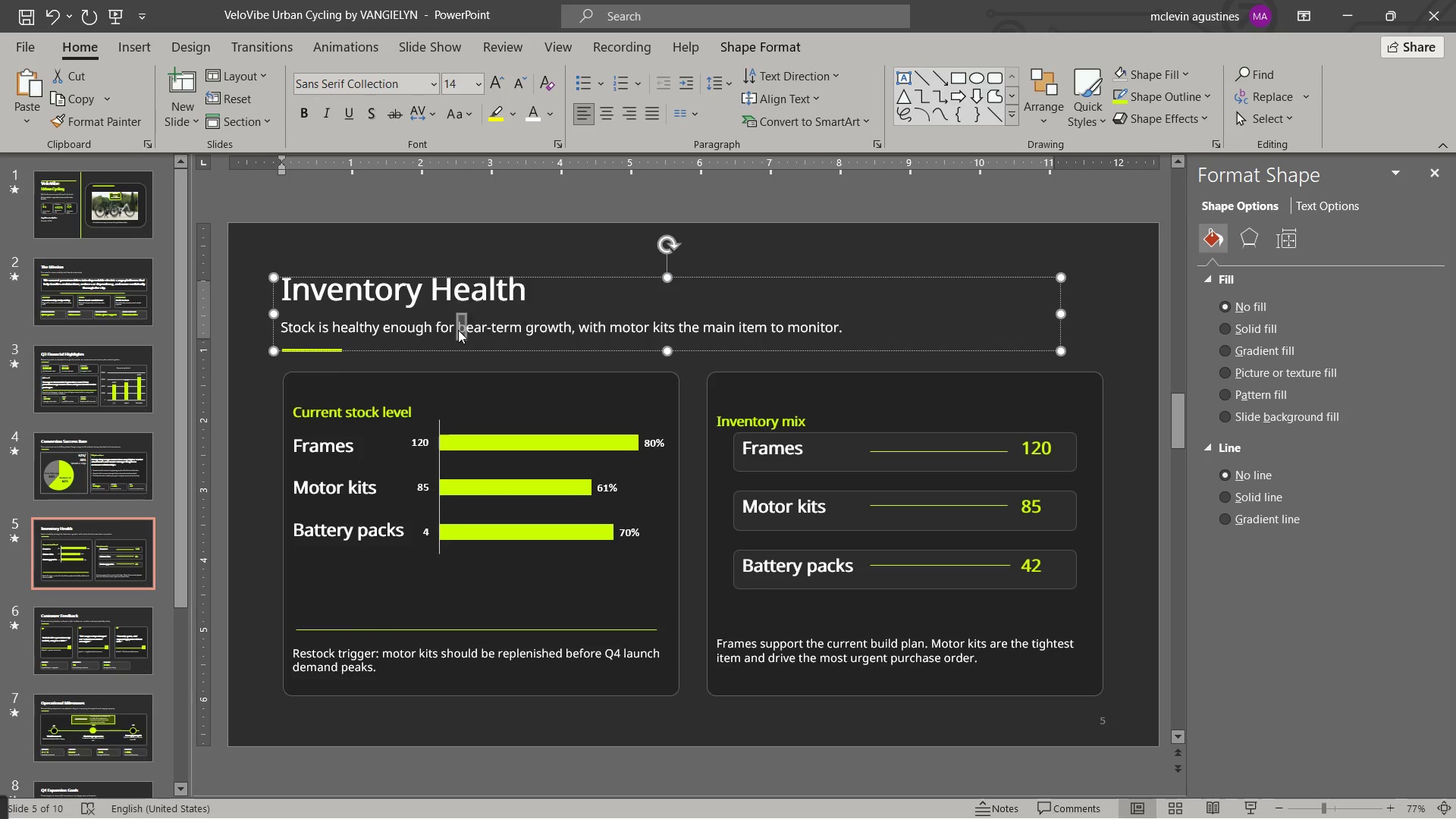 
key(N)
 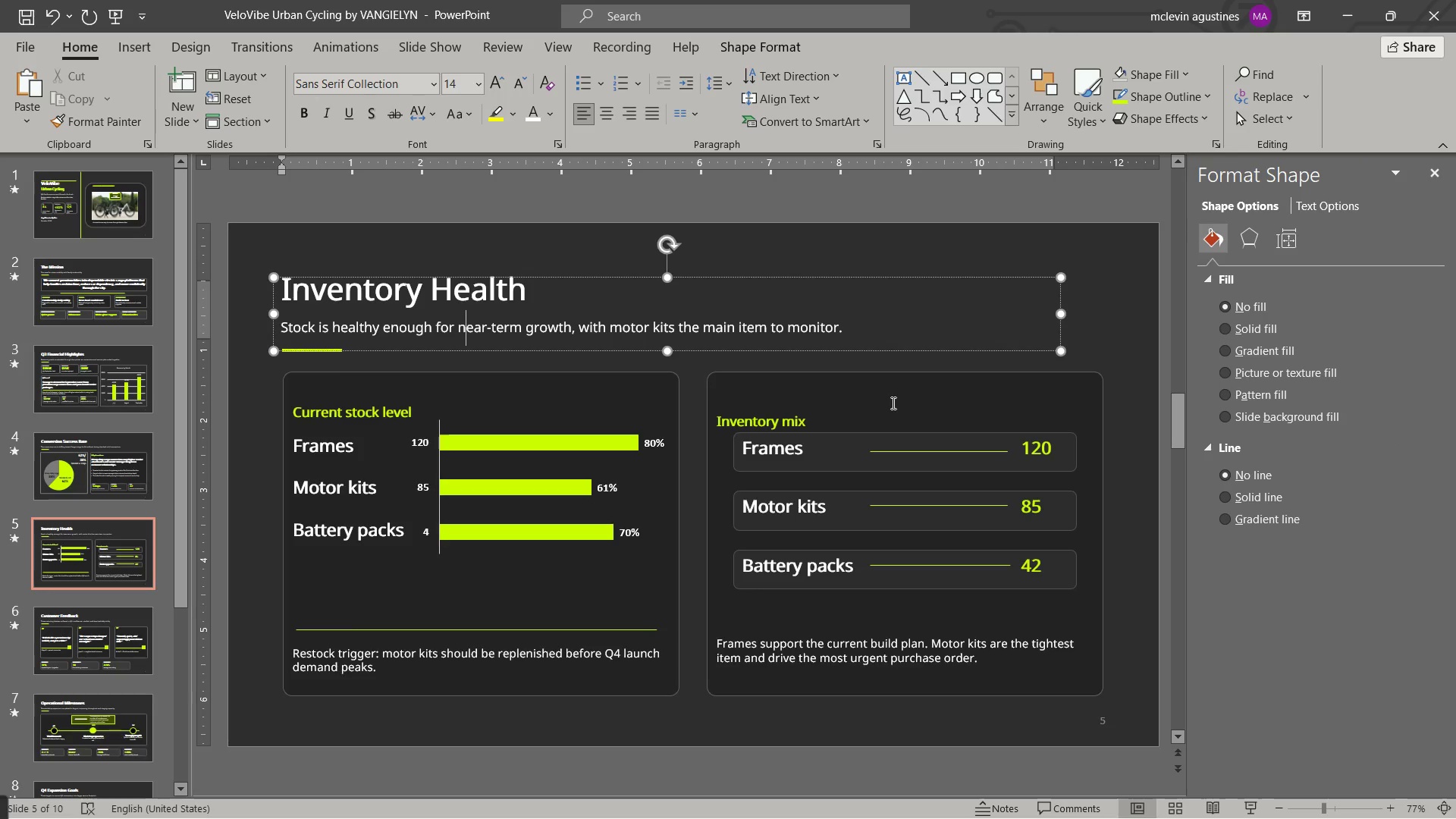 
key(Escape)
 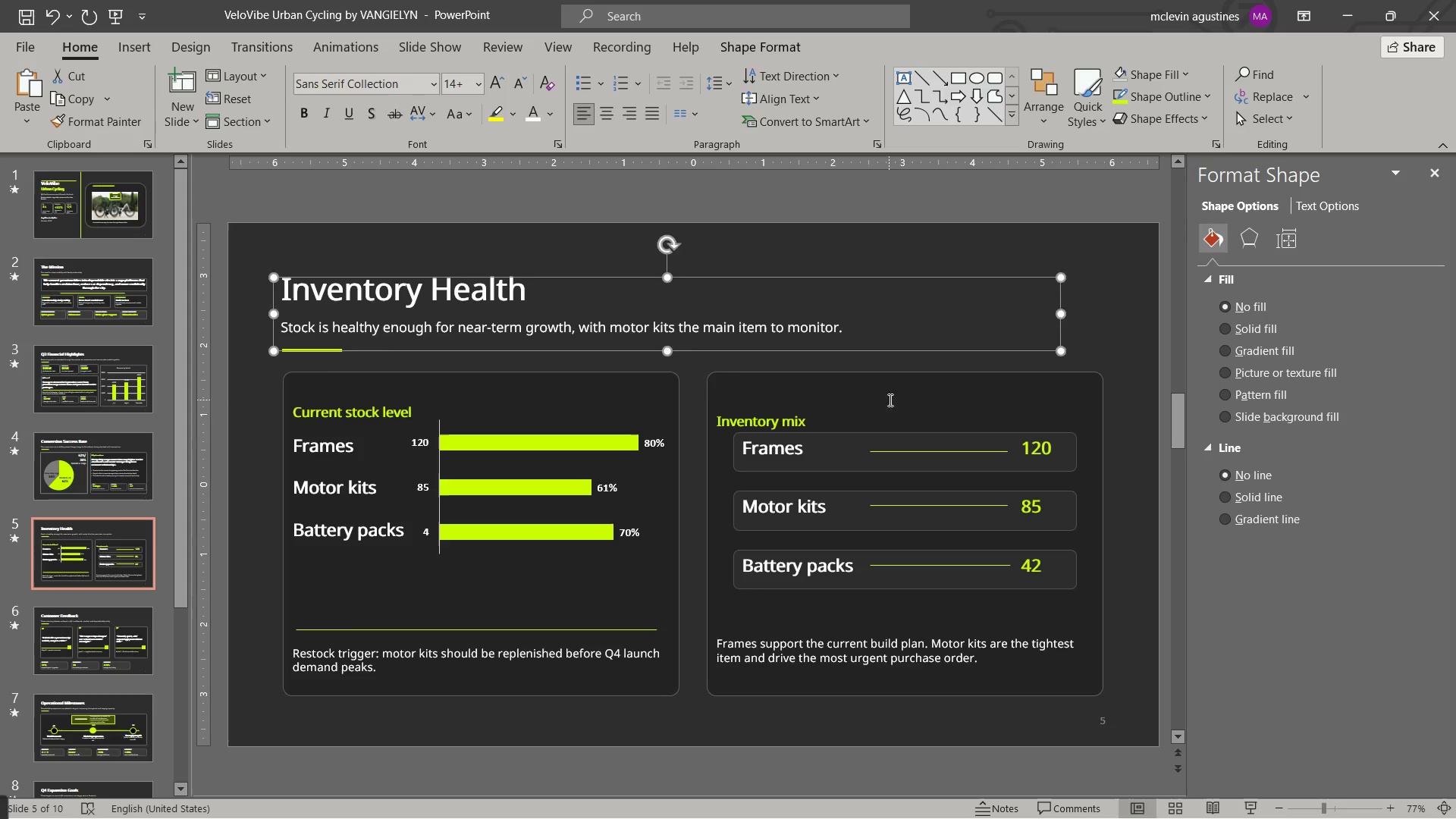 
key(Escape)
 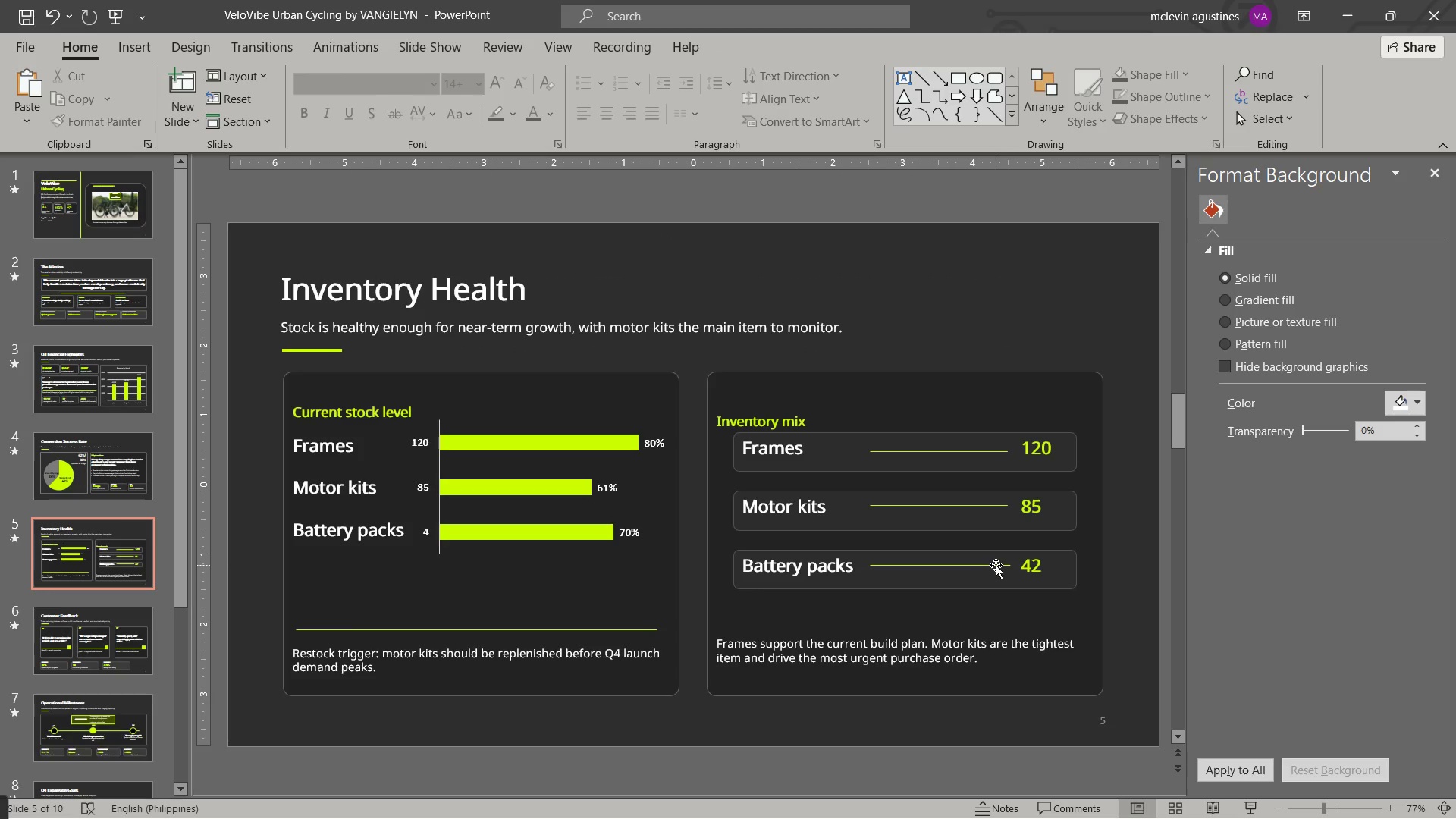 
wait(8.25)
 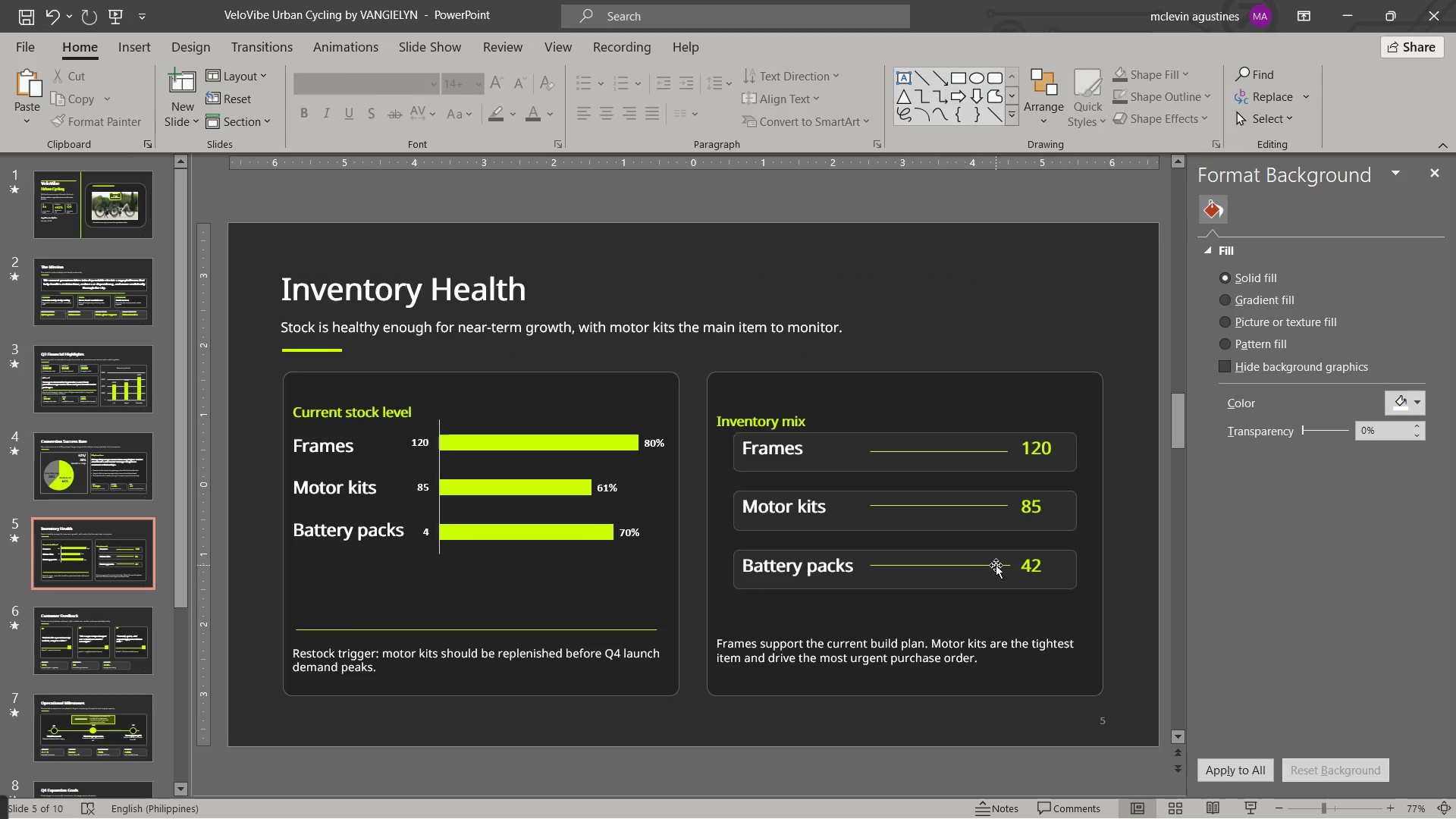 
scroll: coordinate [757, 686], scroll_direction: down, amount: 1.0
 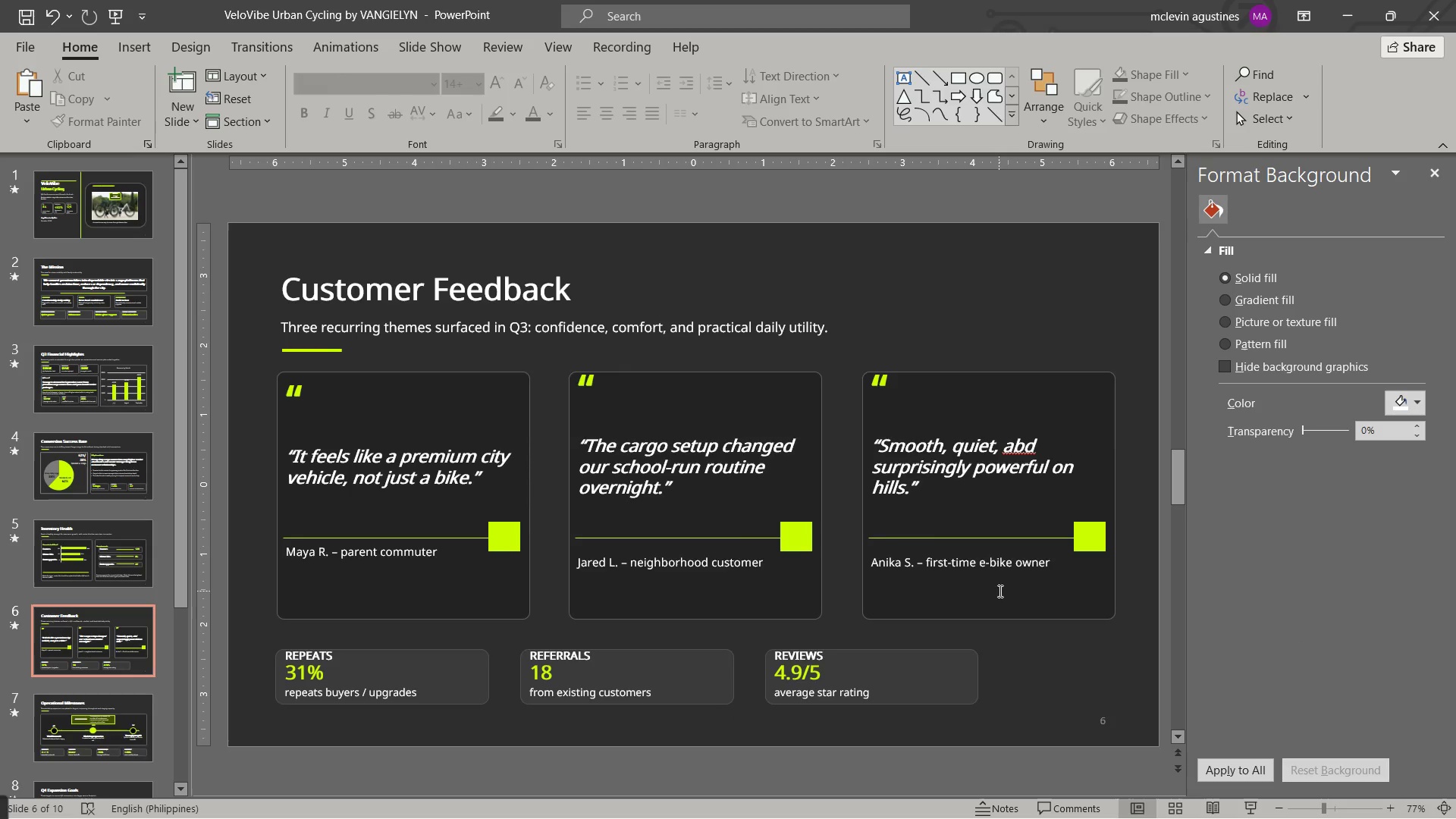 
wait(20.46)
 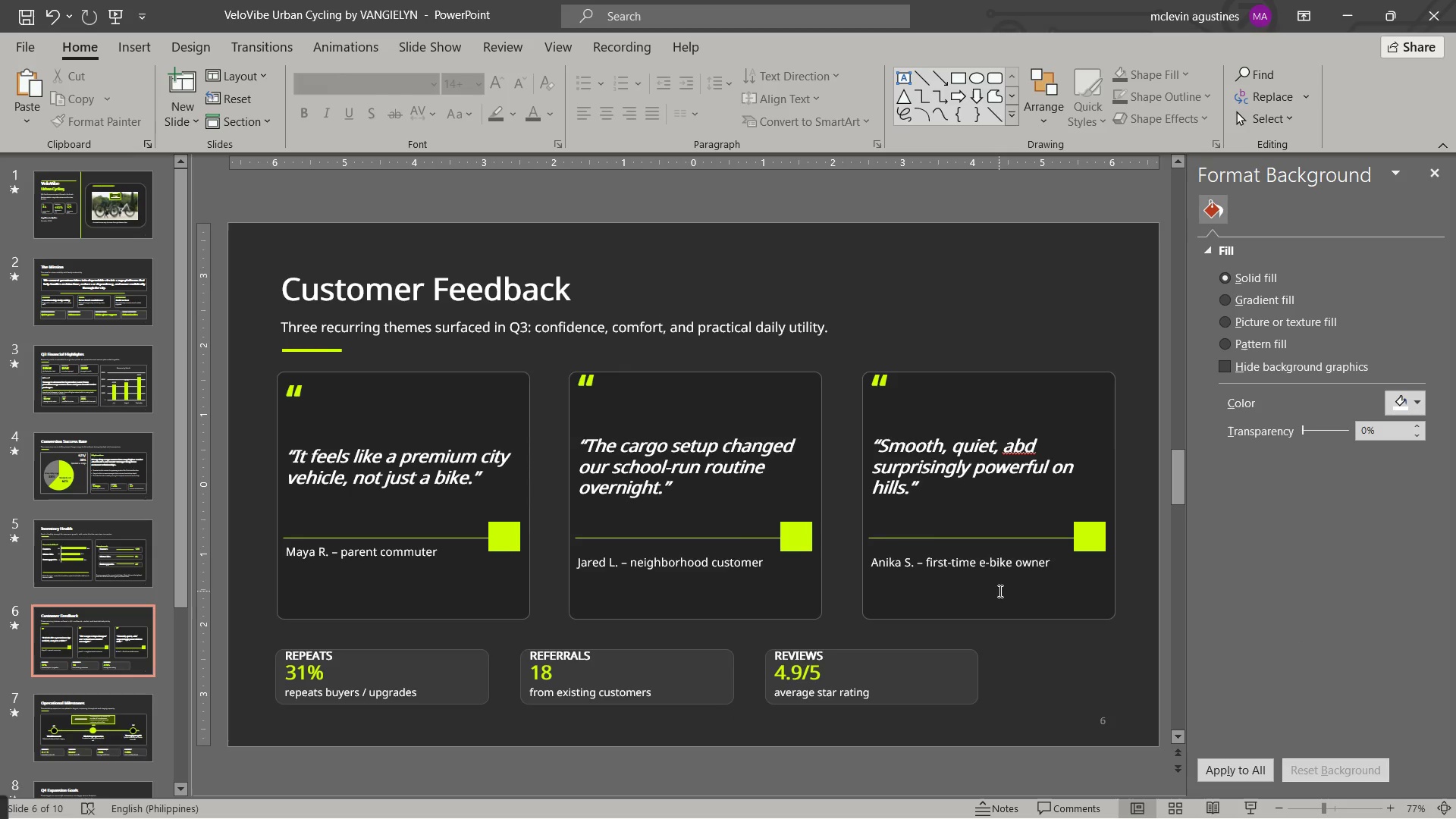 
scroll: coordinate [1013, 586], scroll_direction: down, amount: 1.0
 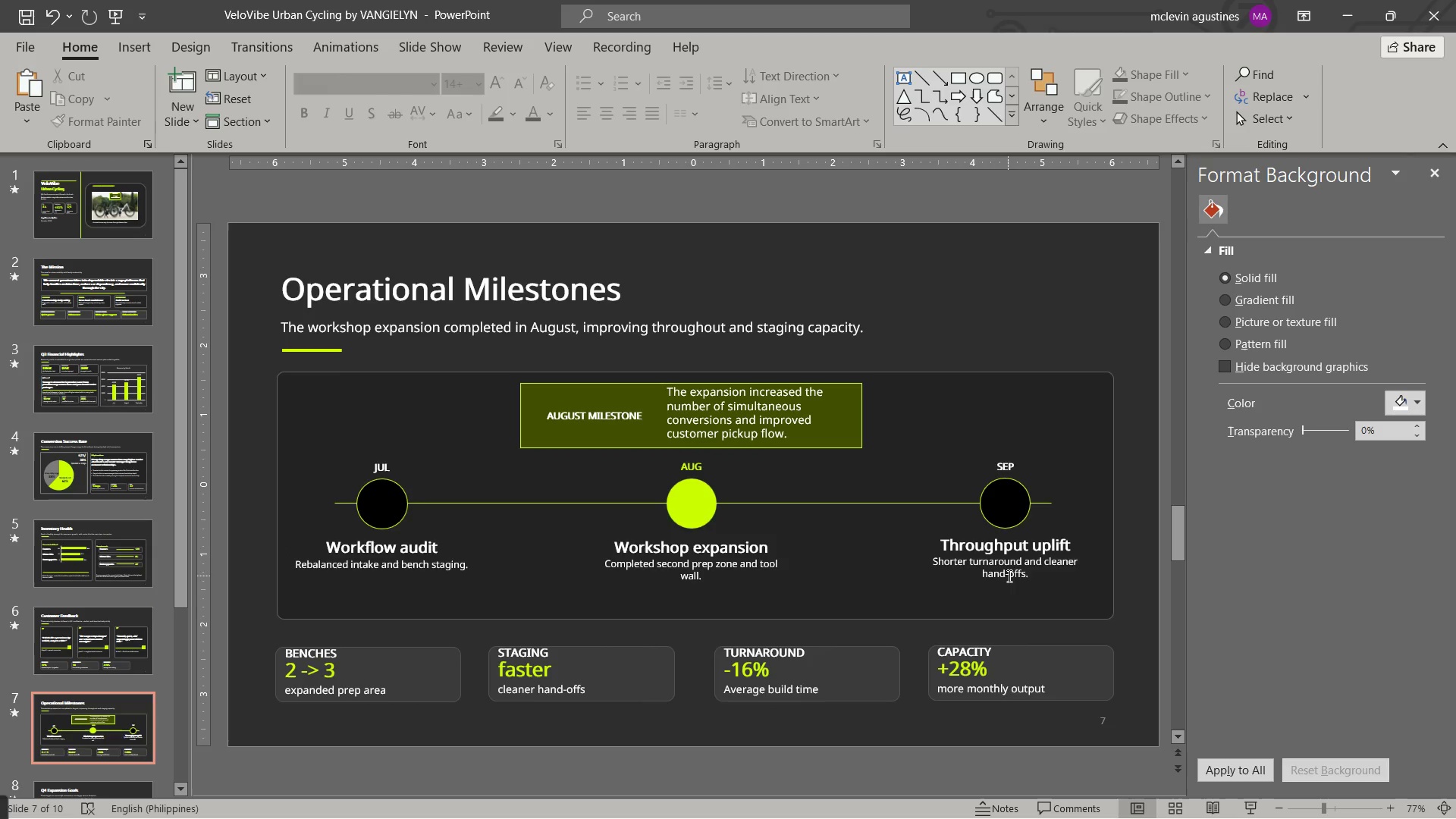 
scroll: coordinate [1008, 576], scroll_direction: up, amount: 1.0
 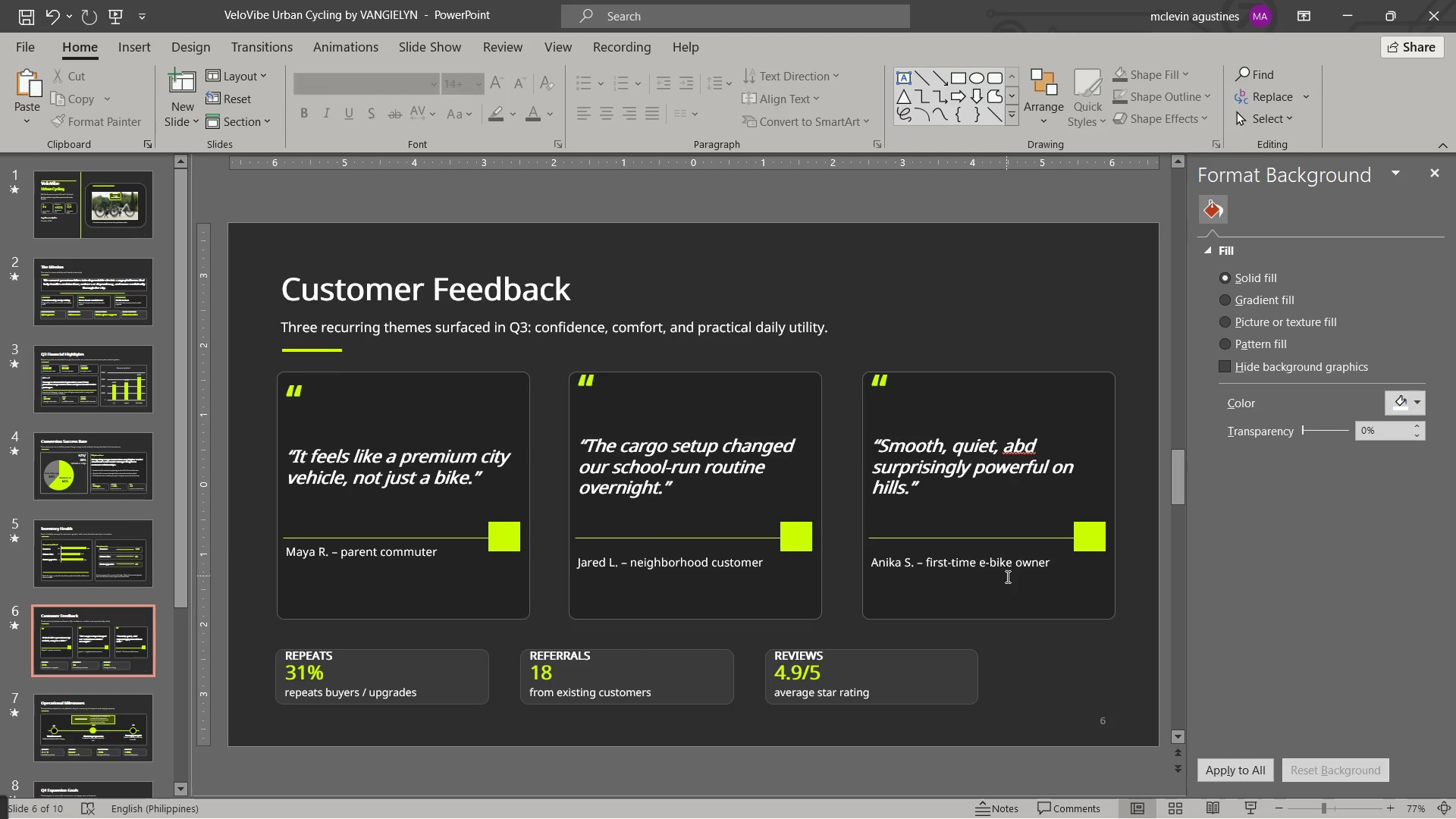 
scroll: coordinate [1008, 577], scroll_direction: down, amount: 1.0
 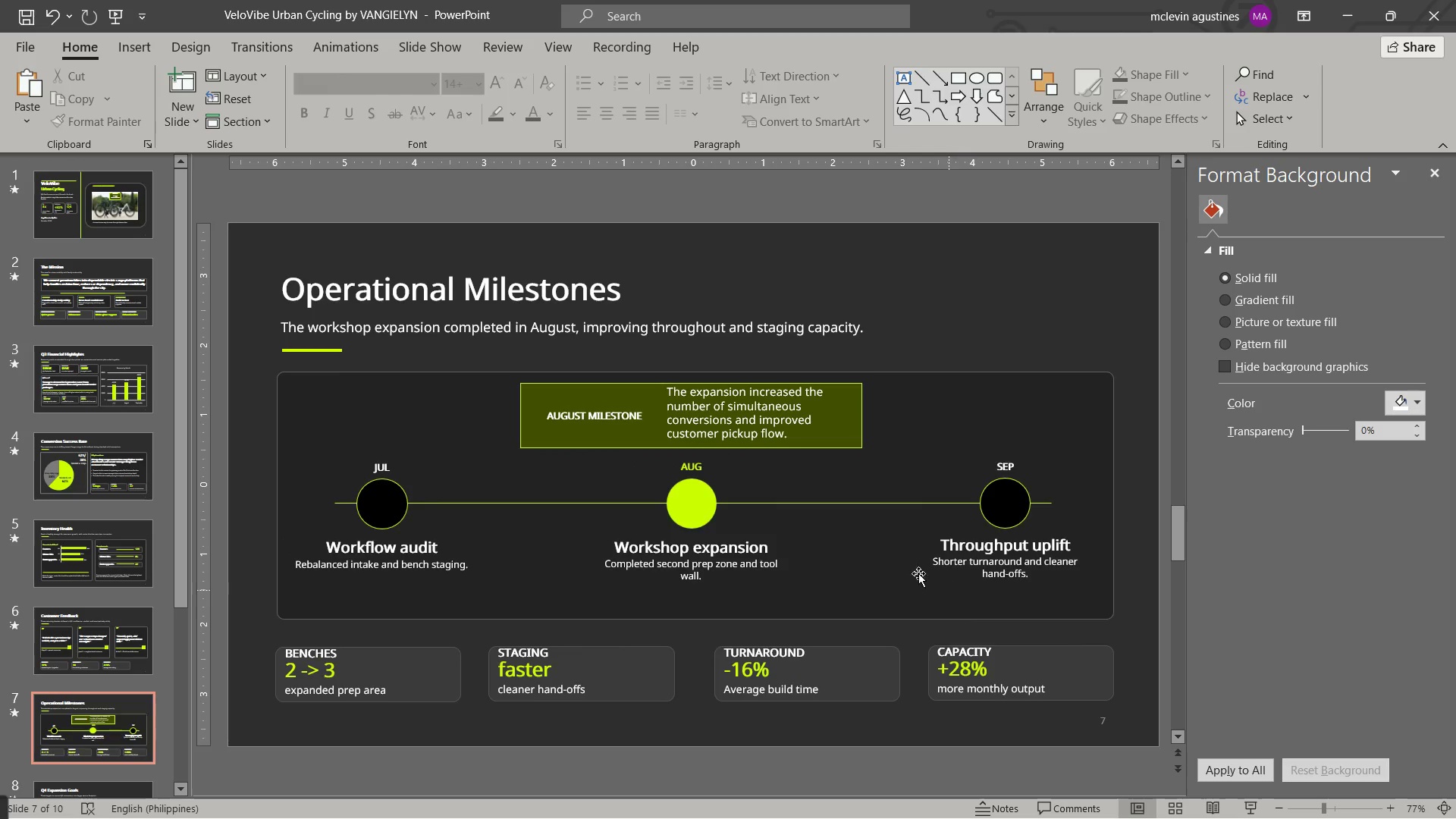 
left_click([32, 20])
 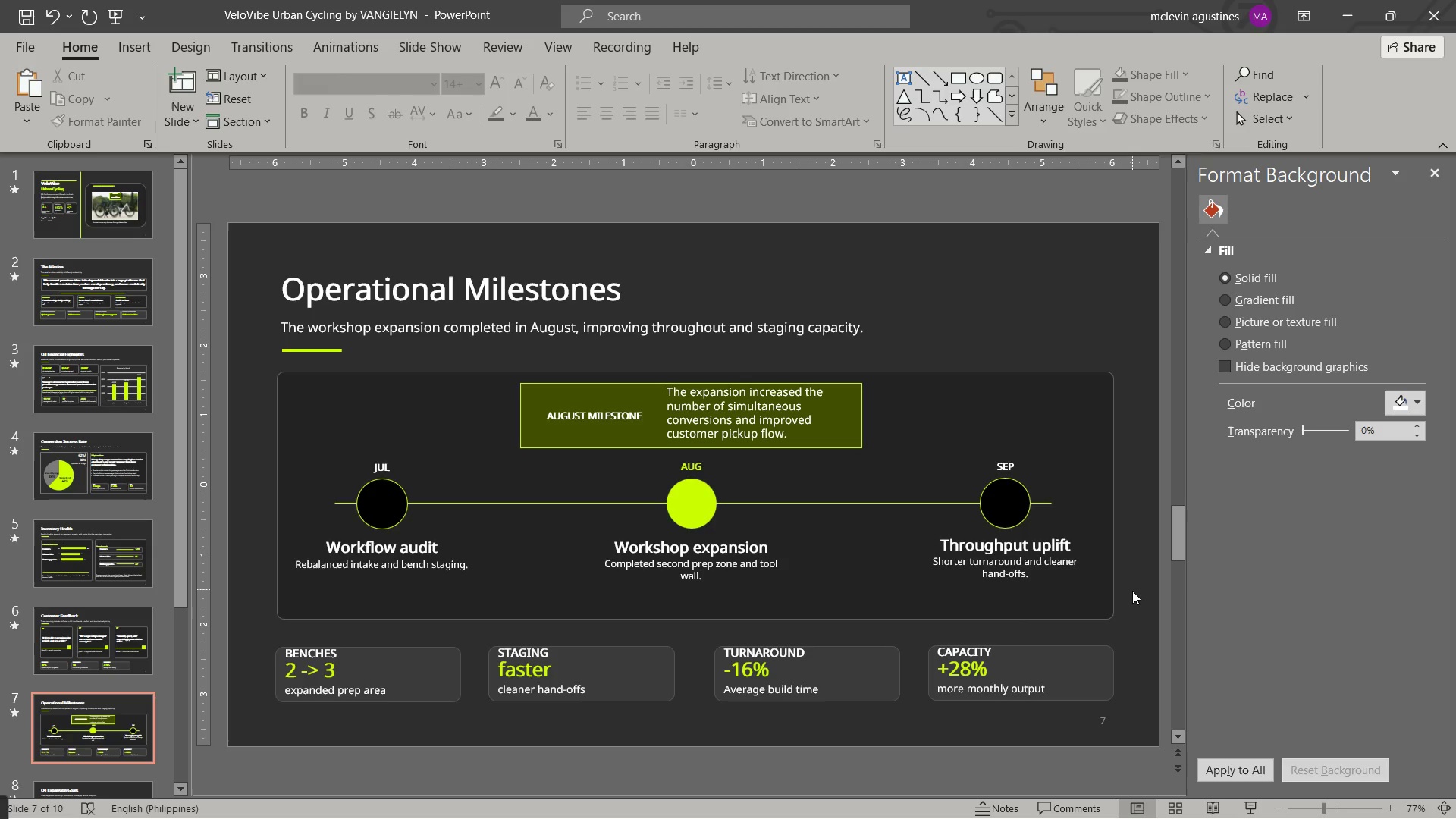 
wait(7.61)
 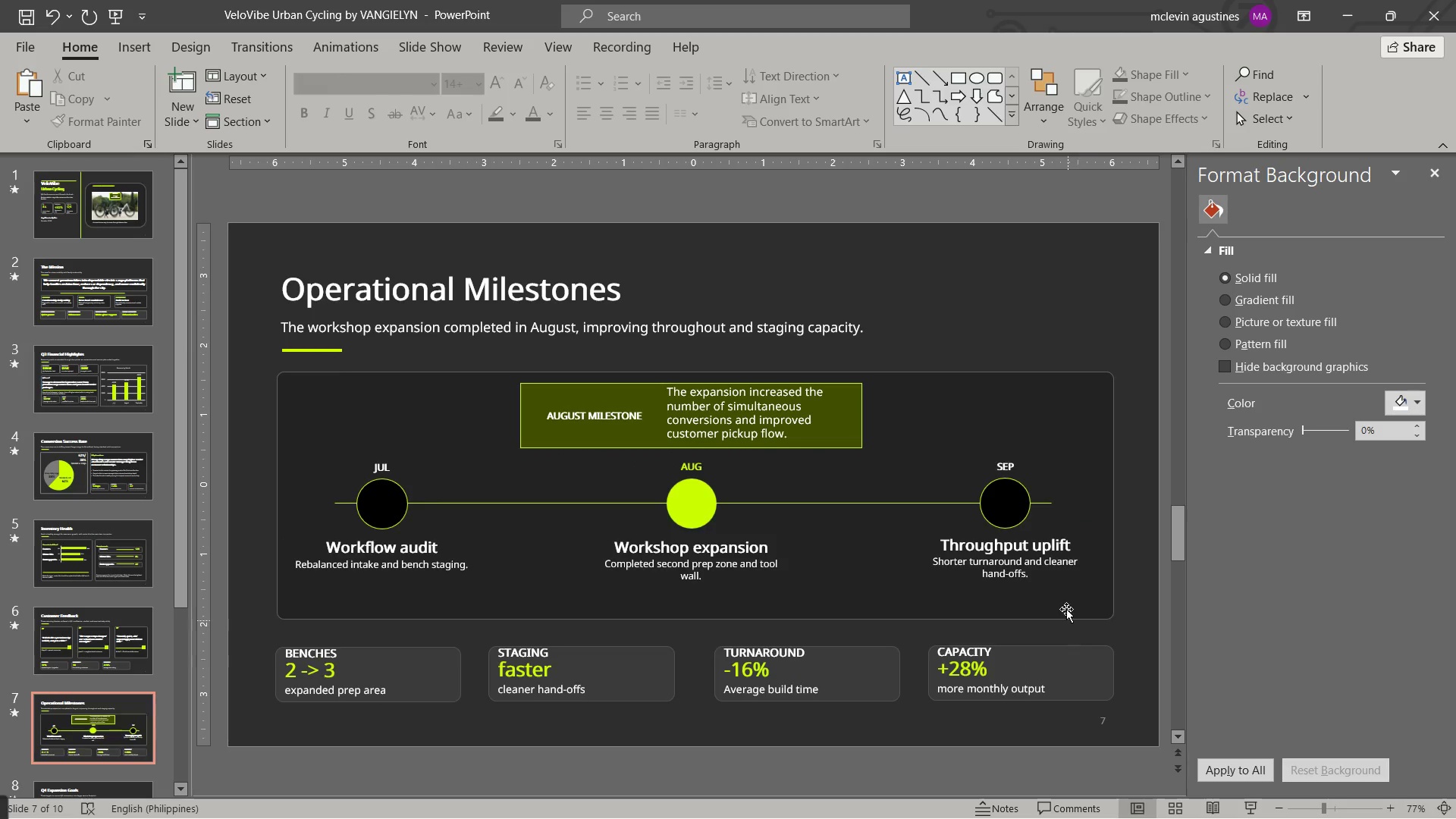 
left_click([27, 24])
 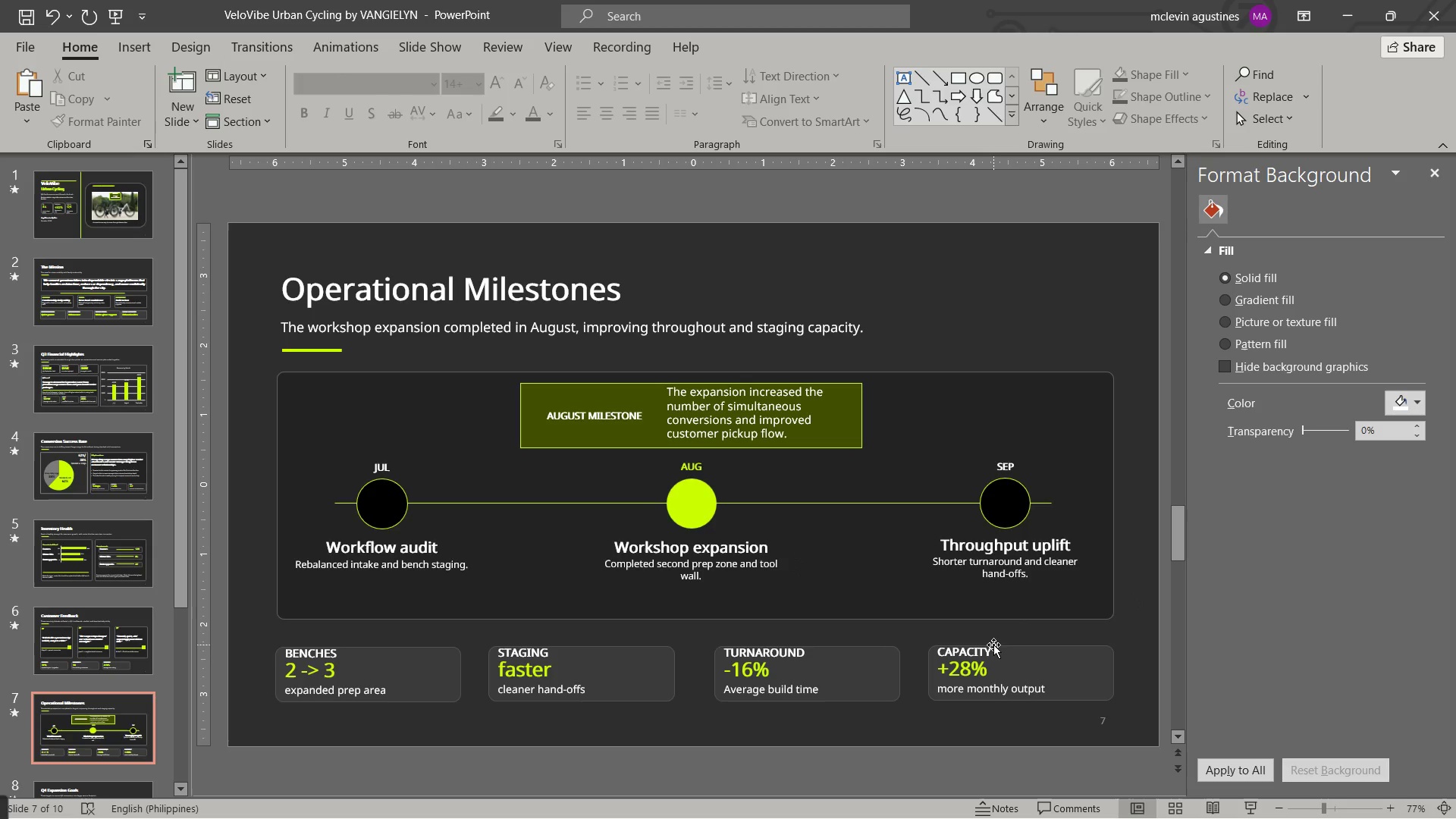 
wait(5.17)
 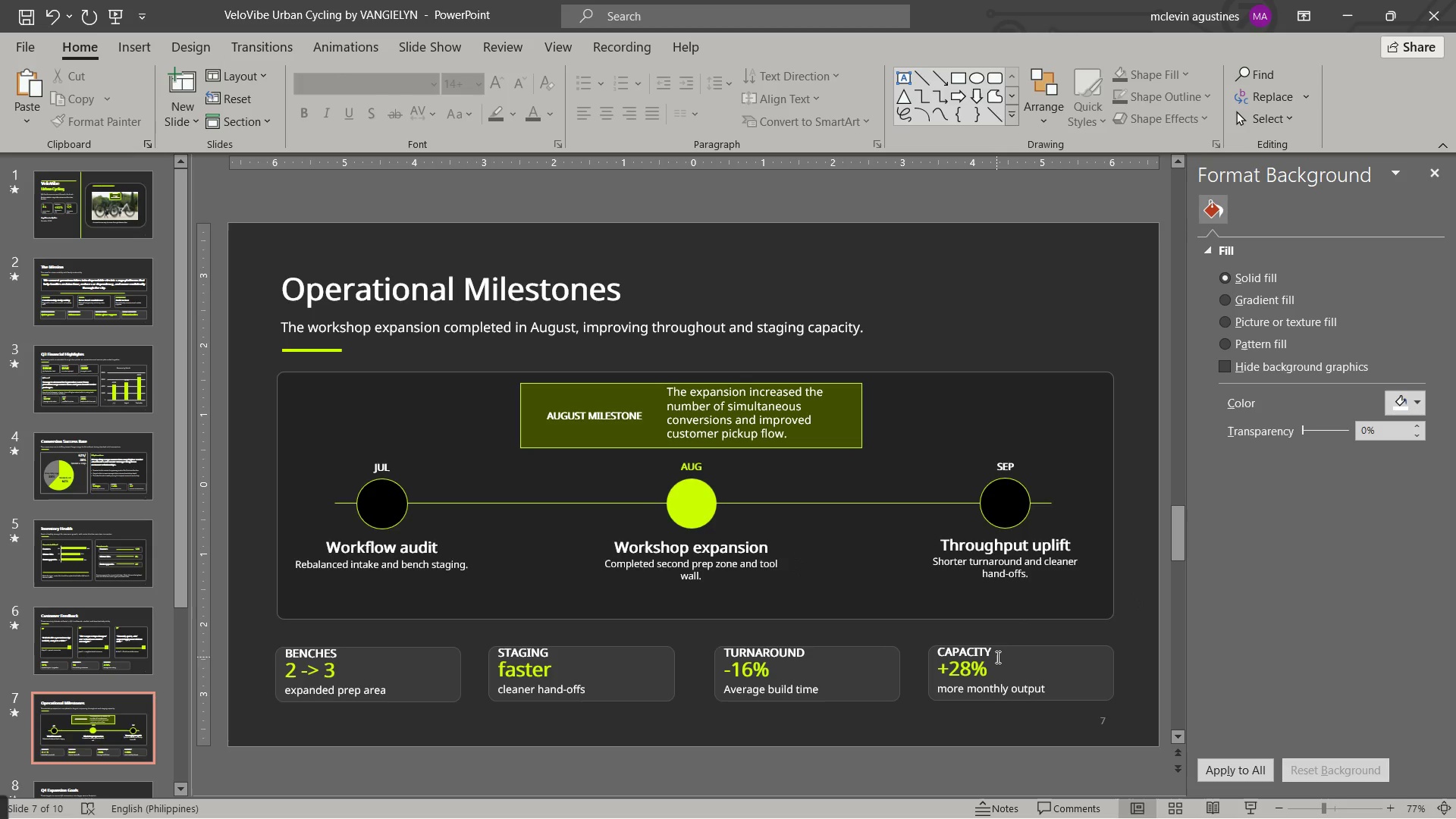 
scroll: coordinate [999, 636], scroll_direction: down, amount: 1.0
 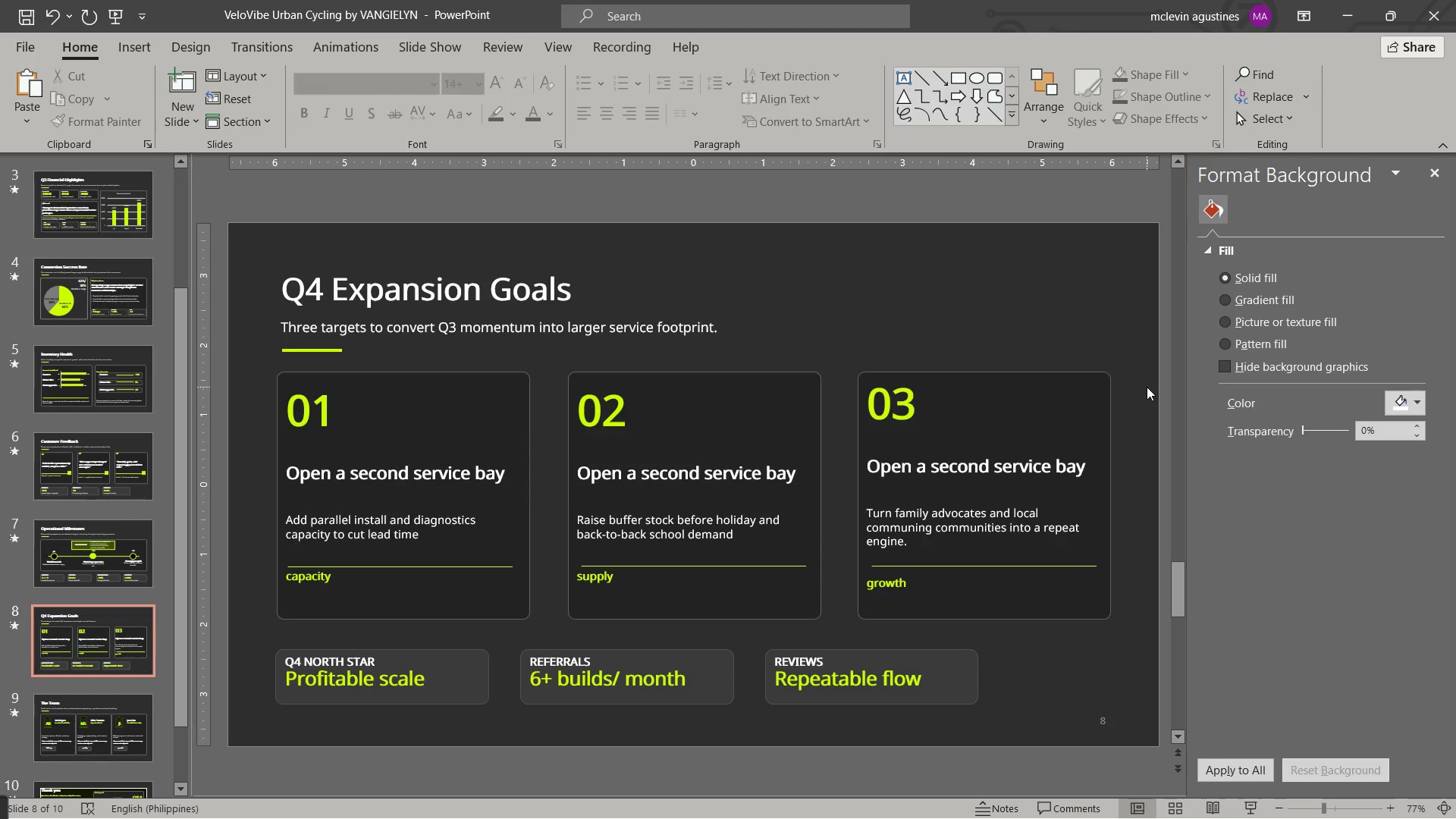 
wait(39.18)
 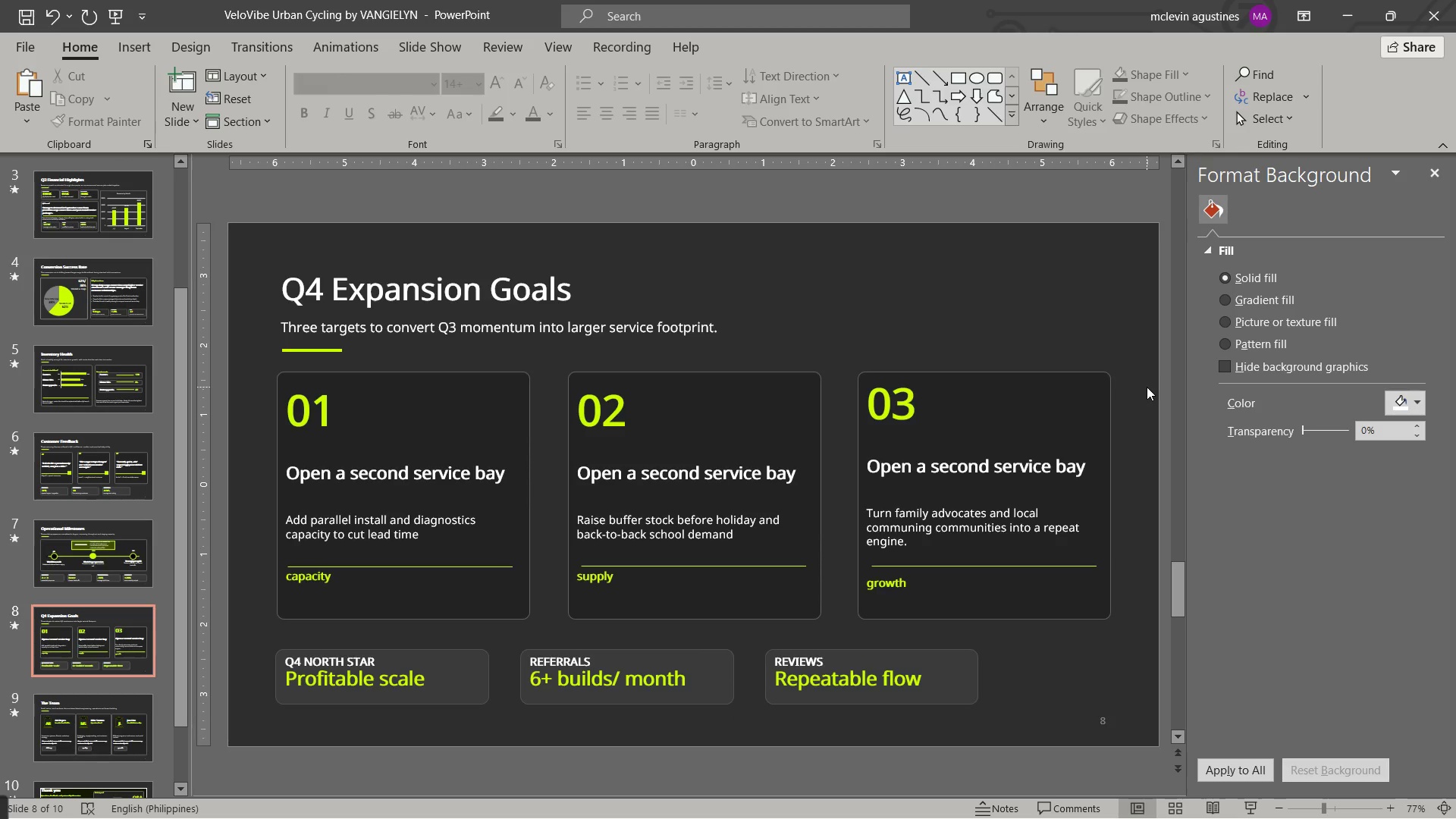 
scroll: coordinate [796, 290], scroll_direction: down, amount: 1.0
 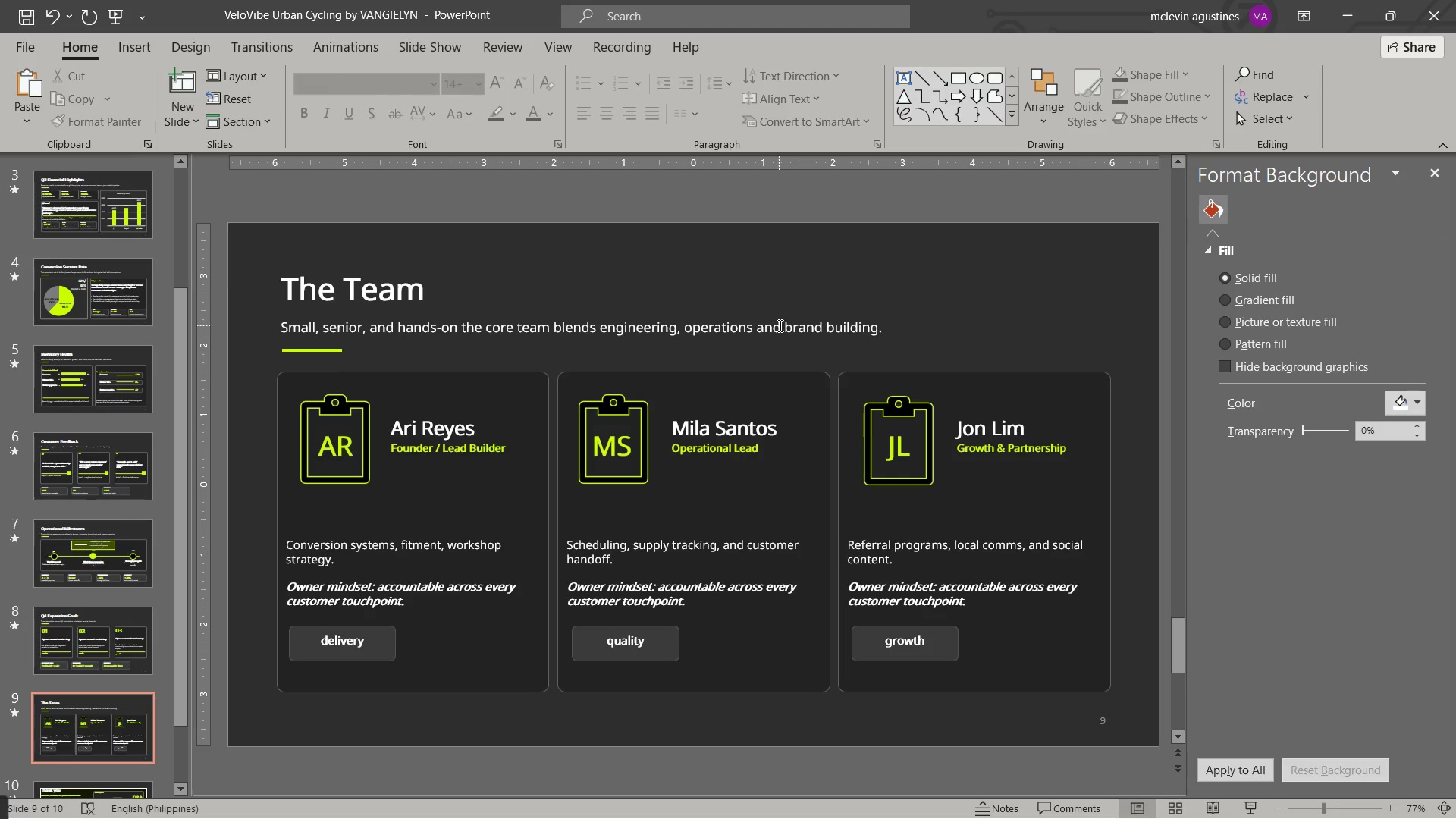 
wait(14.21)
 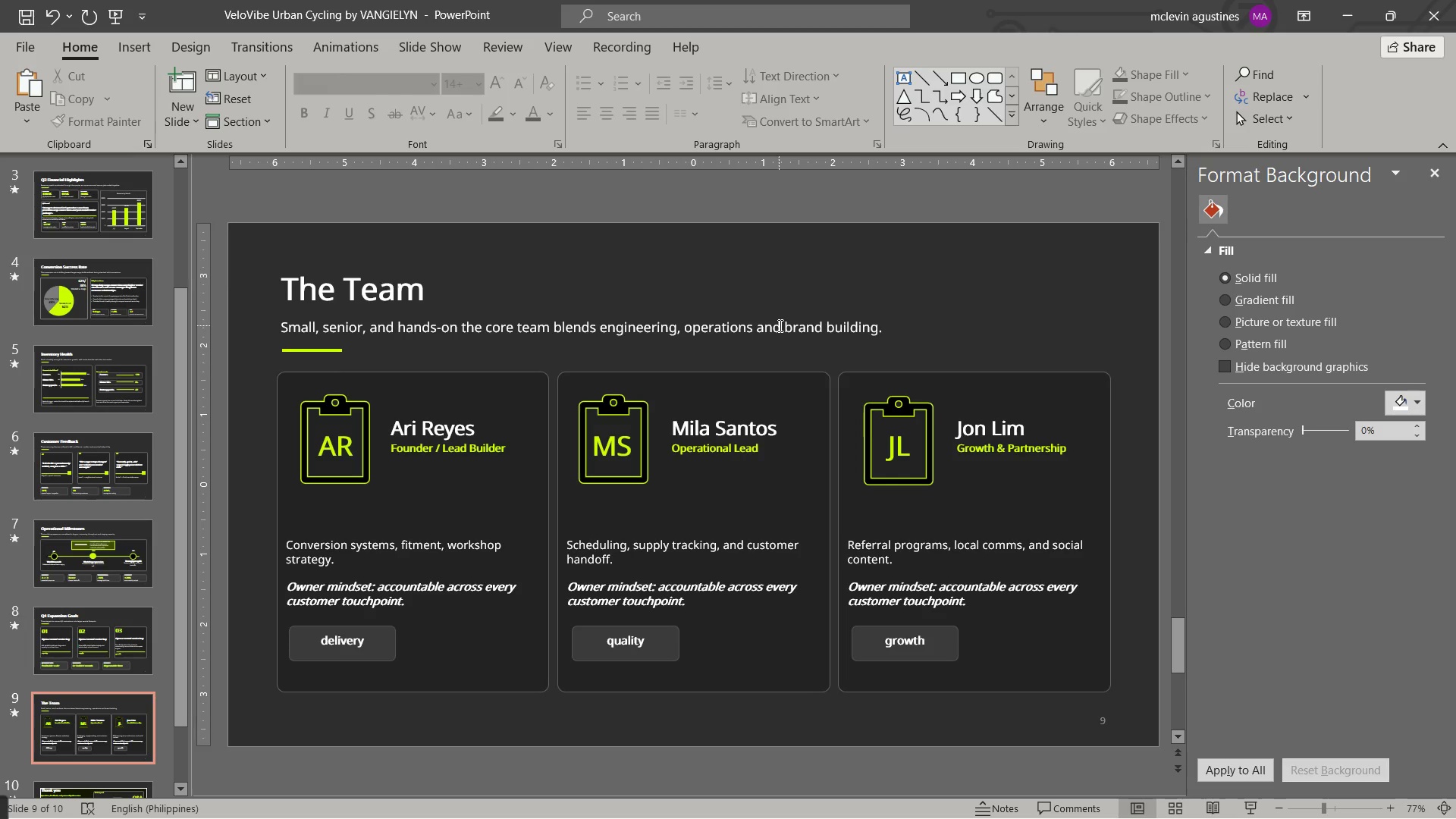 
scroll: coordinate [933, 347], scroll_direction: down, amount: 1.0
 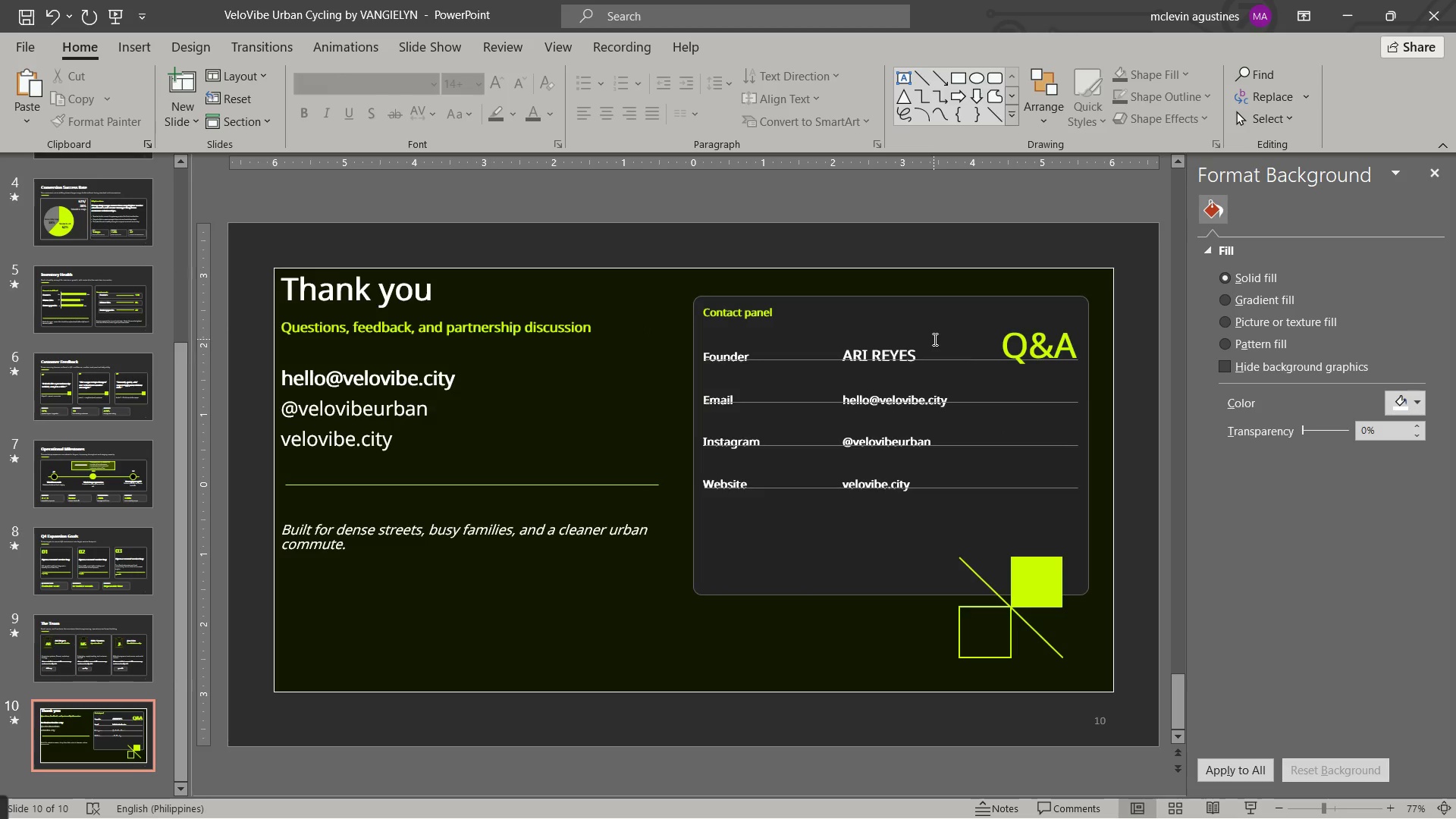 
wait(10.75)
 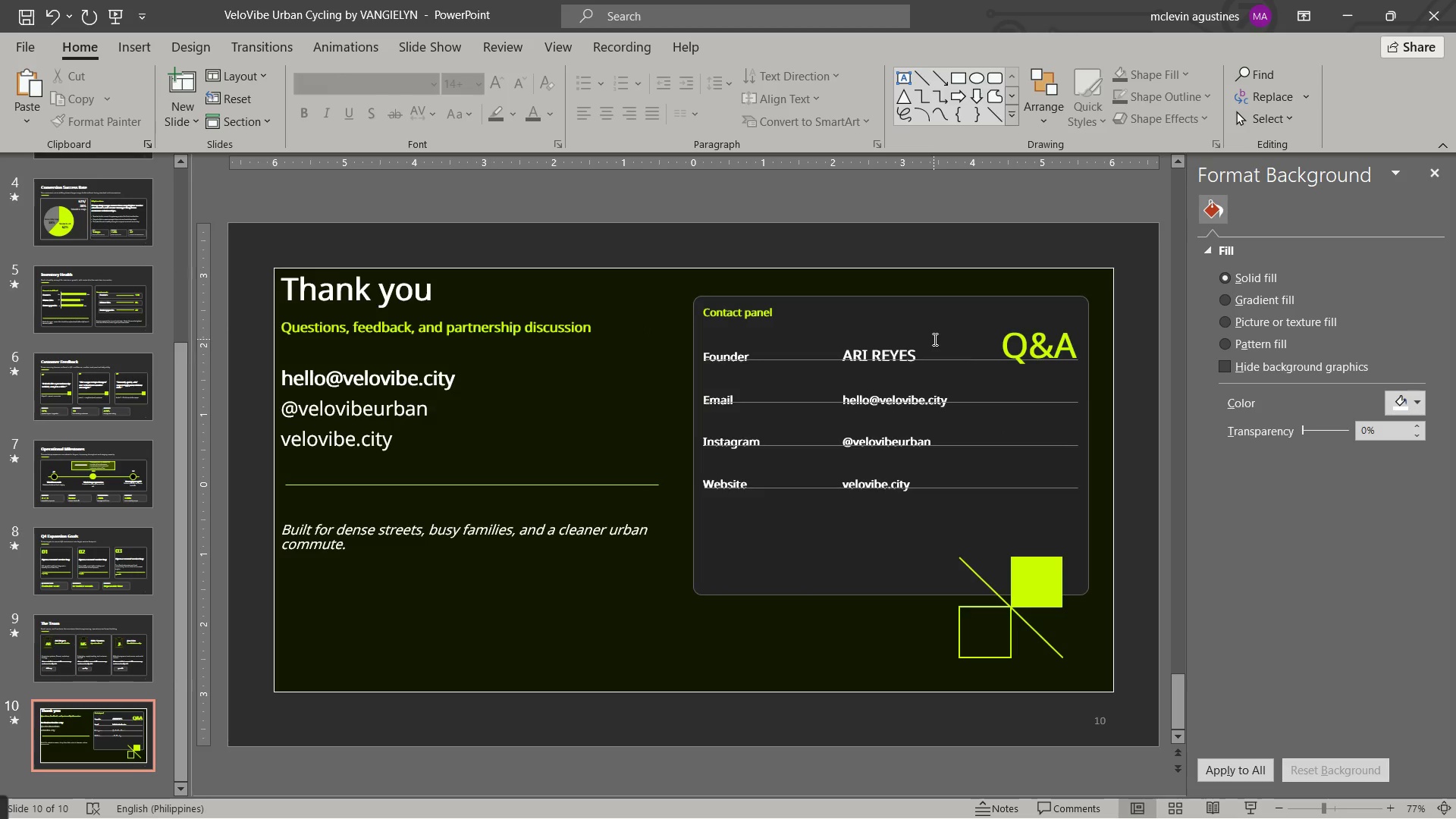 
left_click([974, 360])
 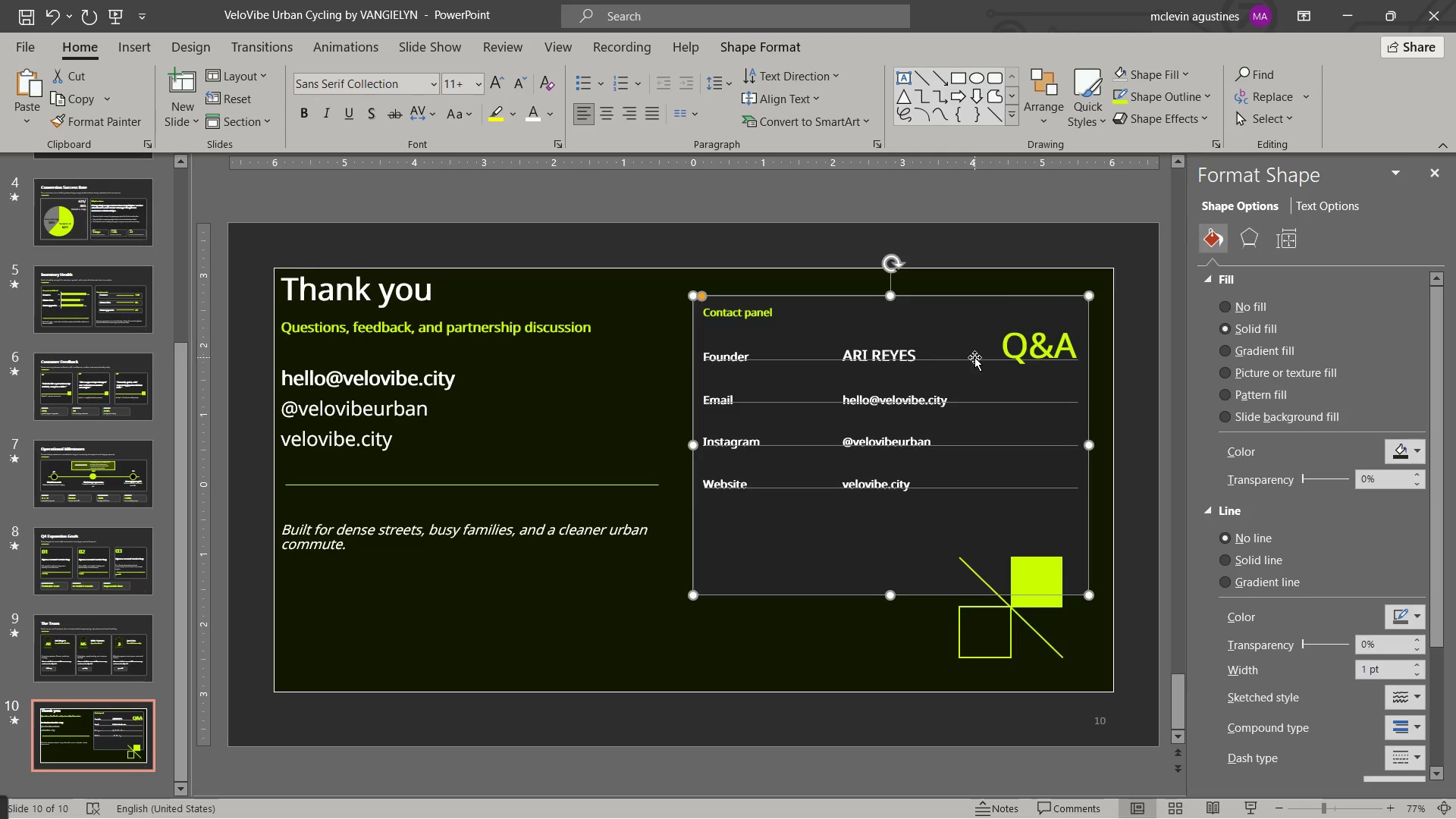 
left_click([974, 357])
 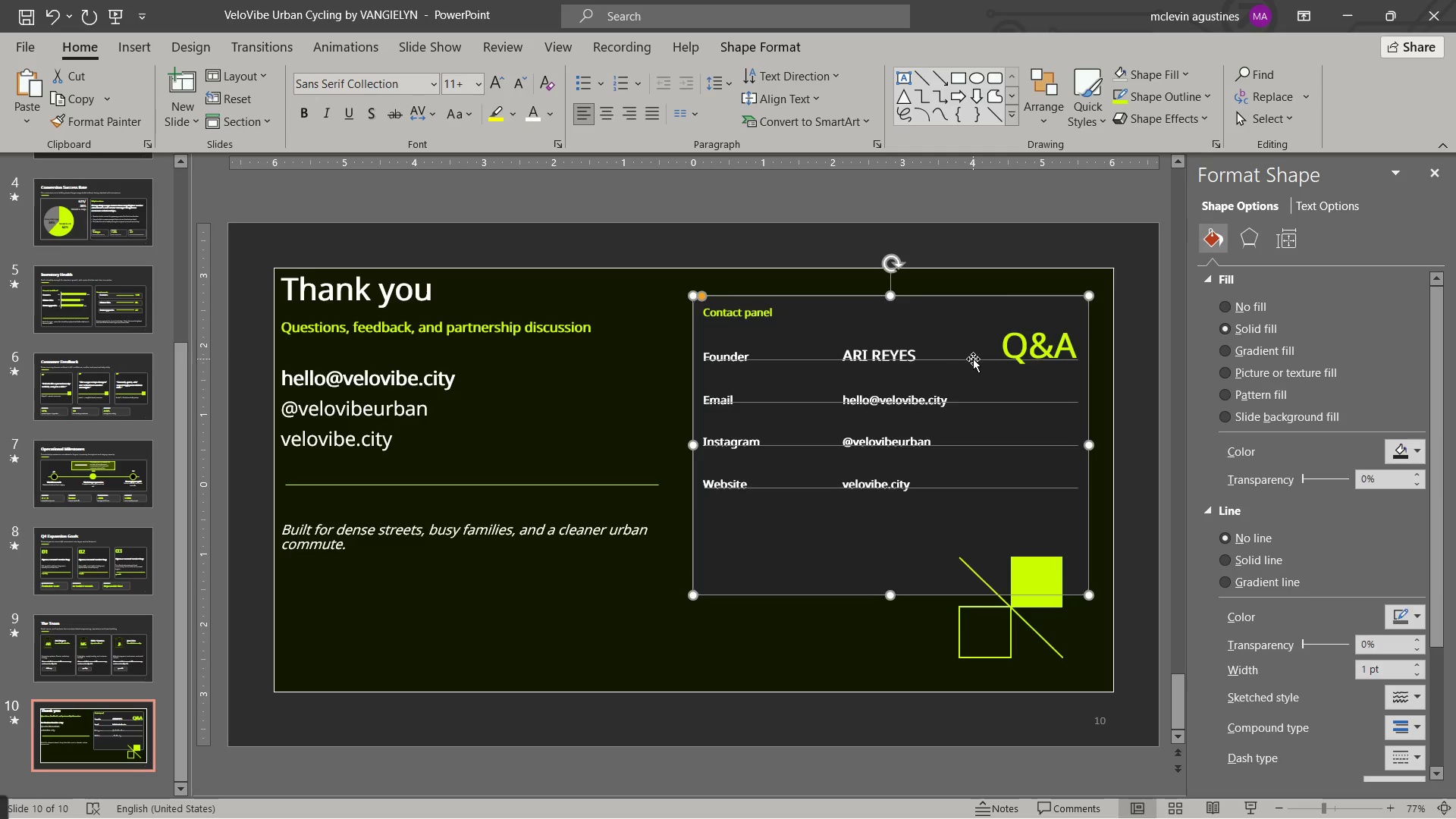 
left_click([974, 359])
 